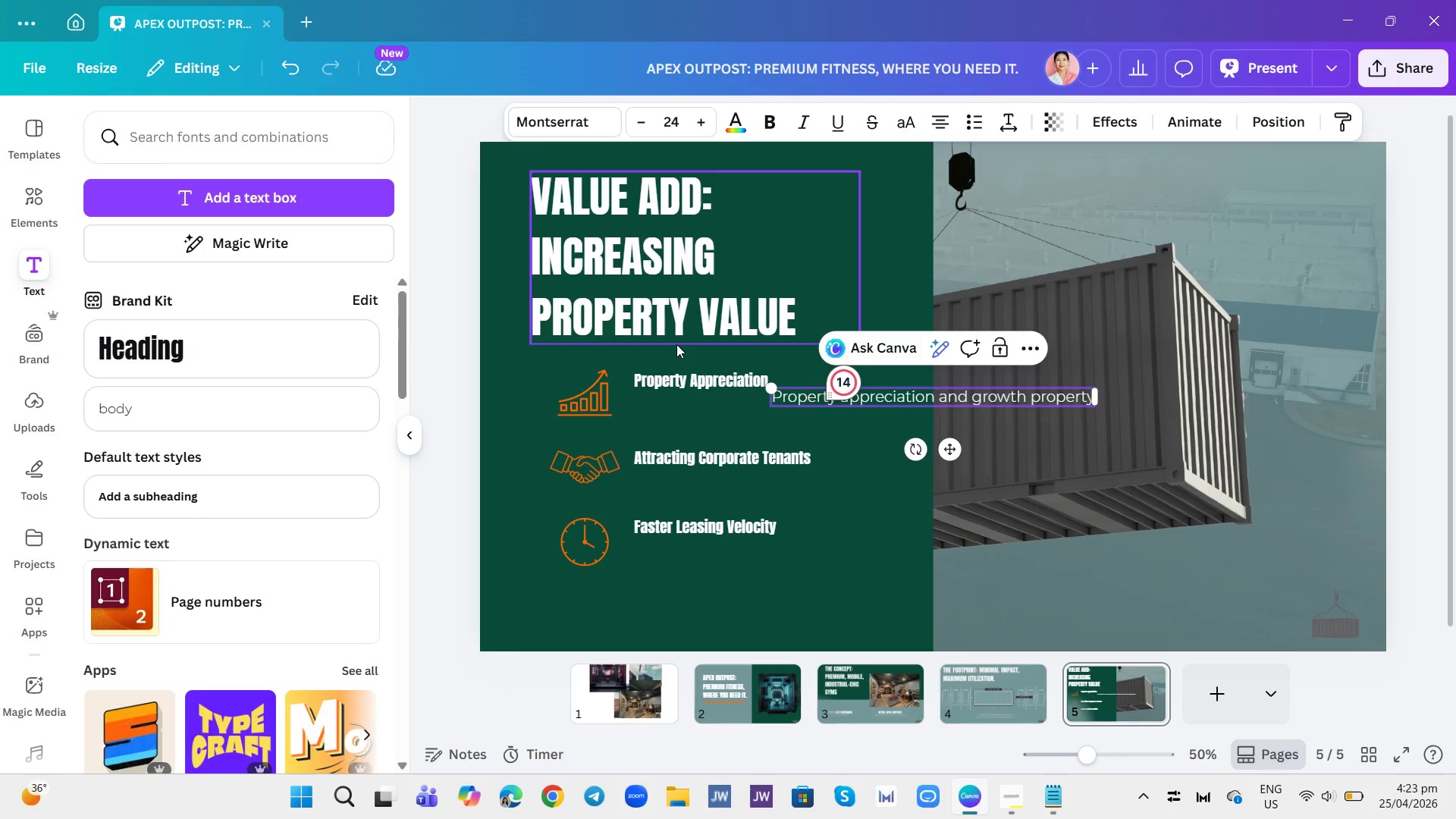 
key(Period)
 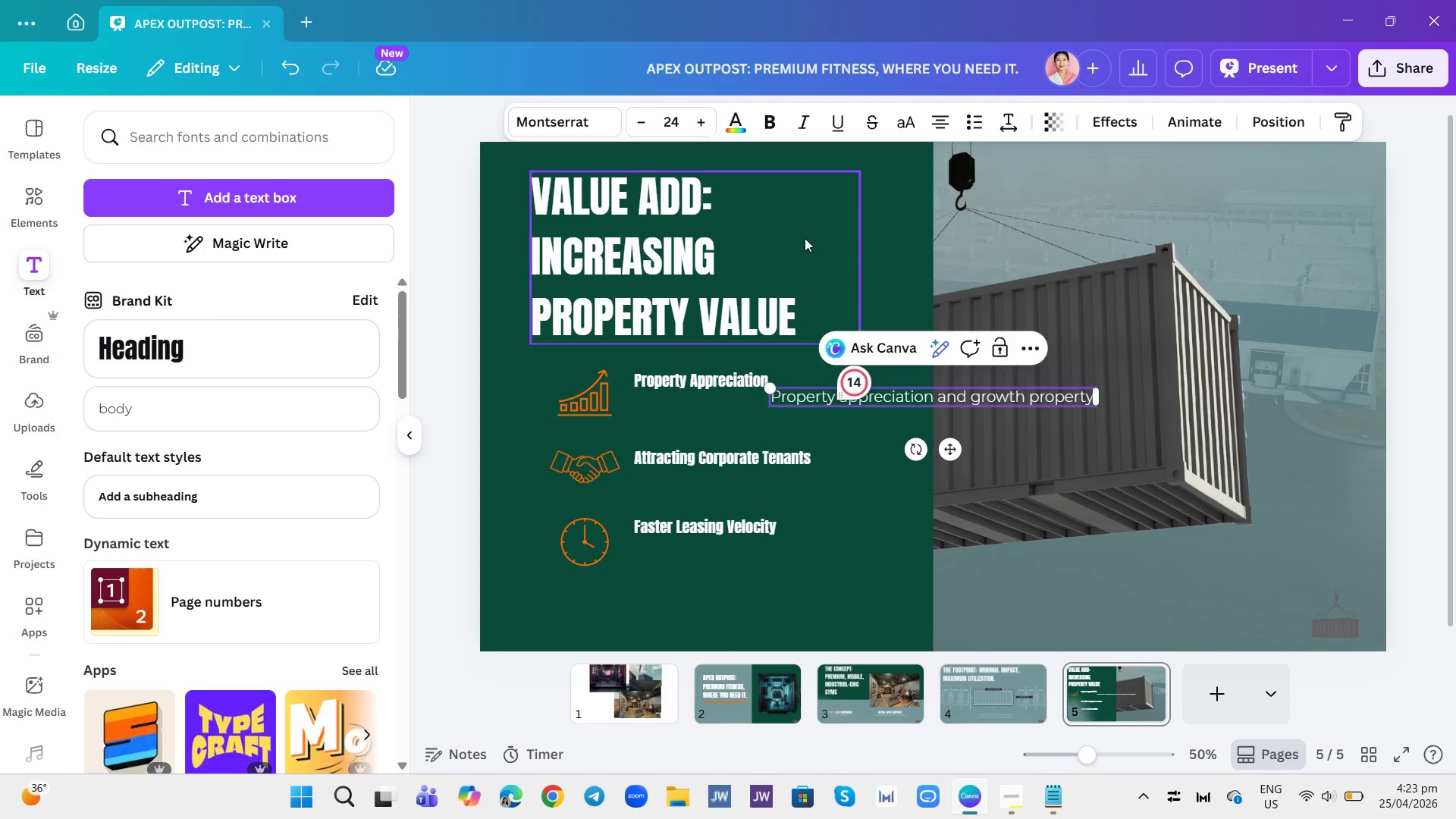 
wait(5.89)
 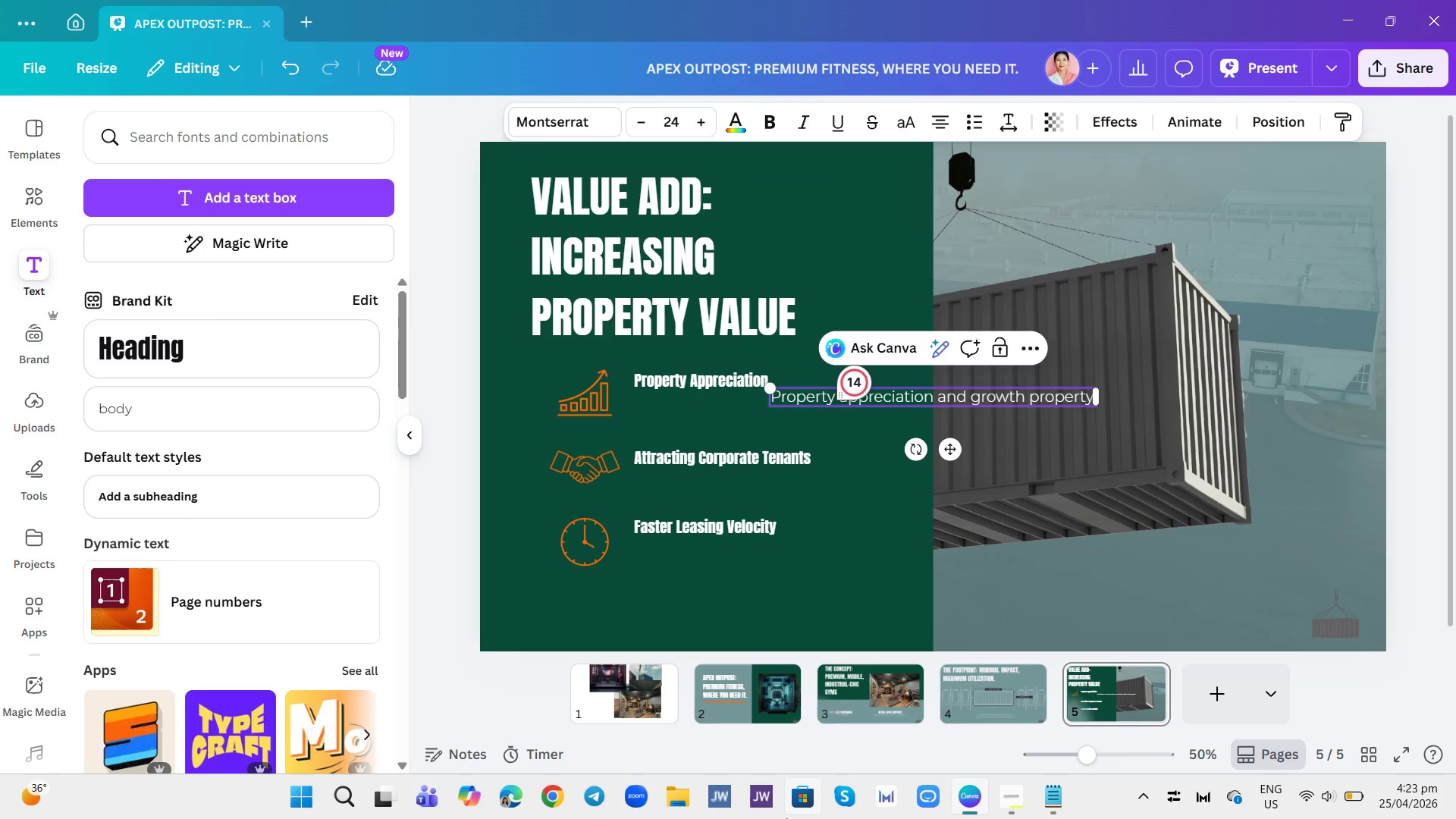 
double_click([645, 117])
 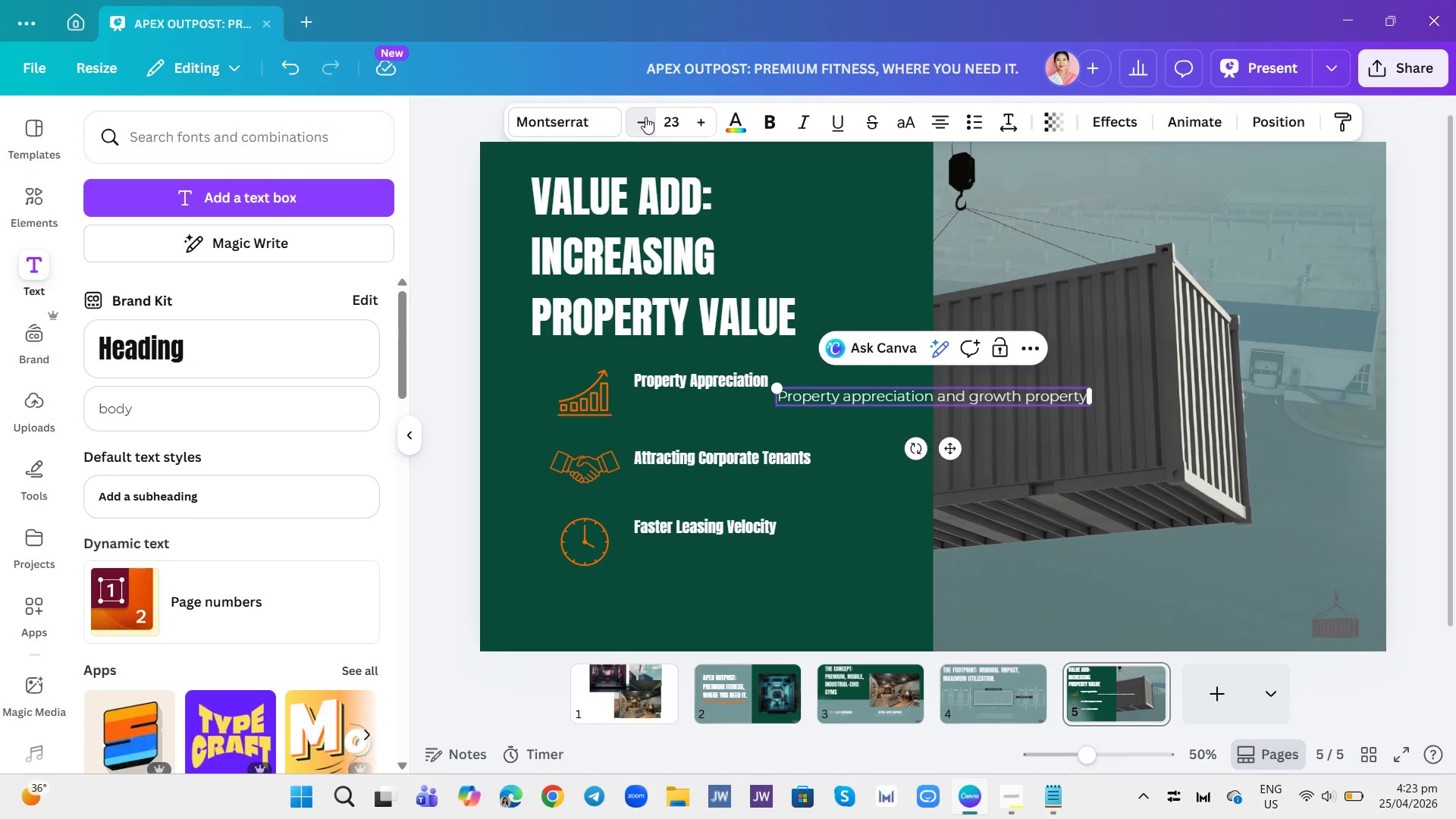 
triple_click([645, 117])
 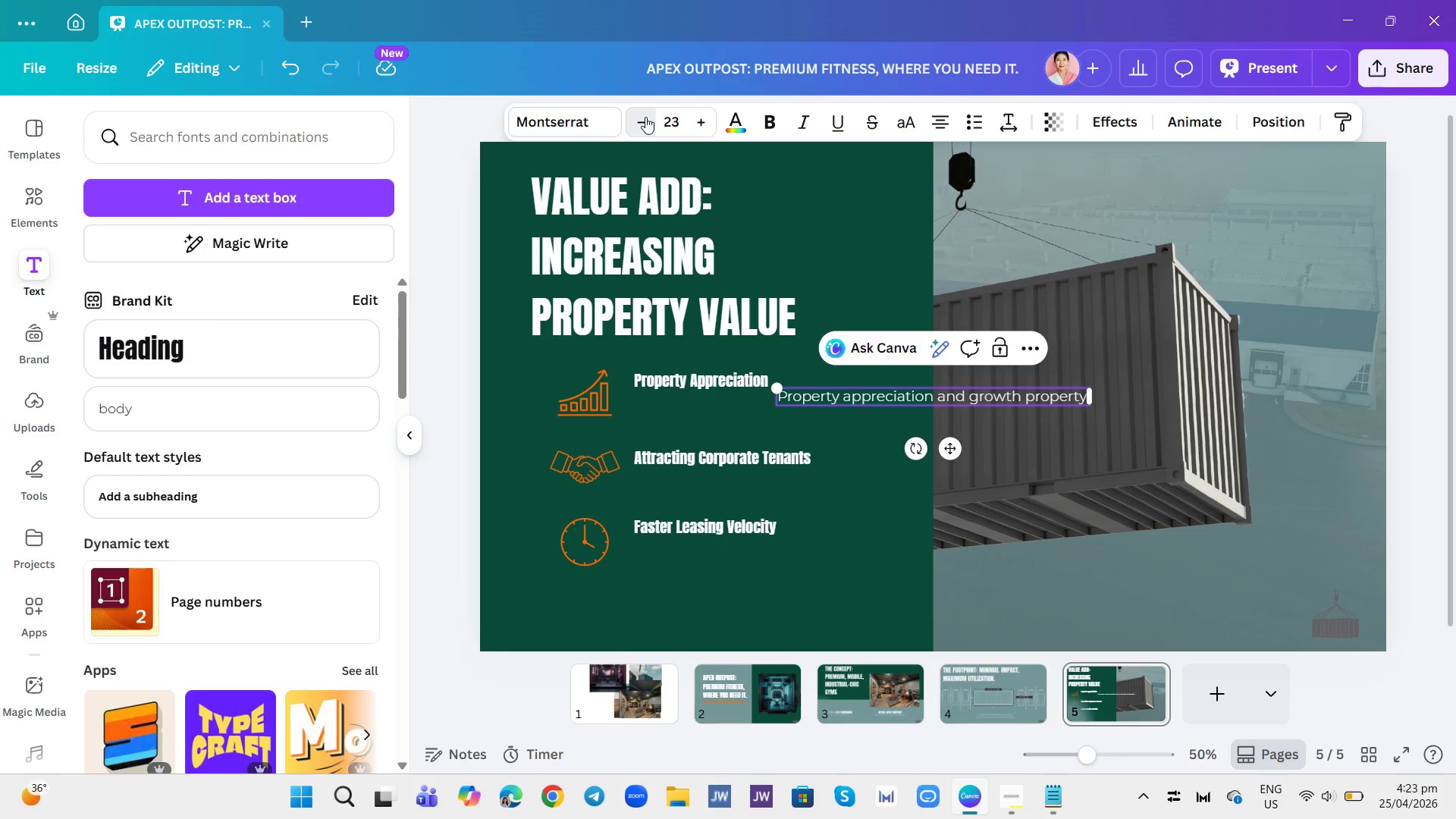 
triple_click([645, 117])
 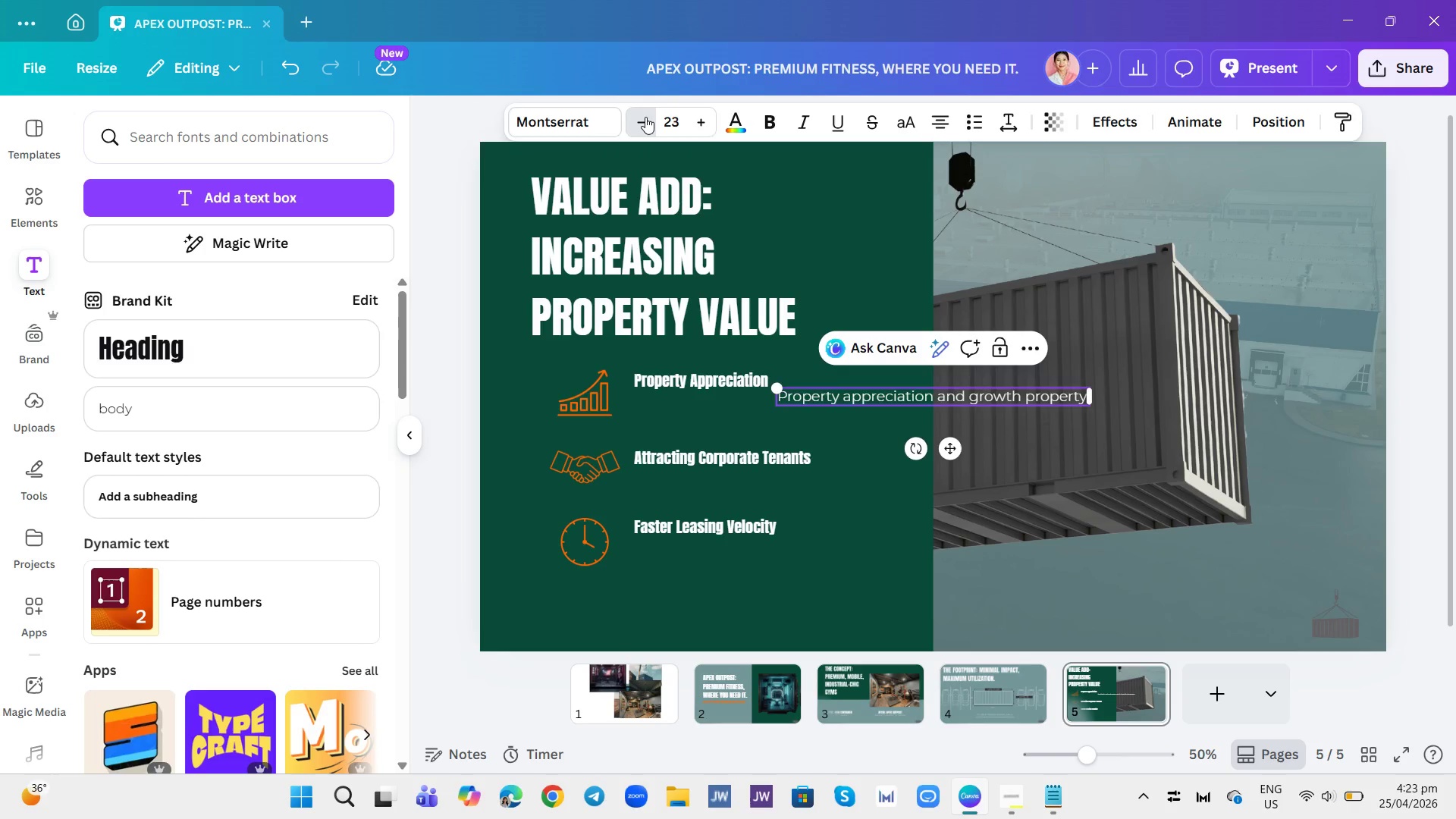 
triple_click([645, 117])
 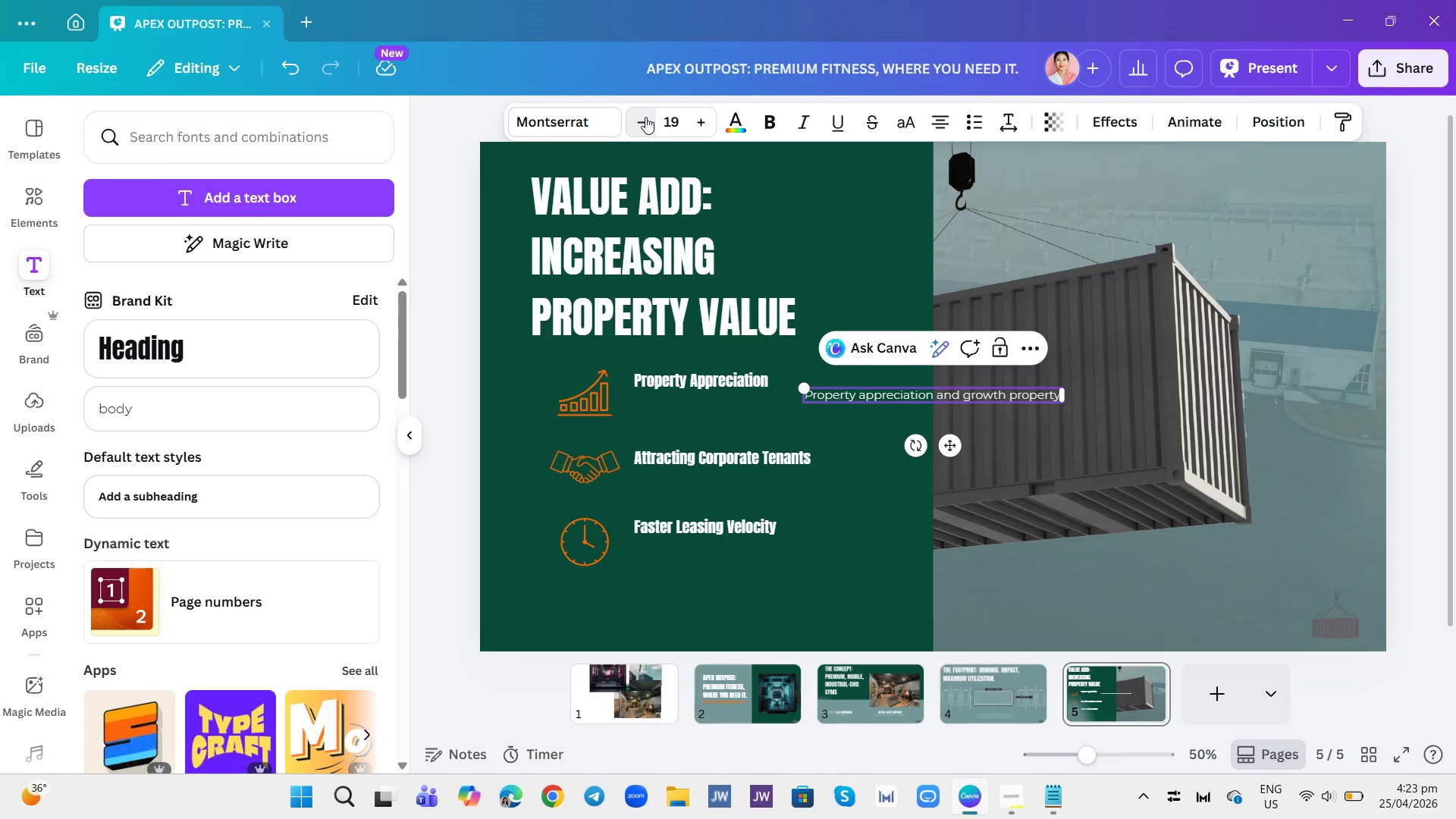 
triple_click([645, 117])
 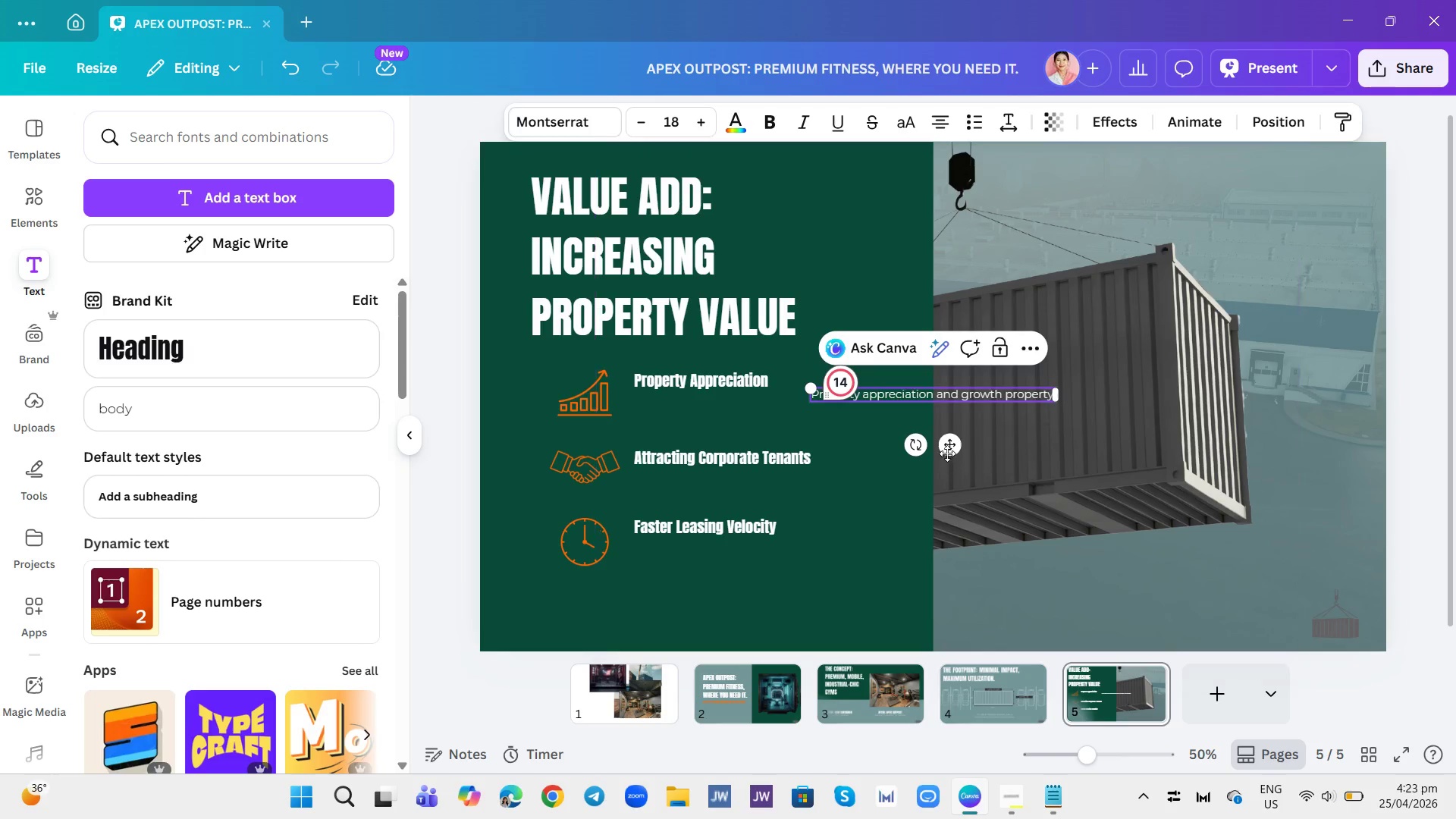 
left_click_drag(start_coordinate=[948, 450], to_coordinate=[772, 463])
 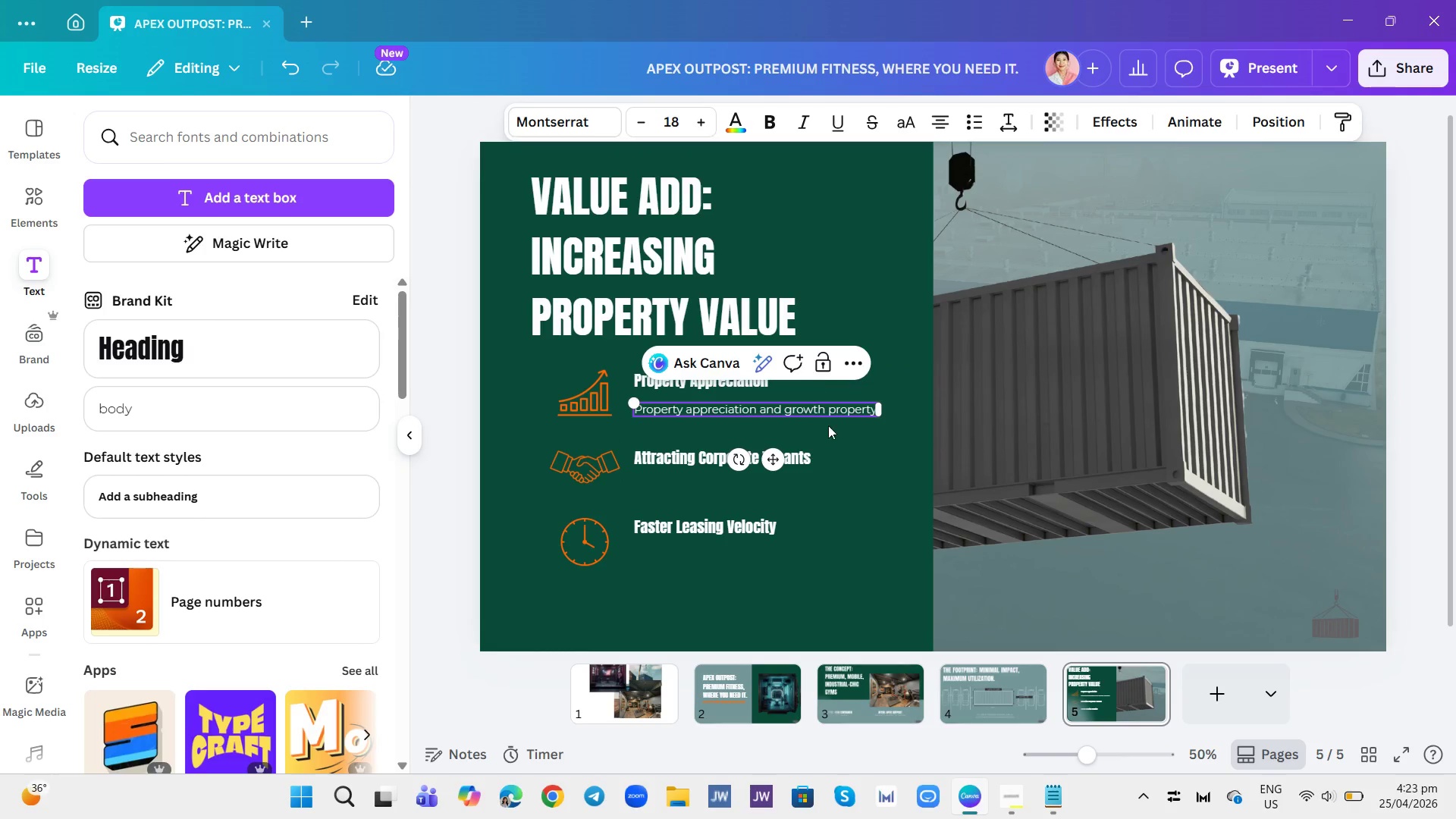 
left_click([830, 425])
 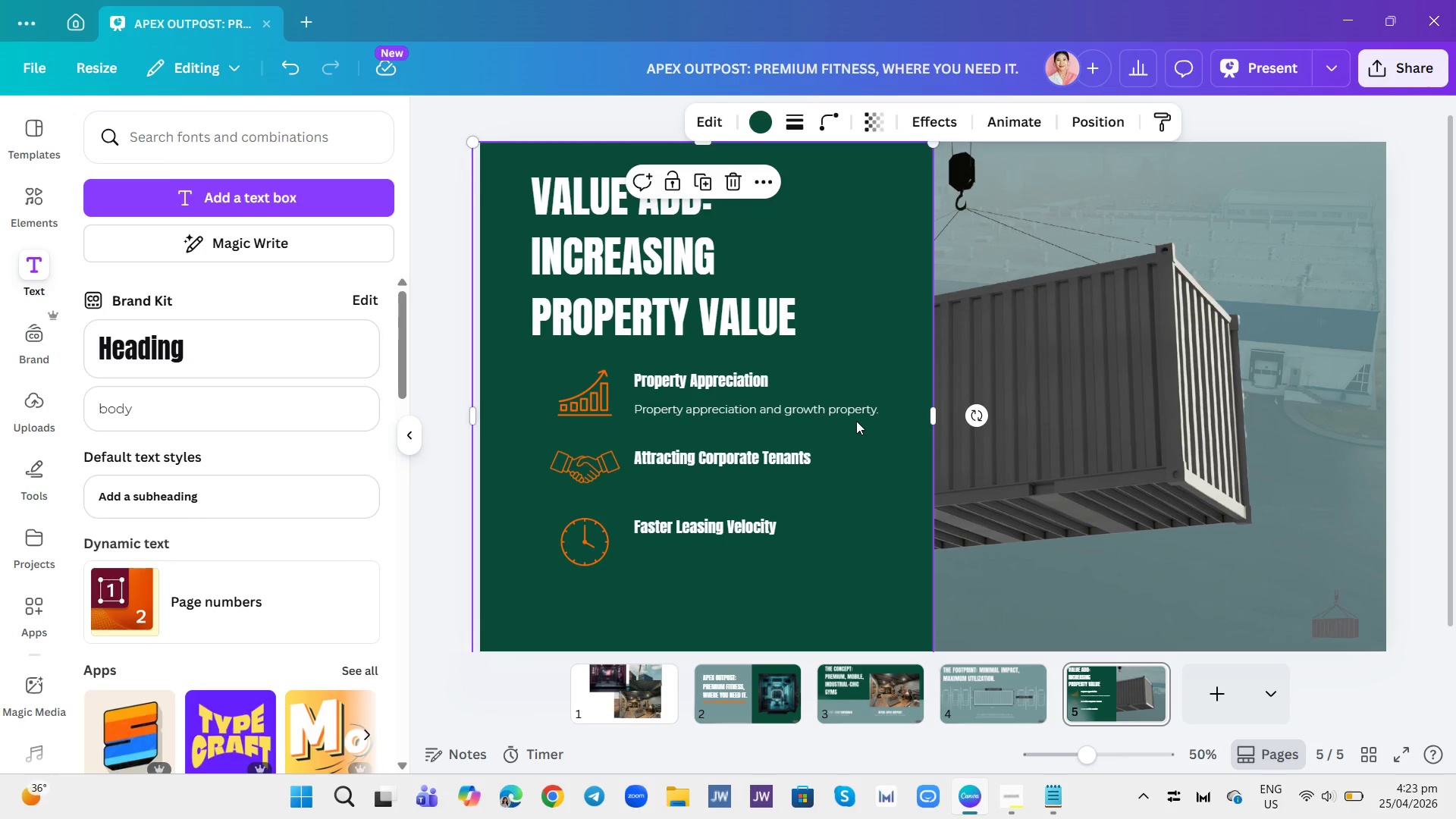 
left_click([856, 408])
 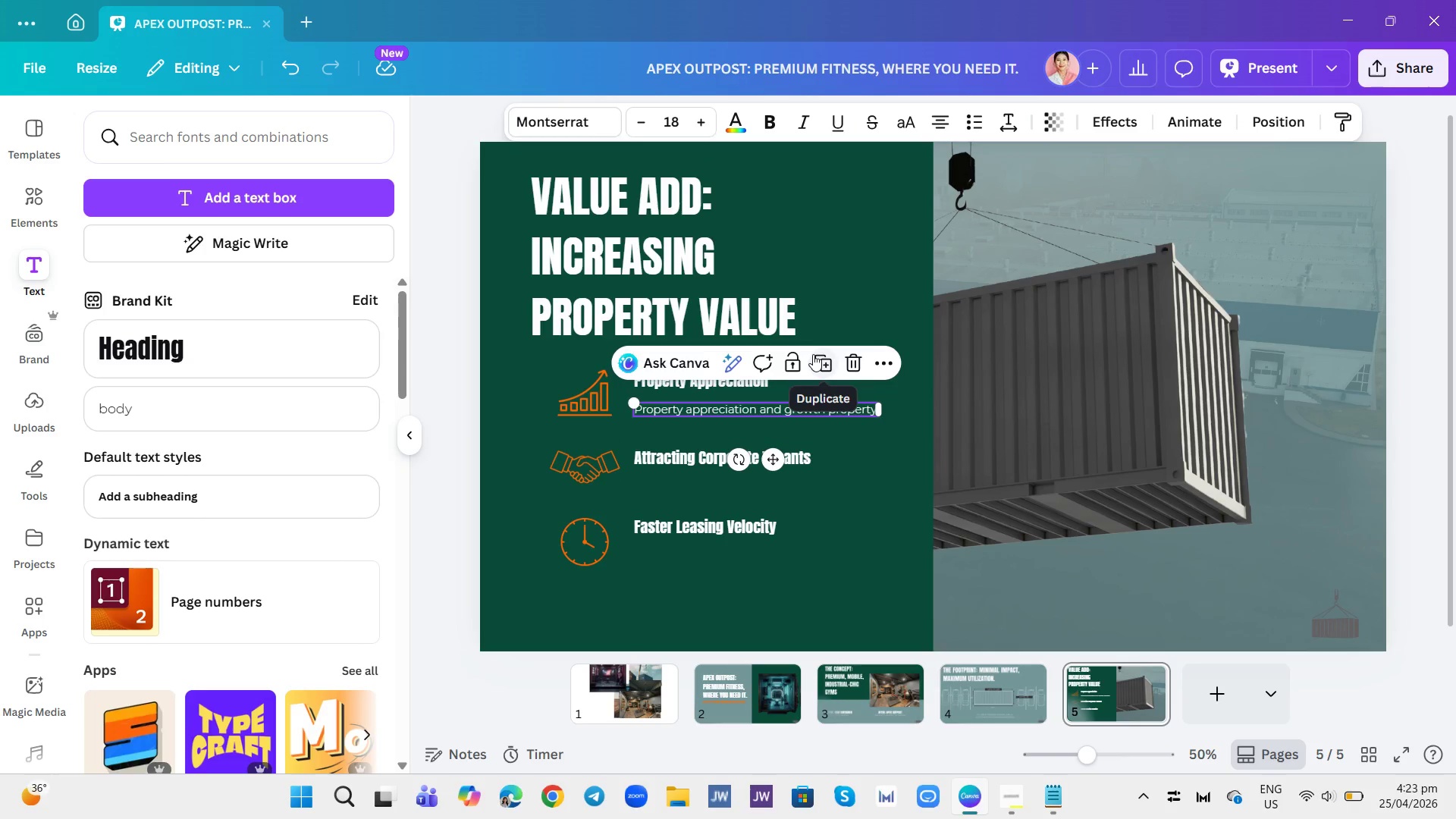 
left_click([813, 354])
 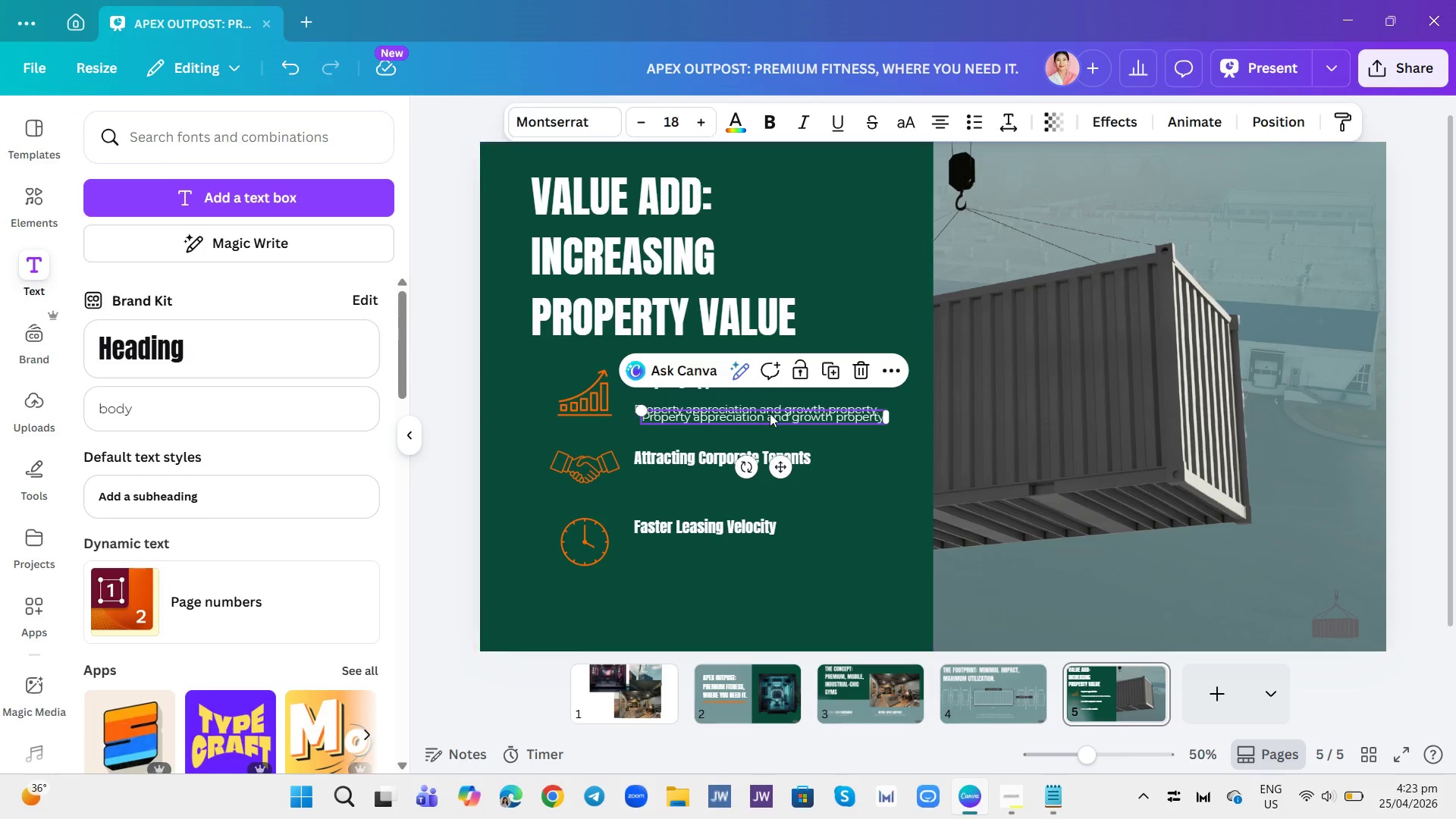 
left_click_drag(start_coordinate=[770, 413], to_coordinate=[760, 475])
 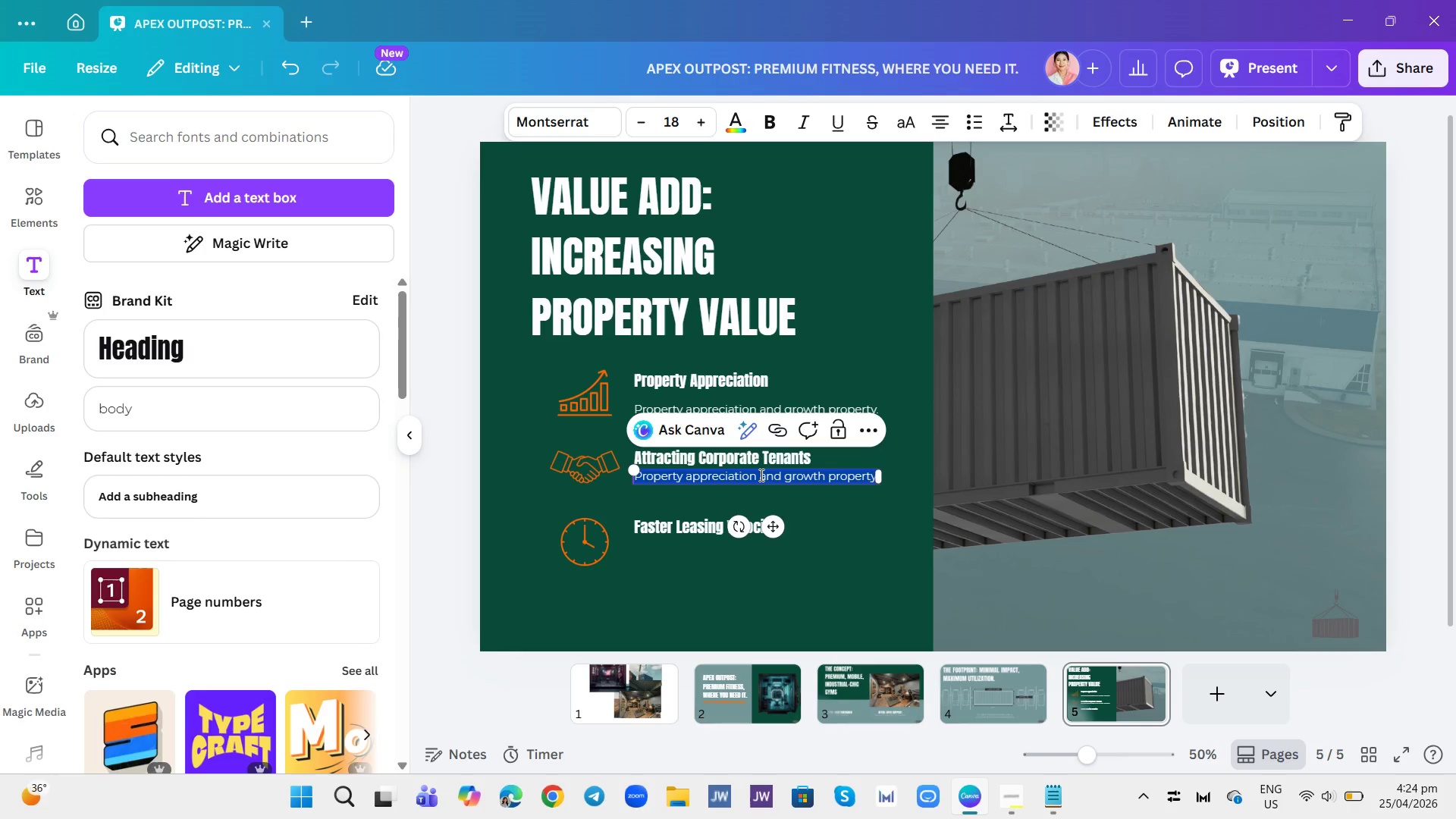 
double_click([760, 475])
 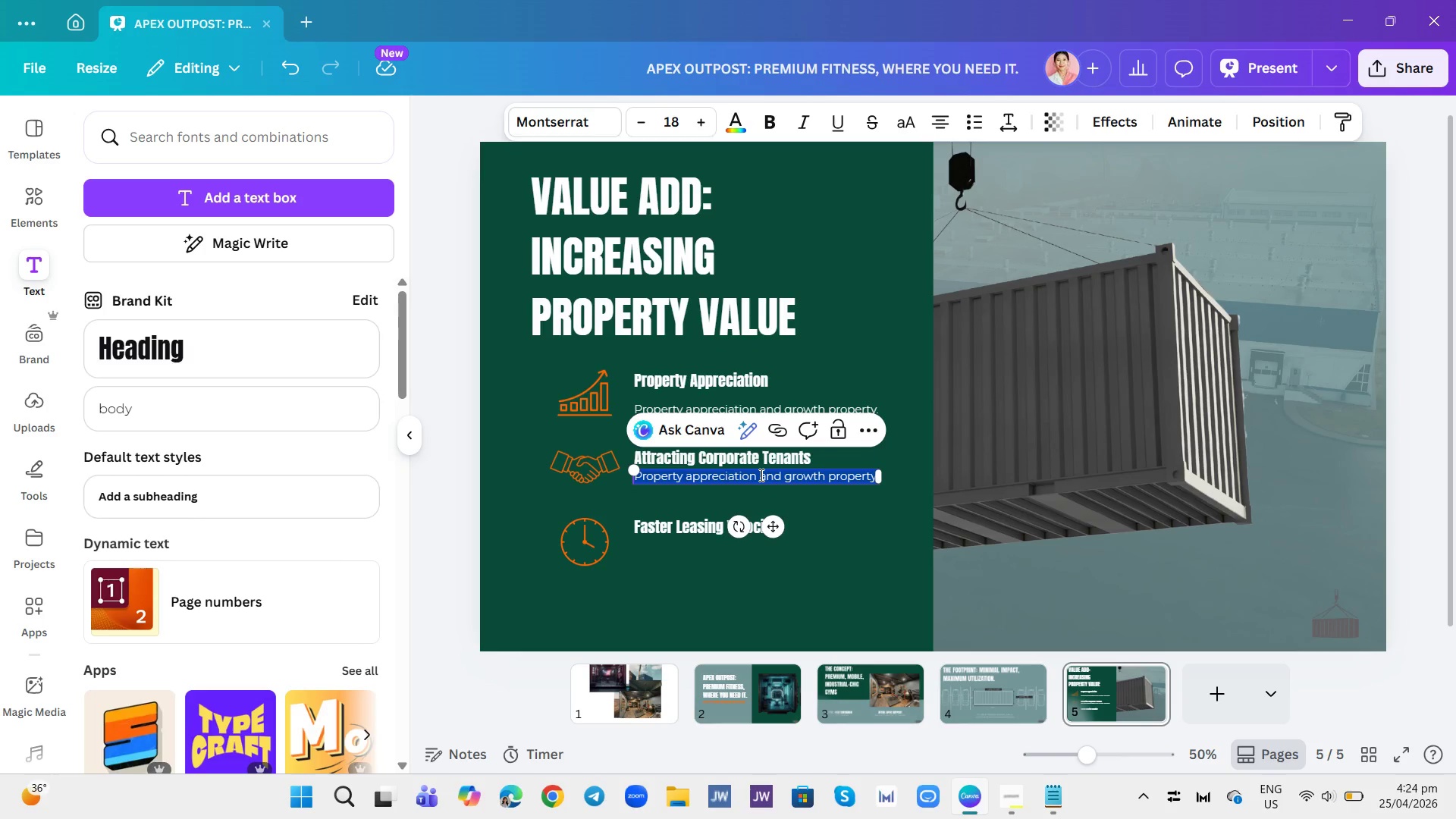 
type(Attracting corporate tenn)
key(Backspace)
type(ants for properties in office park.)
 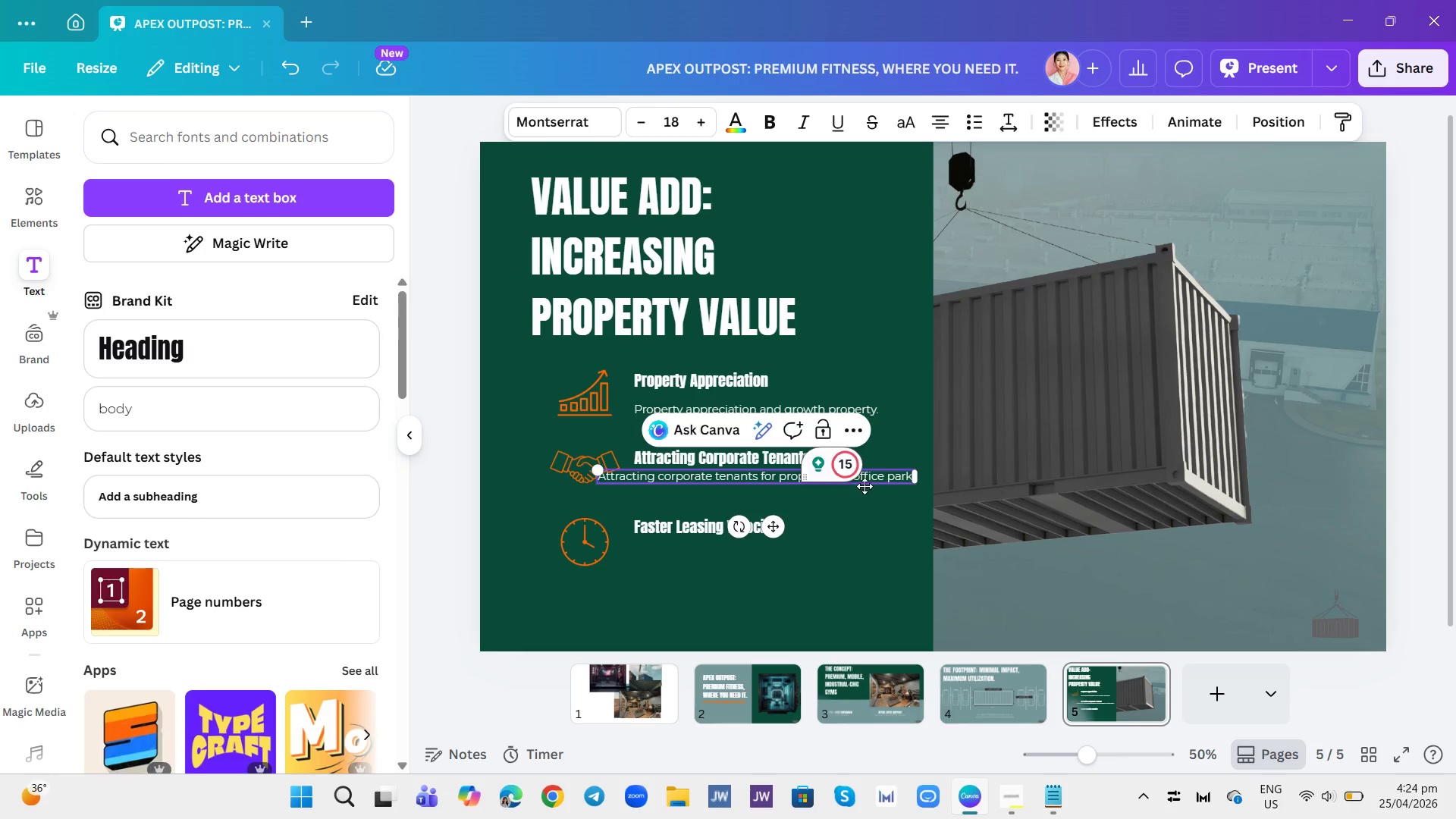 
left_click_drag(start_coordinate=[915, 476], to_coordinate=[811, 478])
 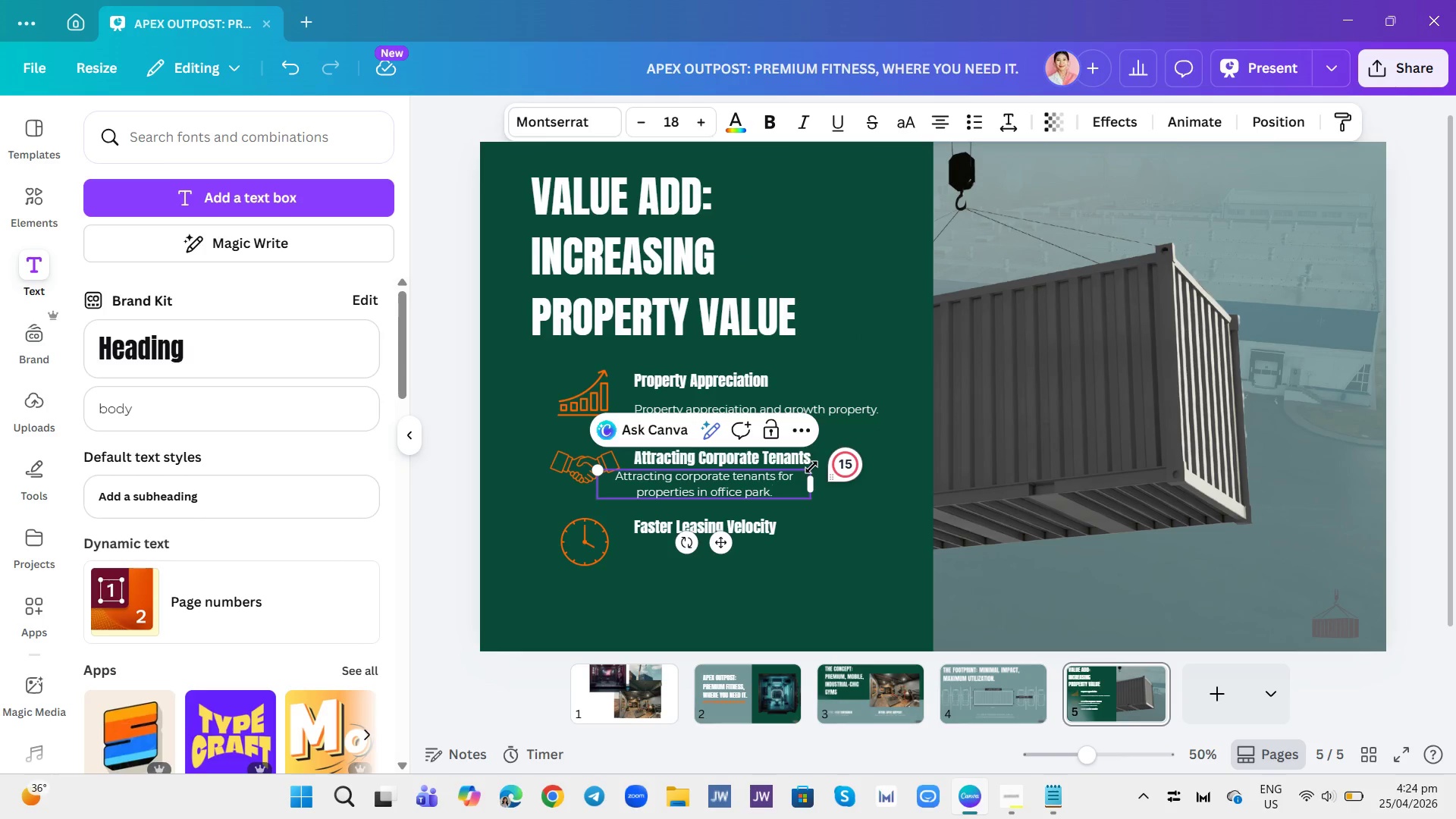 
left_click([856, 549])
 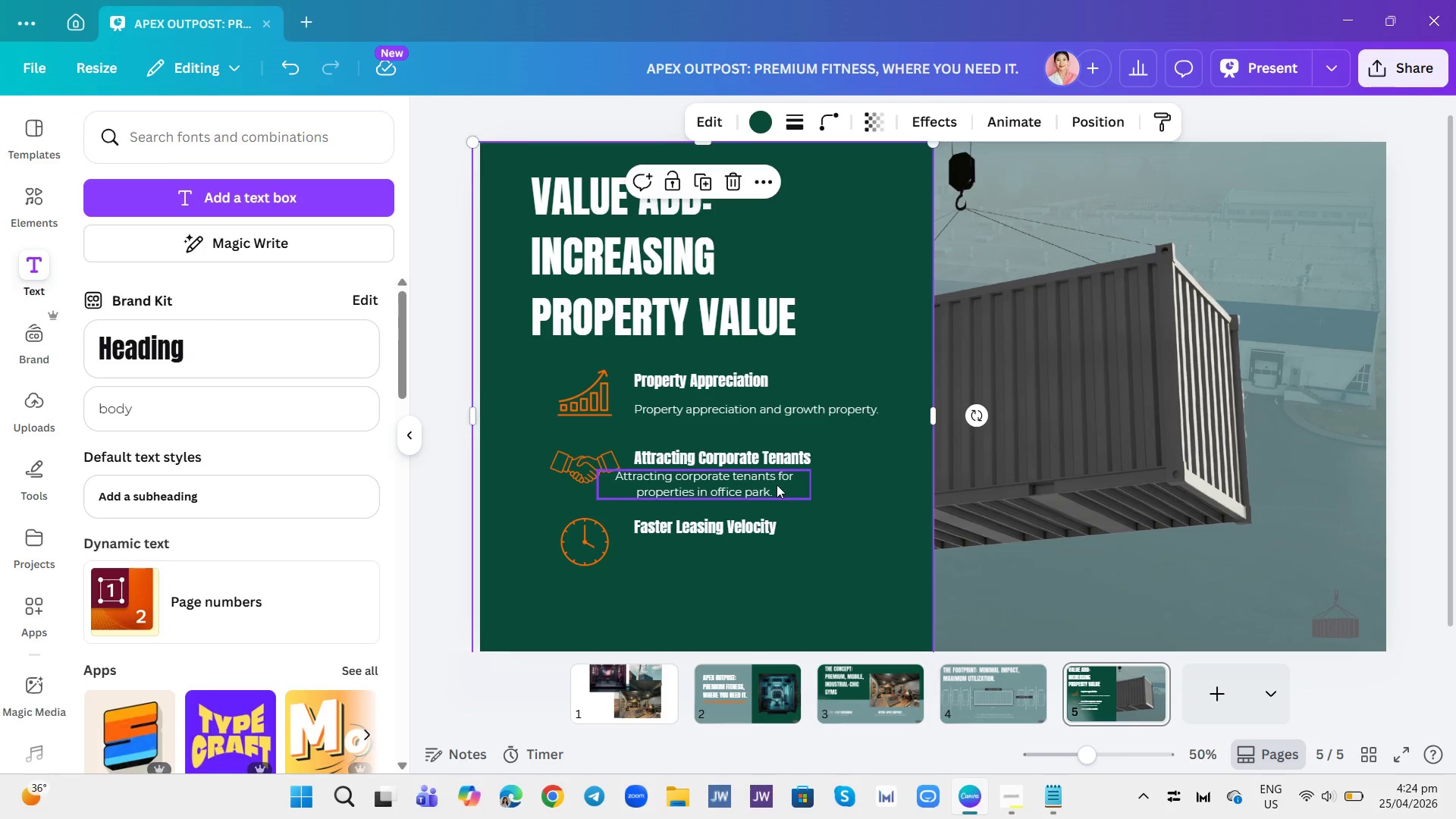 
left_click([777, 485])
 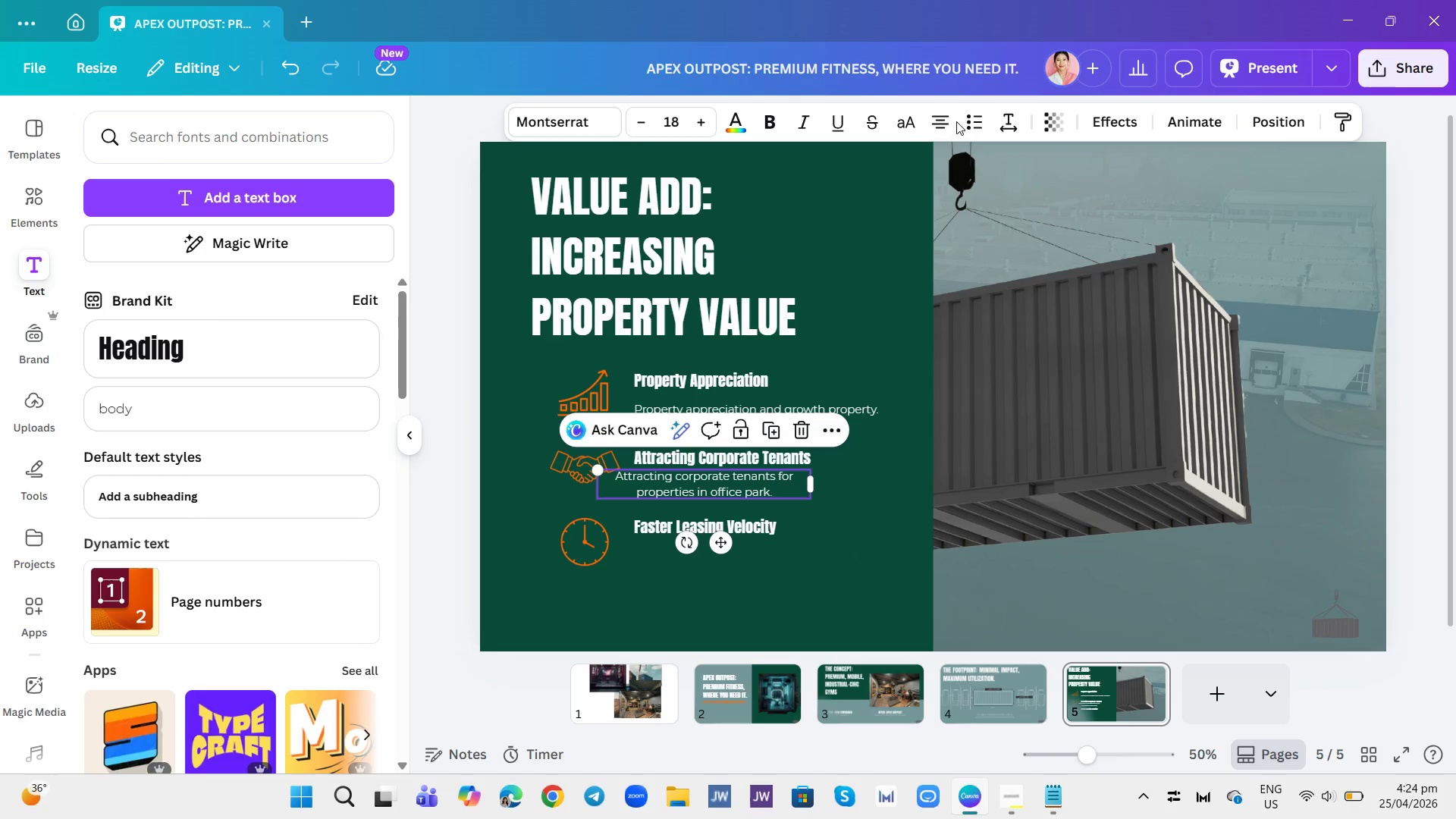 
left_click([949, 119])
 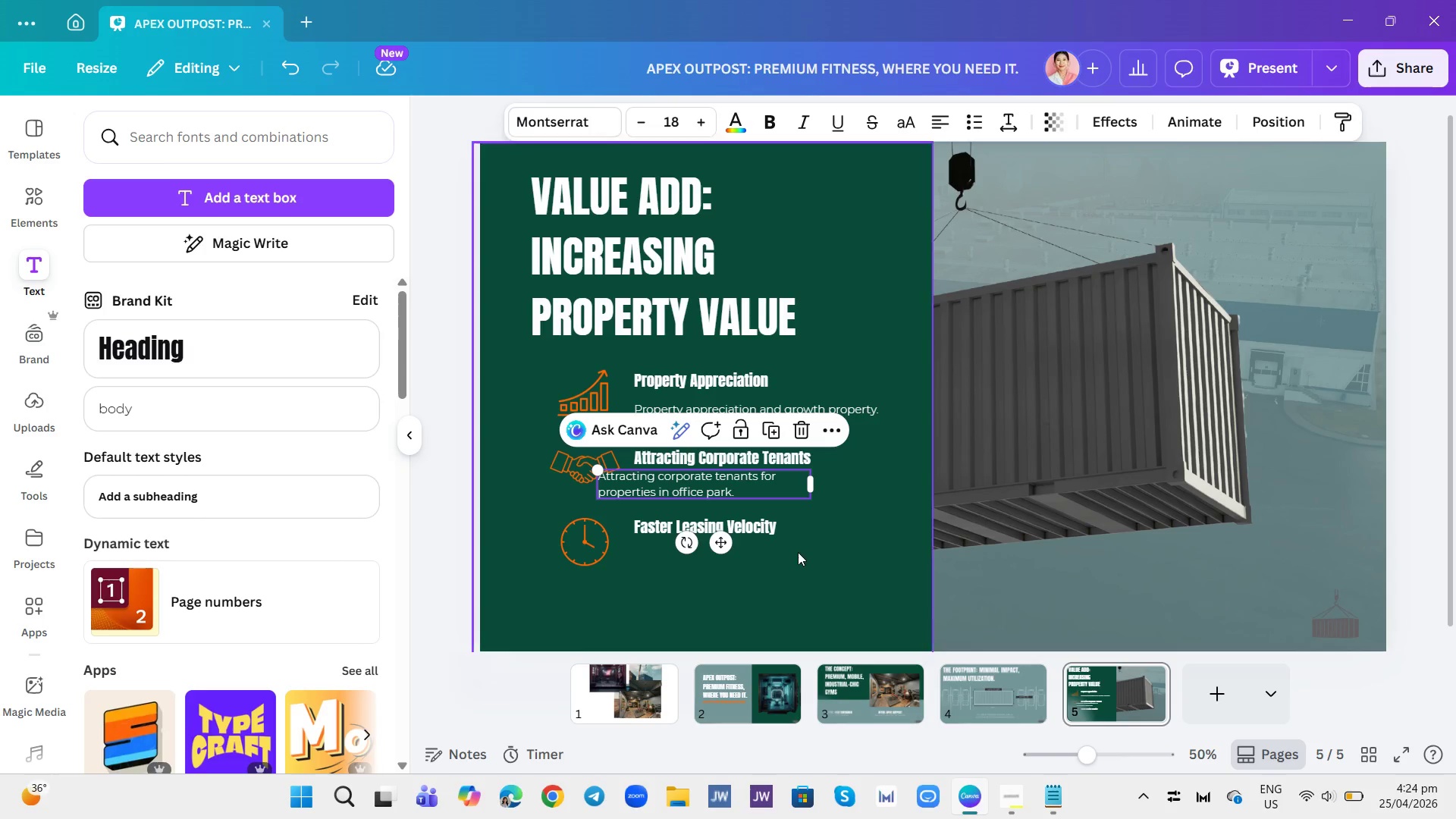 
left_click([802, 554])
 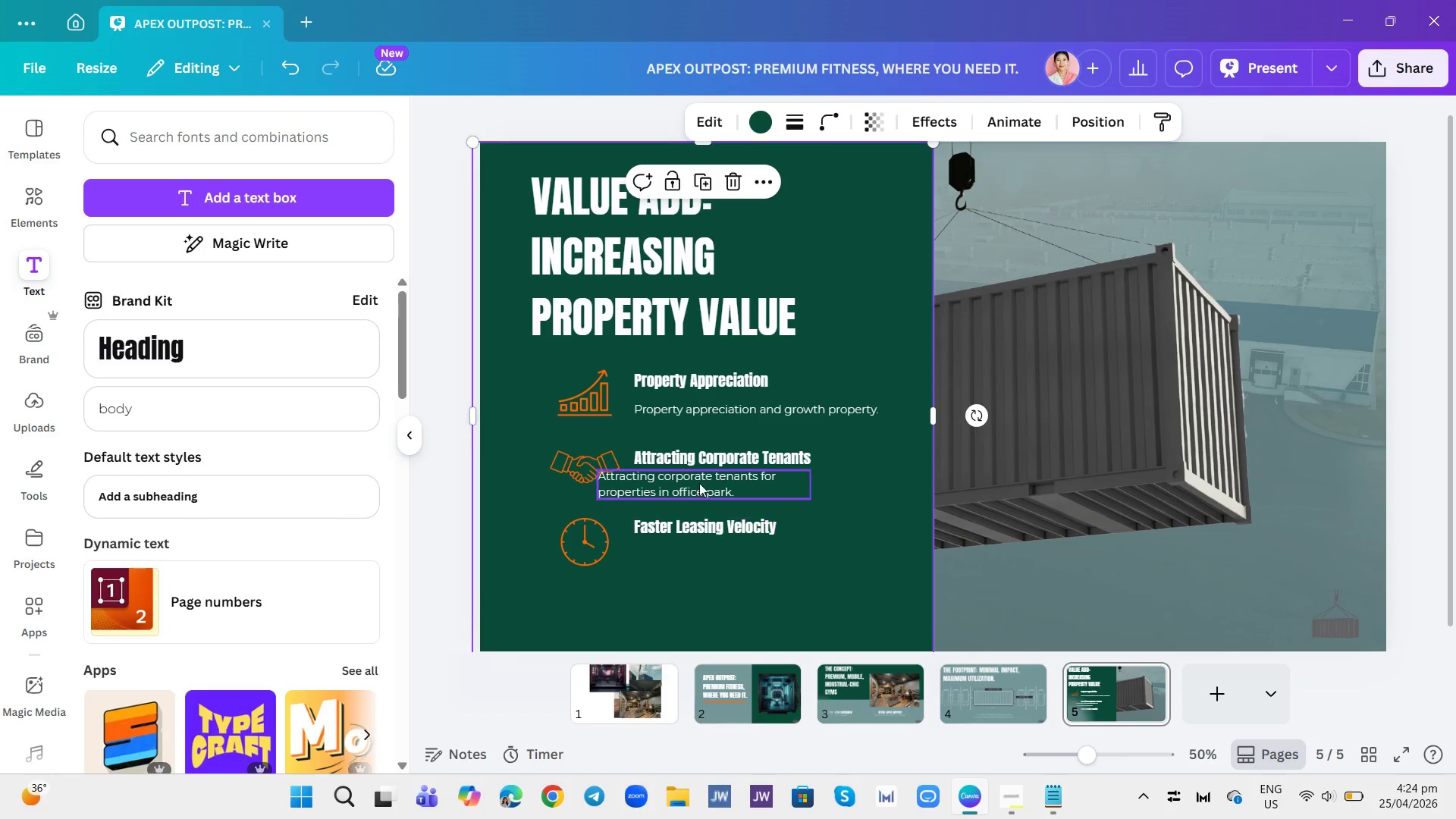 
left_click([699, 483])
 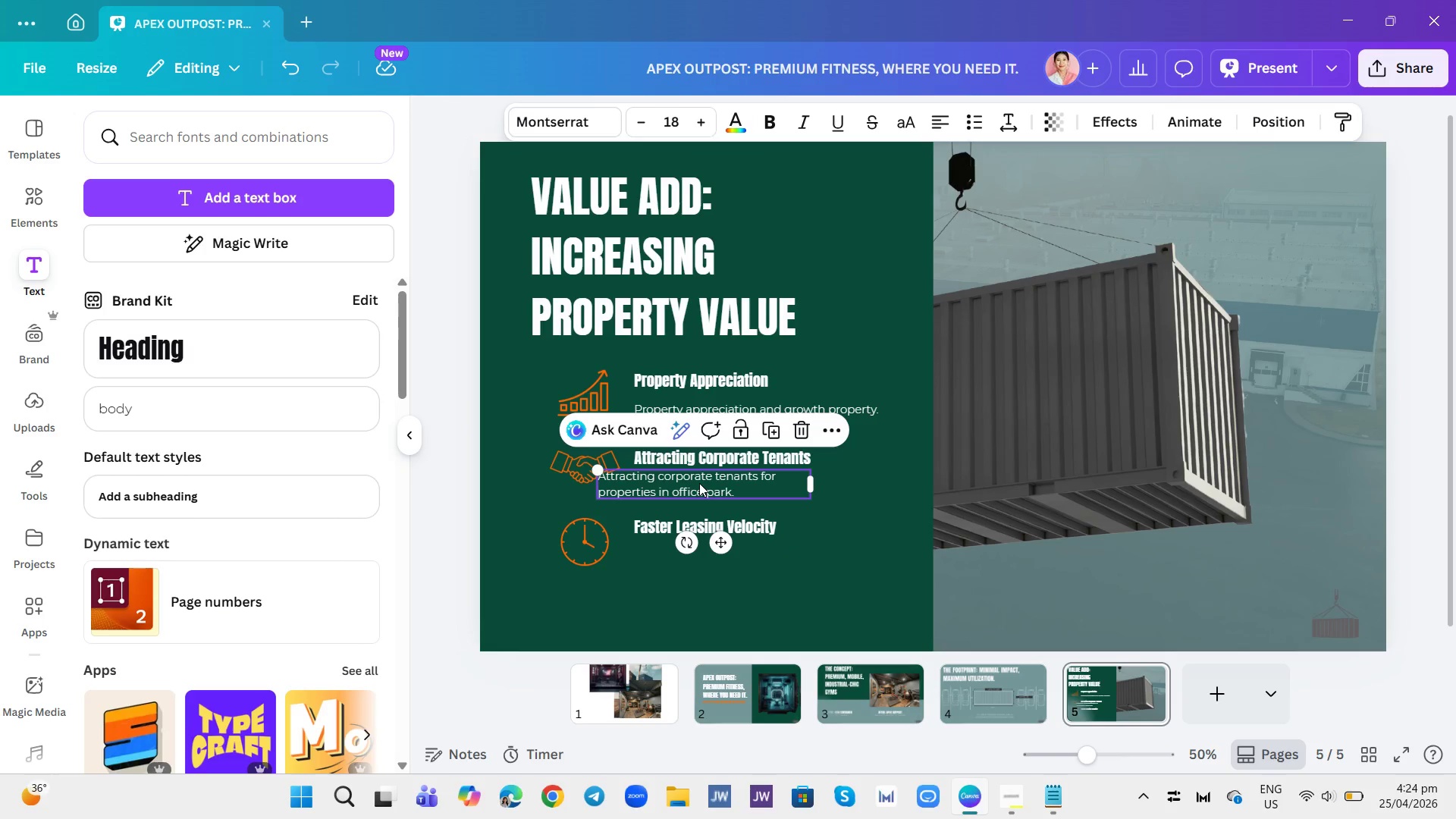 
left_click_drag(start_coordinate=[699, 483], to_coordinate=[734, 483])
 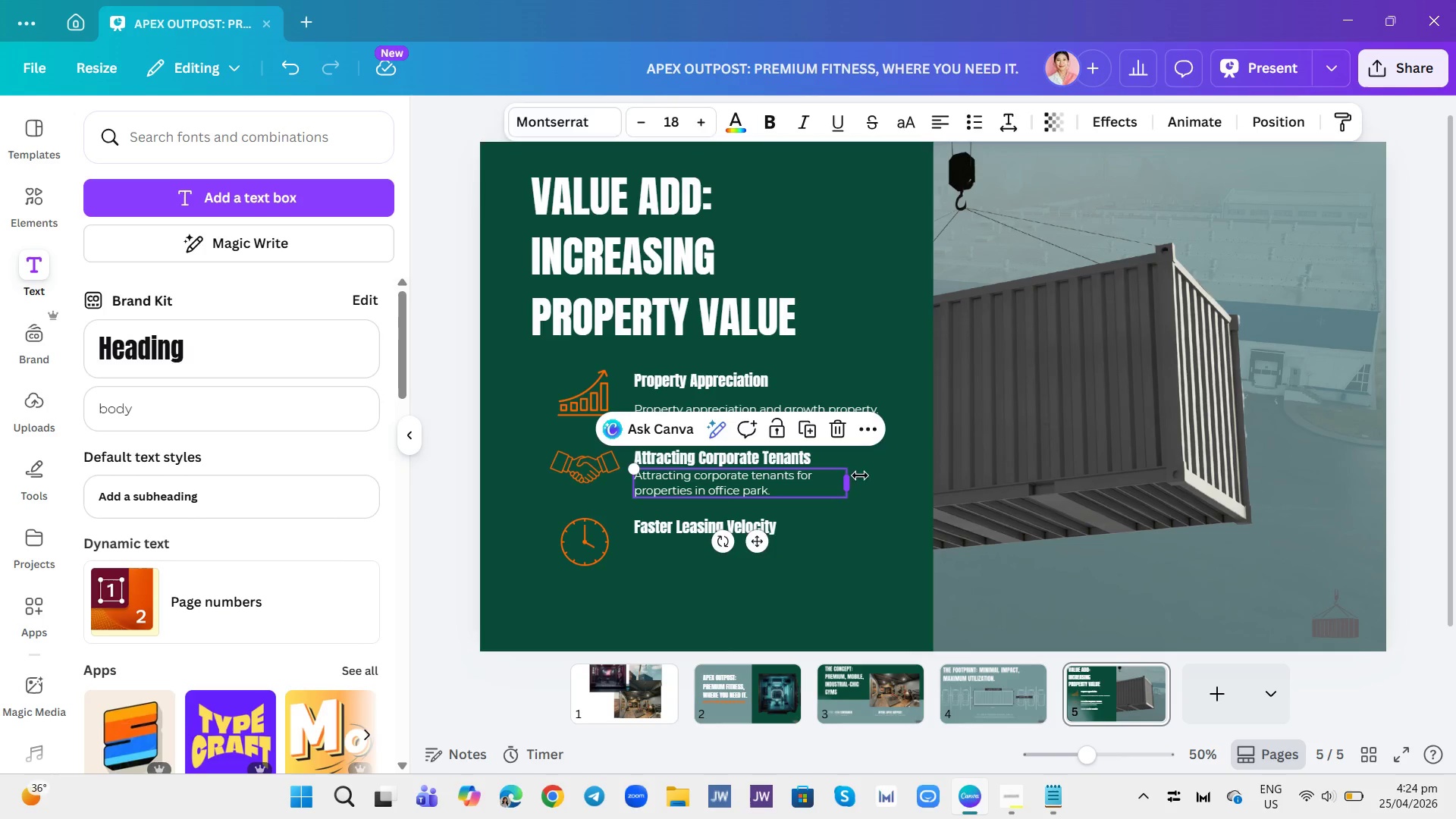 
left_click([871, 477])
 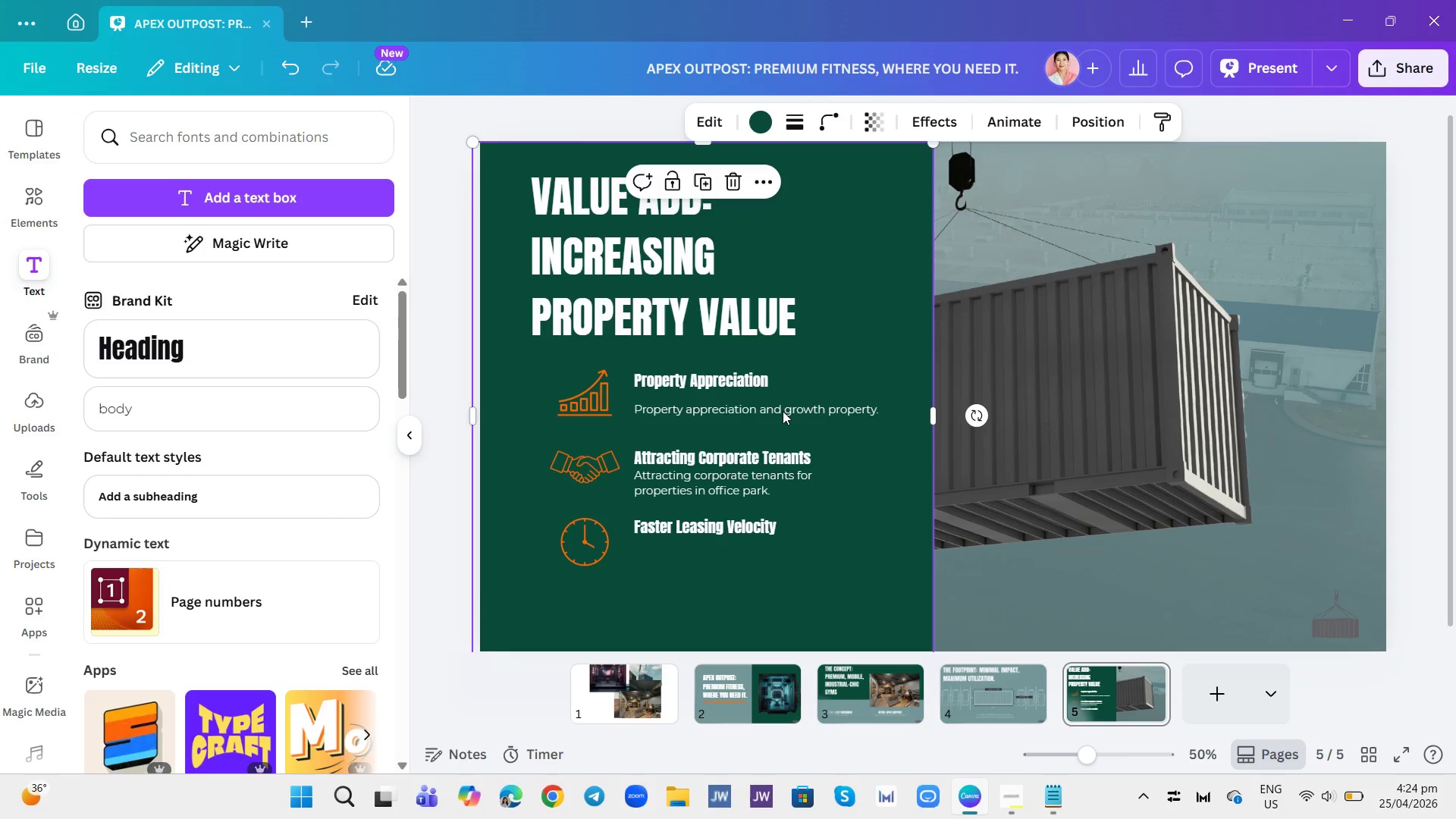 
left_click([783, 409])
 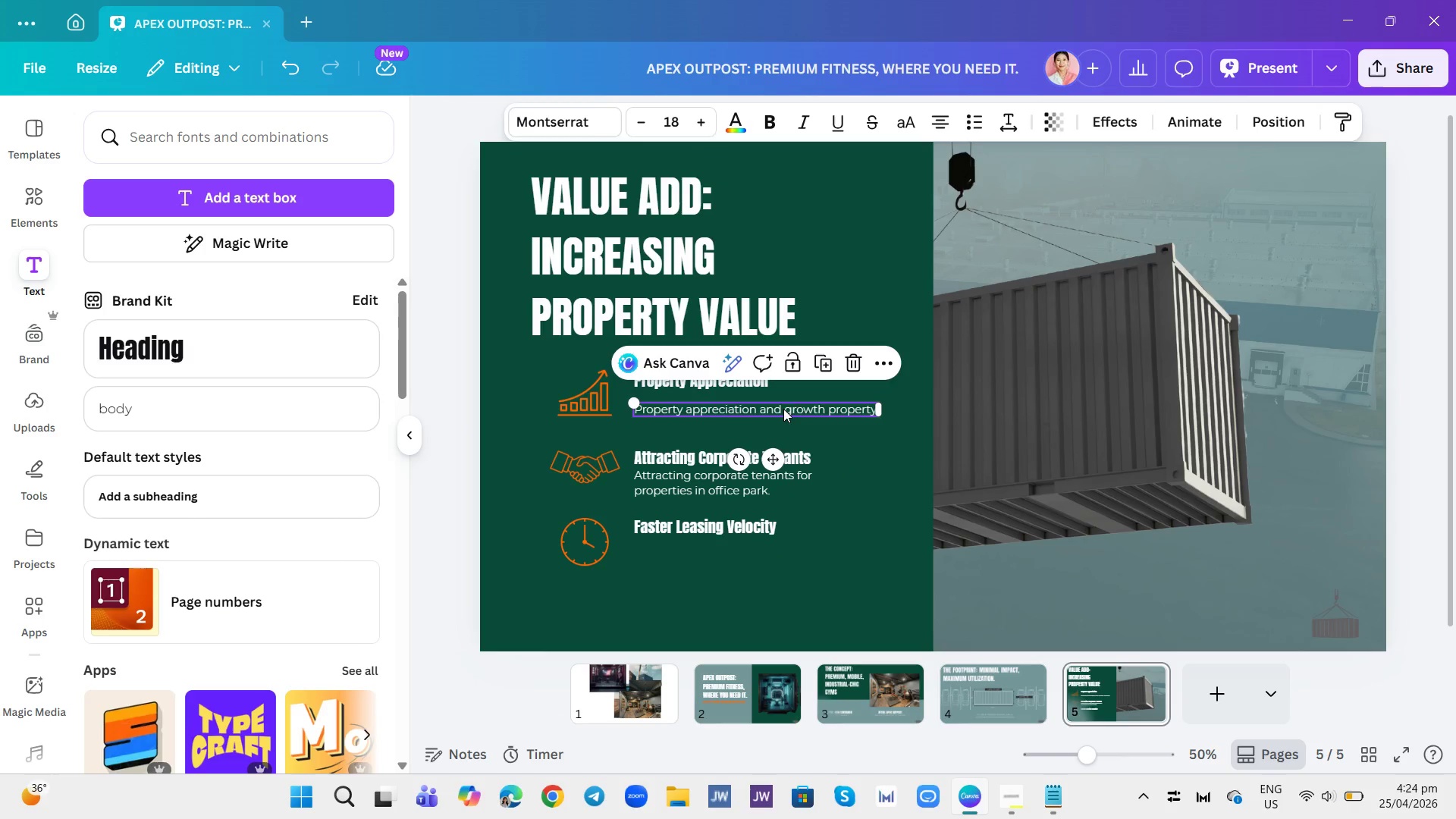 
left_click_drag(start_coordinate=[783, 409], to_coordinate=[783, 402])
 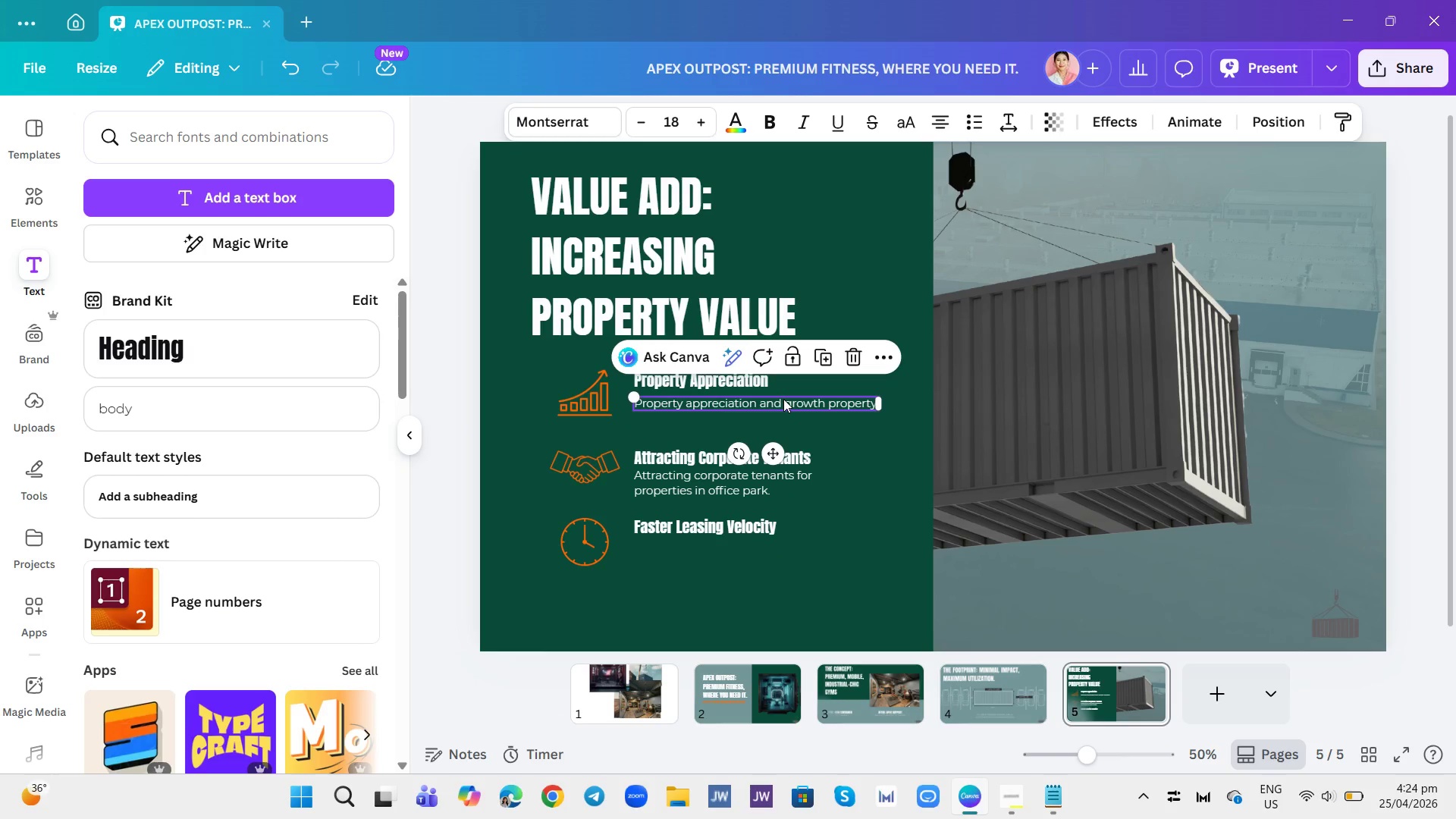 
left_click_drag(start_coordinate=[783, 399], to_coordinate=[781, 390])
 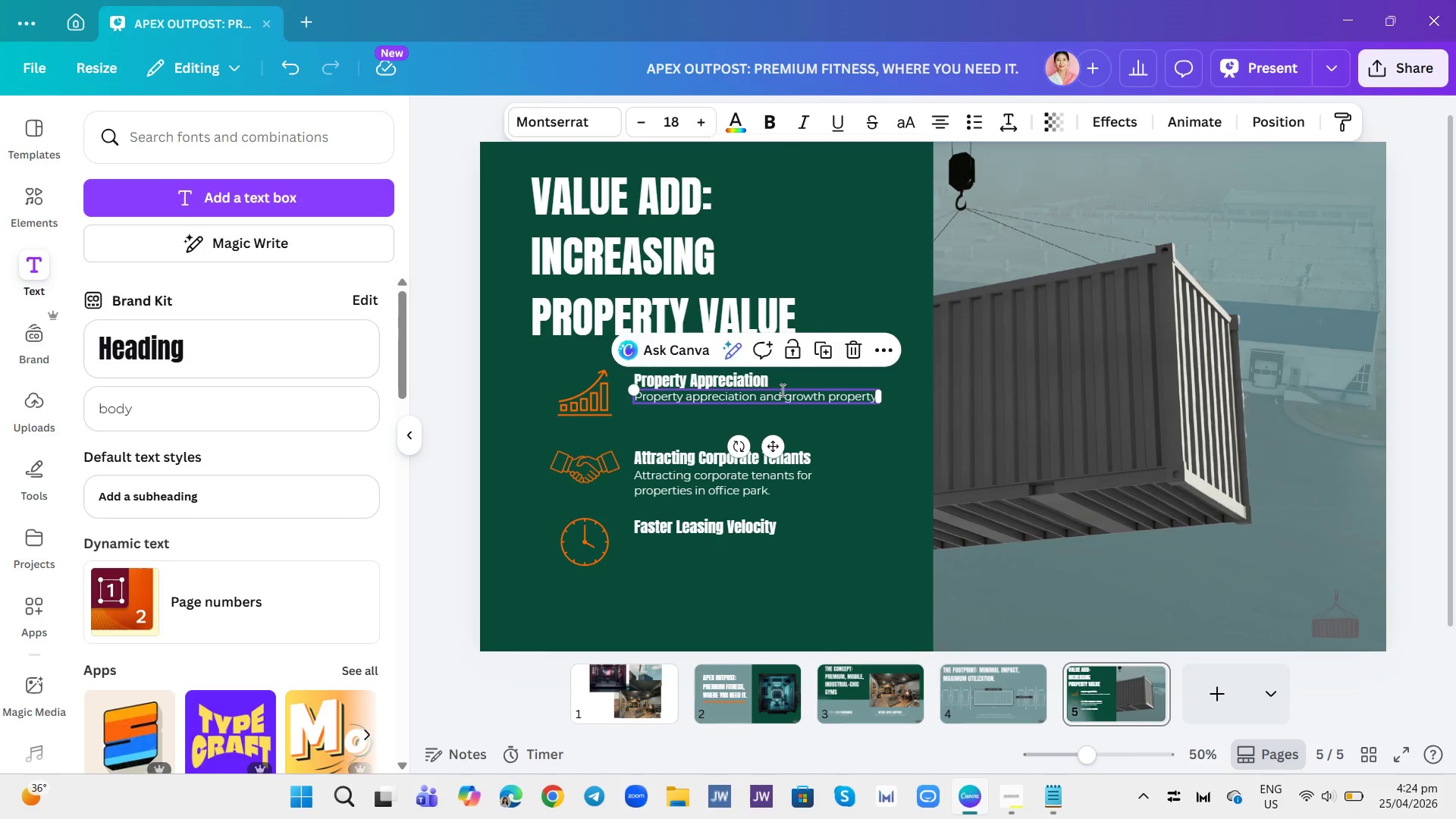 
left_click([781, 390])
 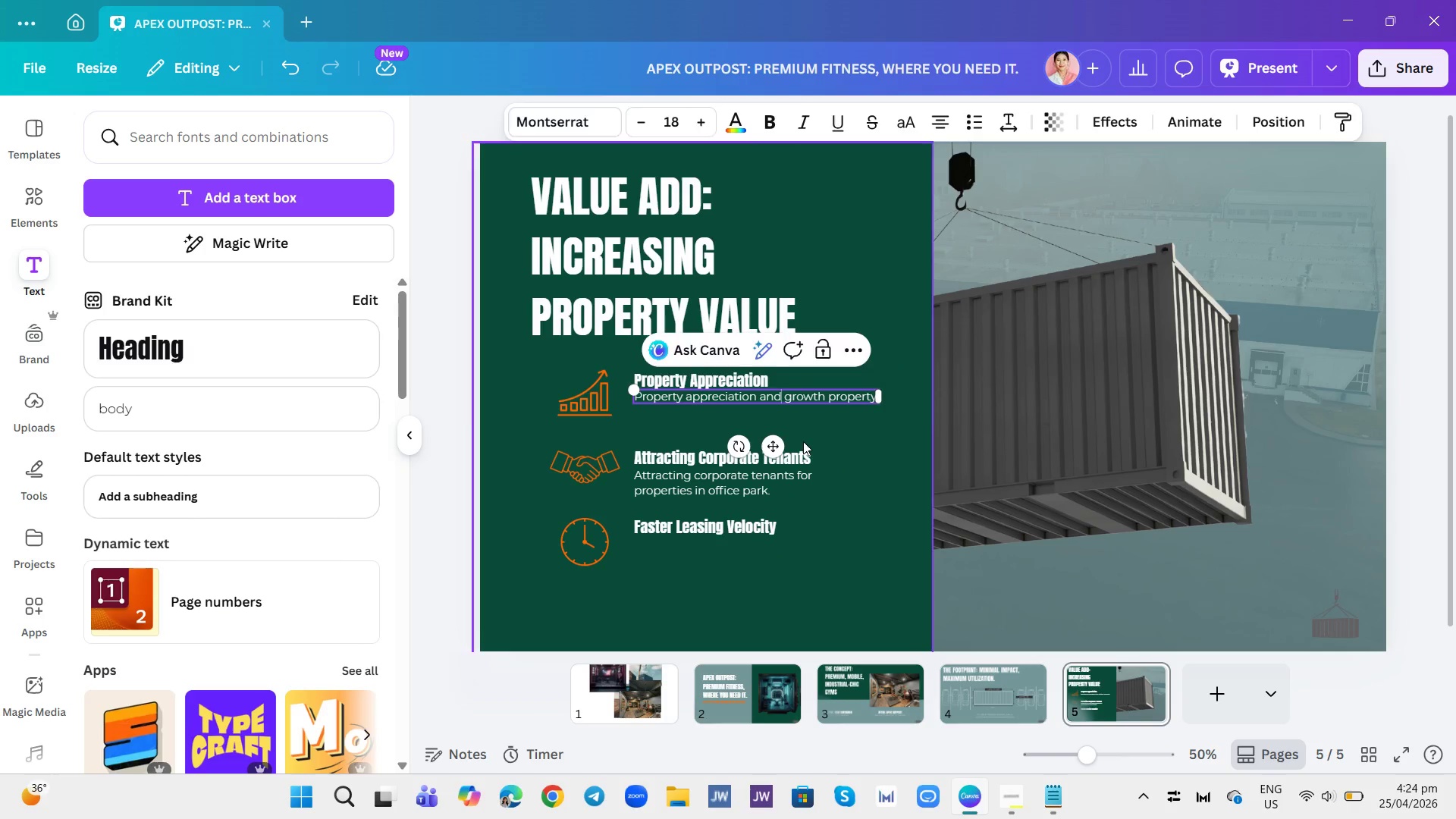 
left_click([803, 441])
 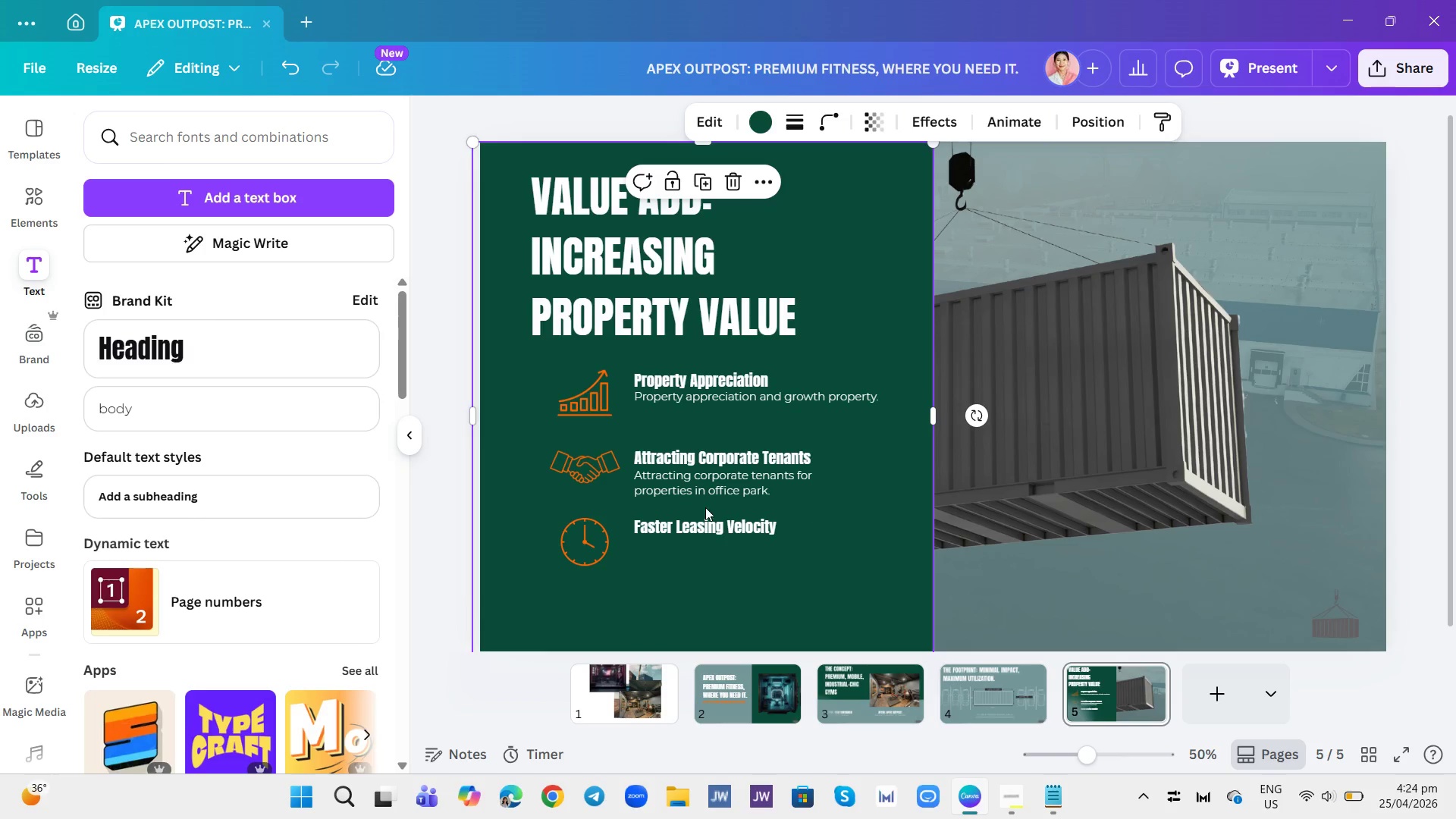 
left_click([586, 473])
 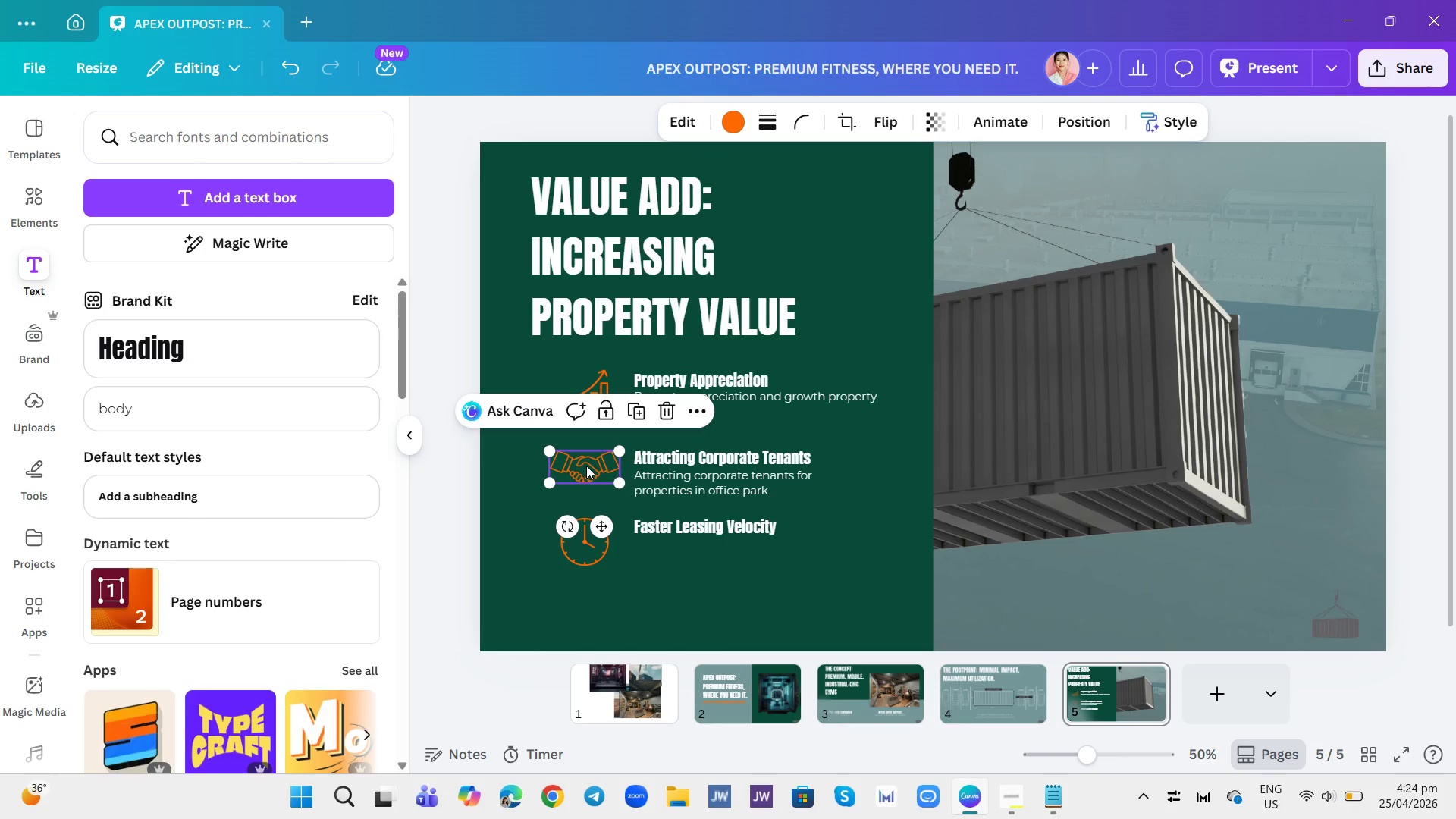 
left_click_drag(start_coordinate=[586, 466], to_coordinate=[586, 471])
 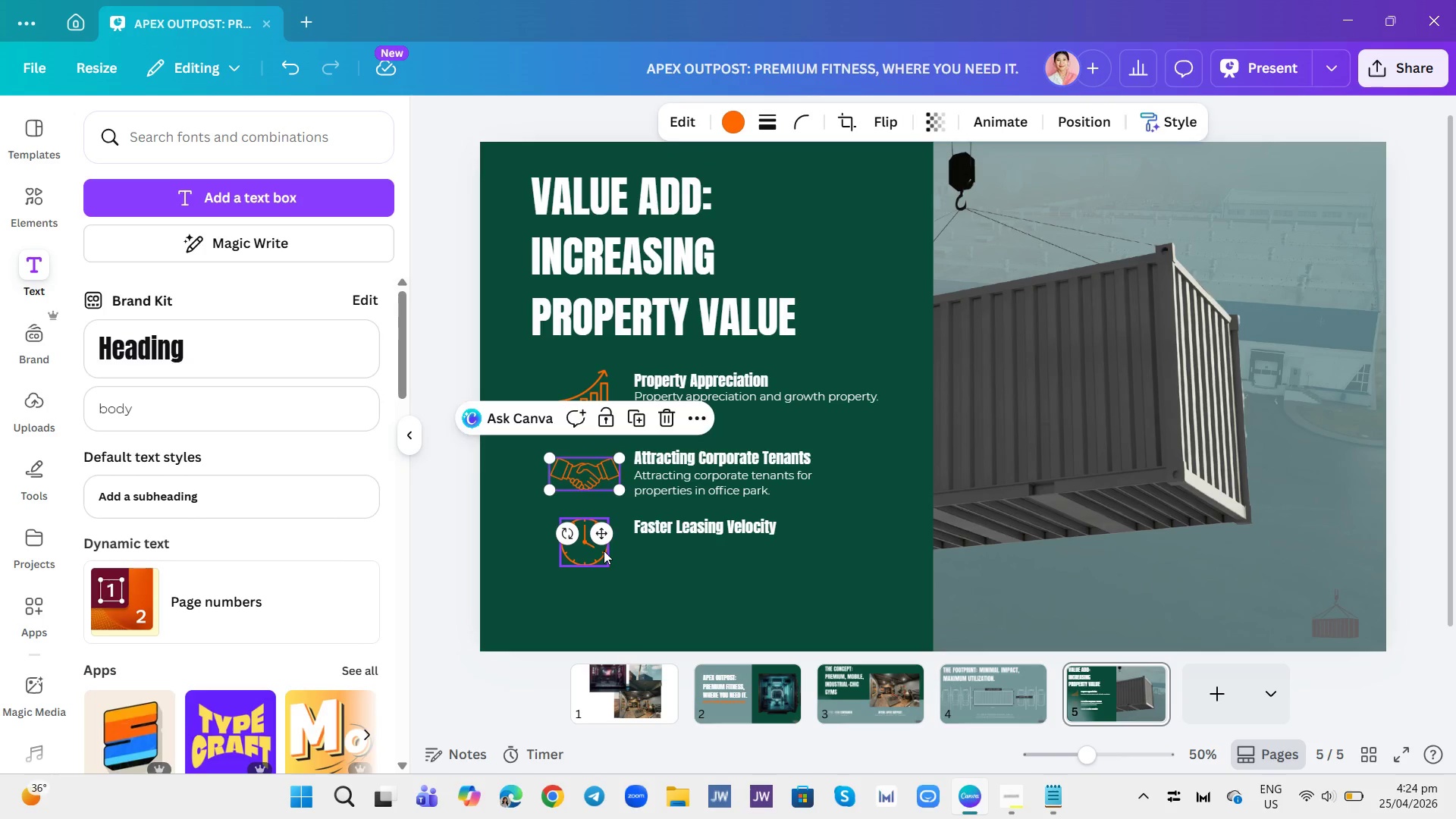 
left_click([604, 551])
 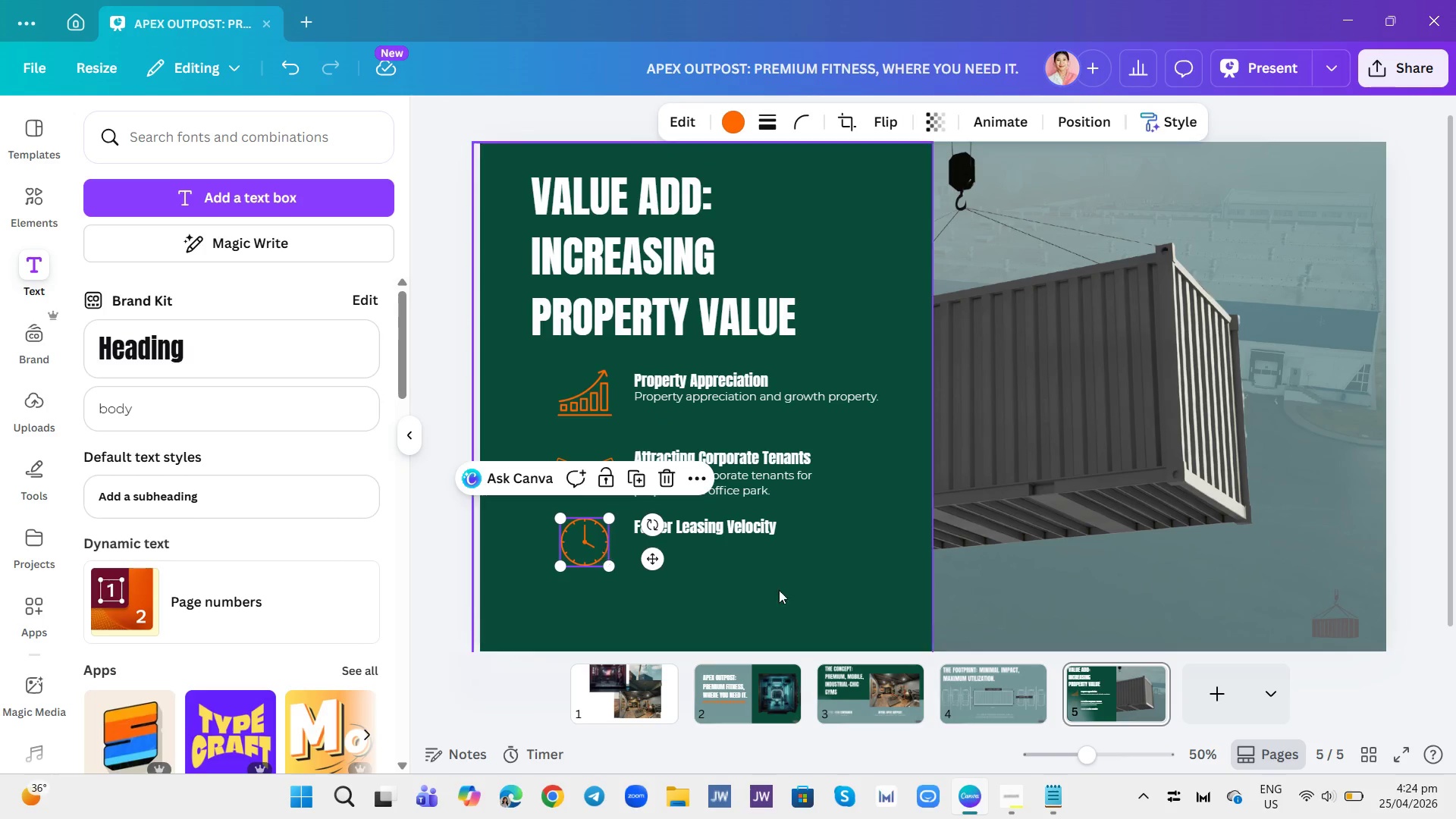 
left_click([844, 607])
 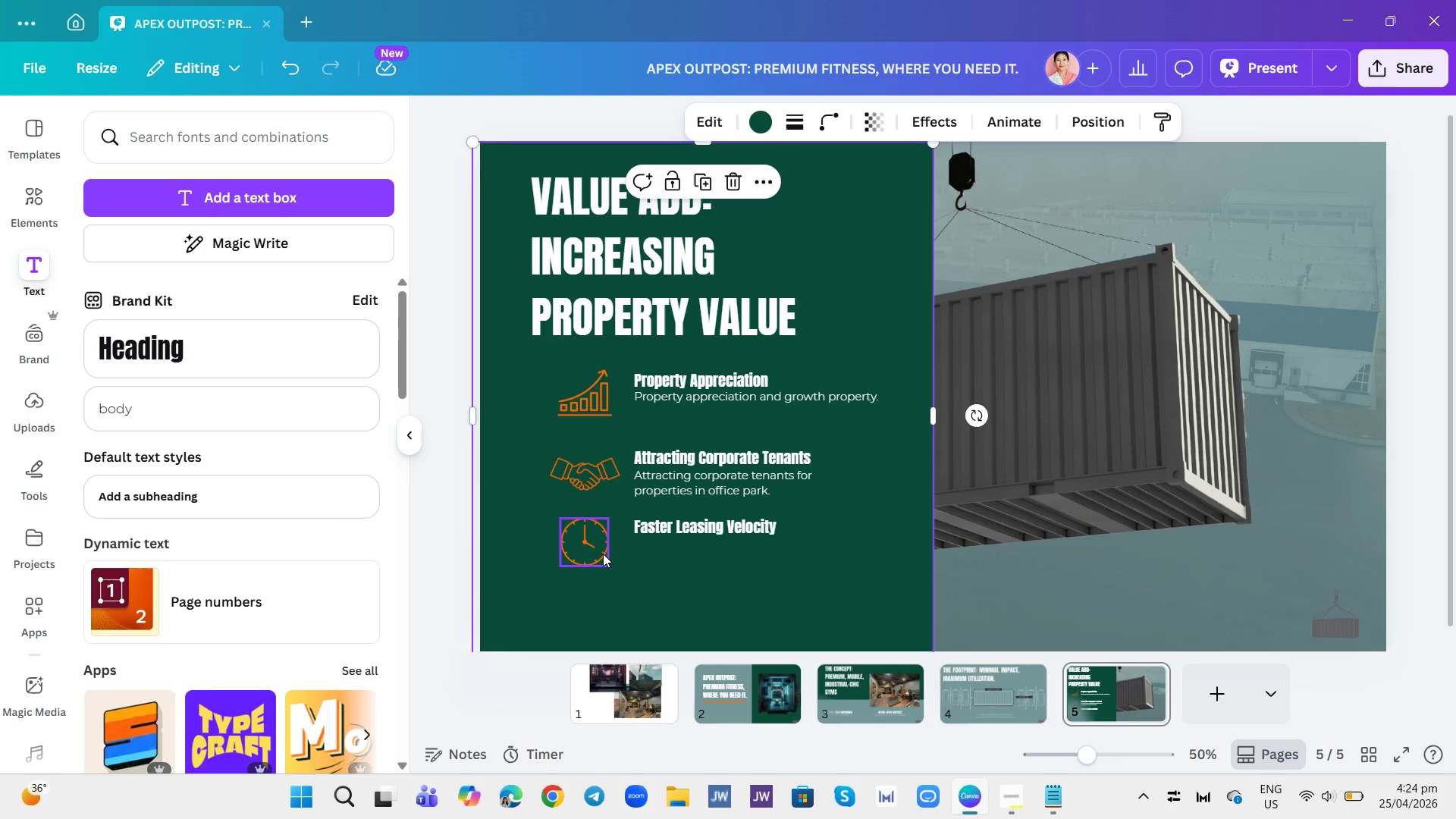 
left_click_drag(start_coordinate=[593, 541], to_coordinate=[592, 552])
 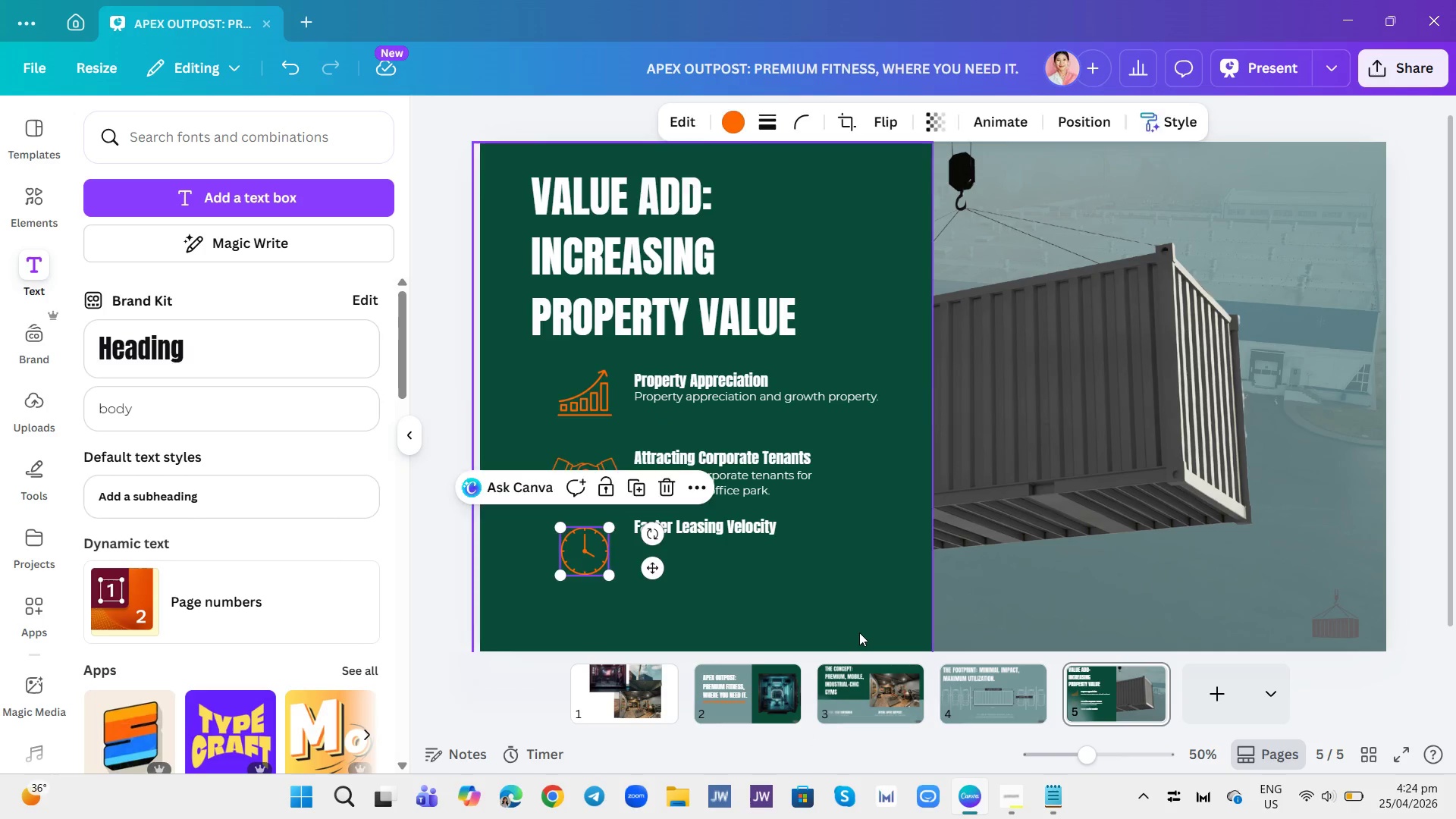 
left_click([859, 632])
 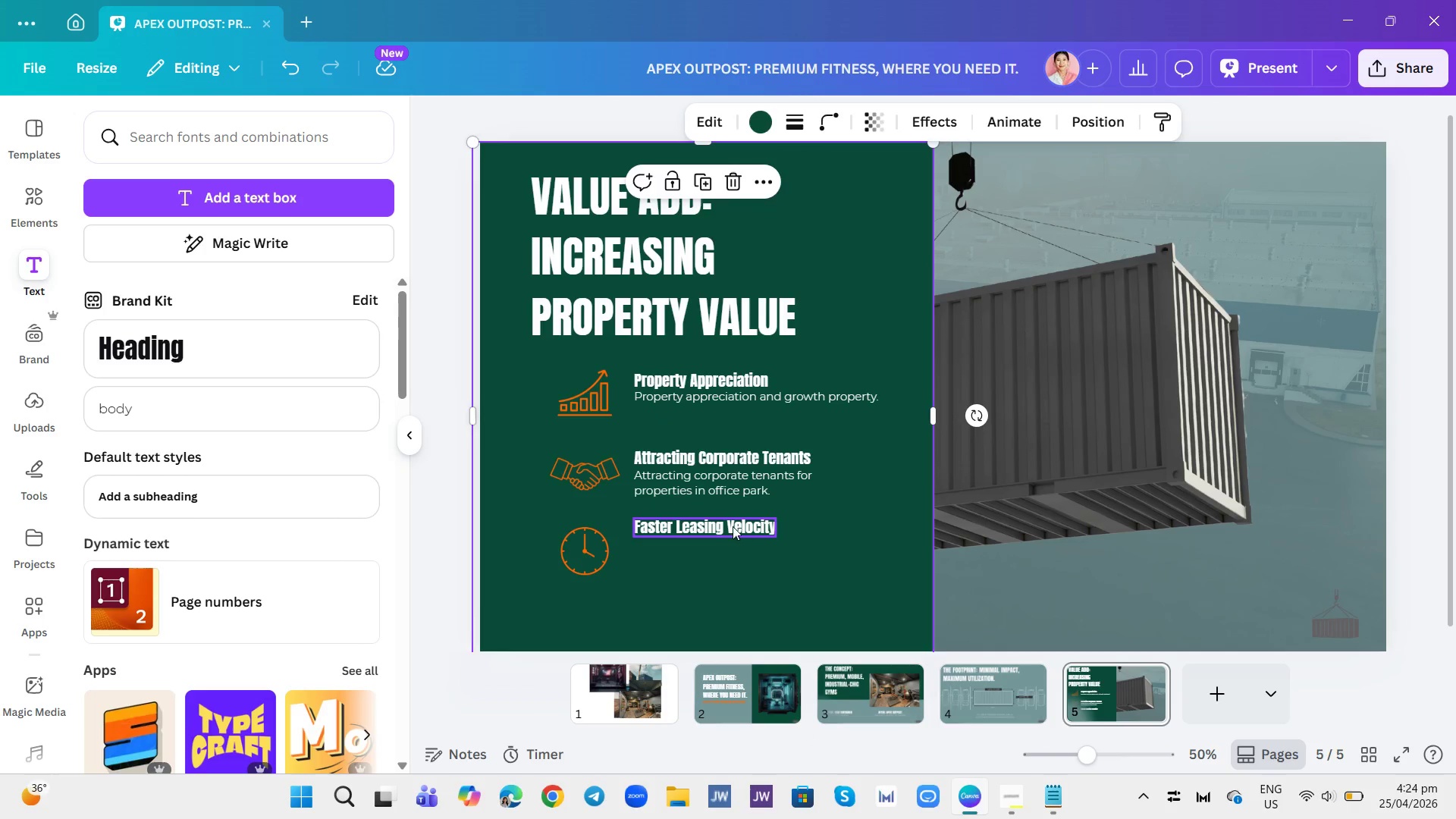 
left_click_drag(start_coordinate=[733, 525], to_coordinate=[733, 532])
 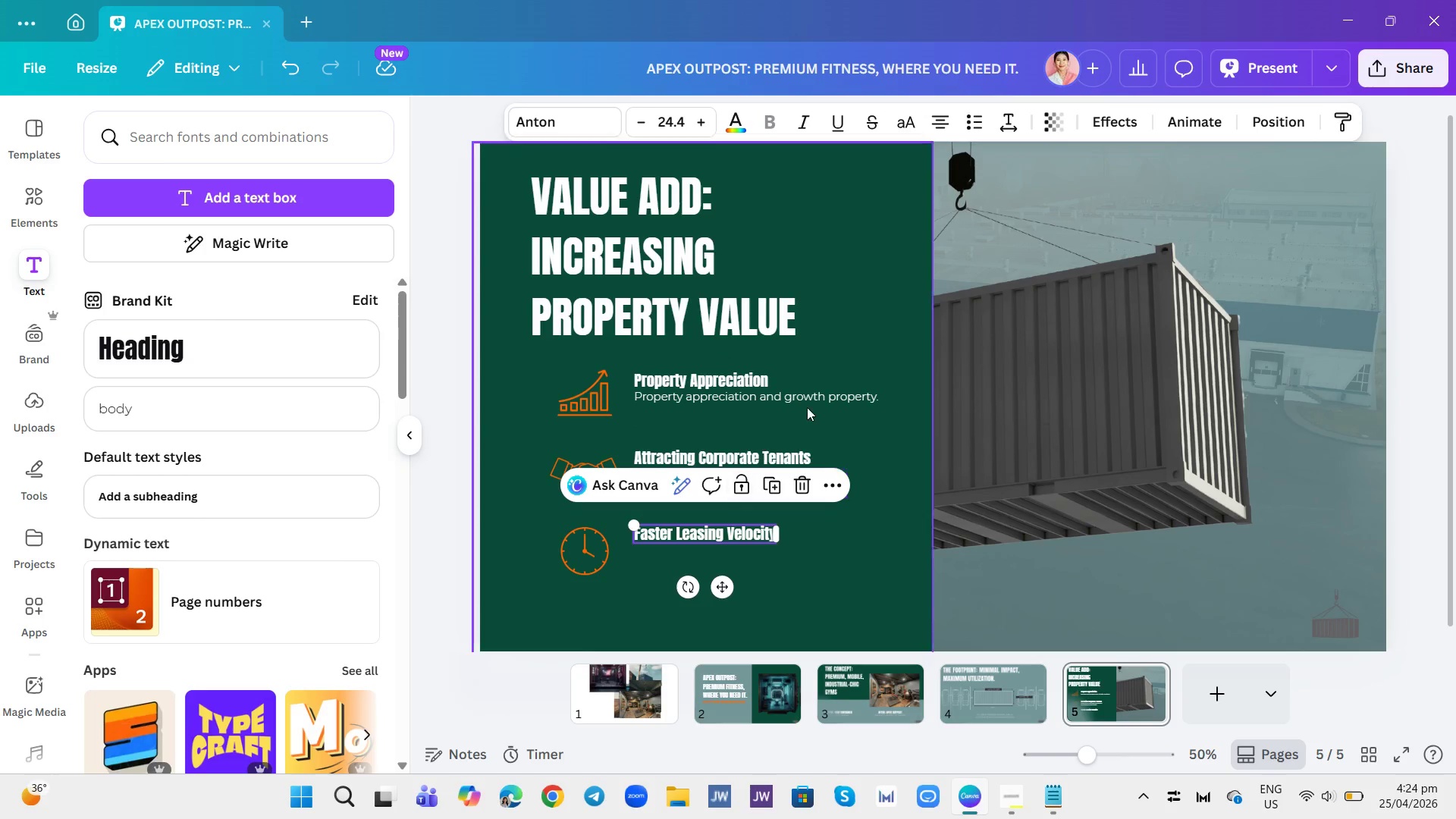 
left_click([815, 399])
 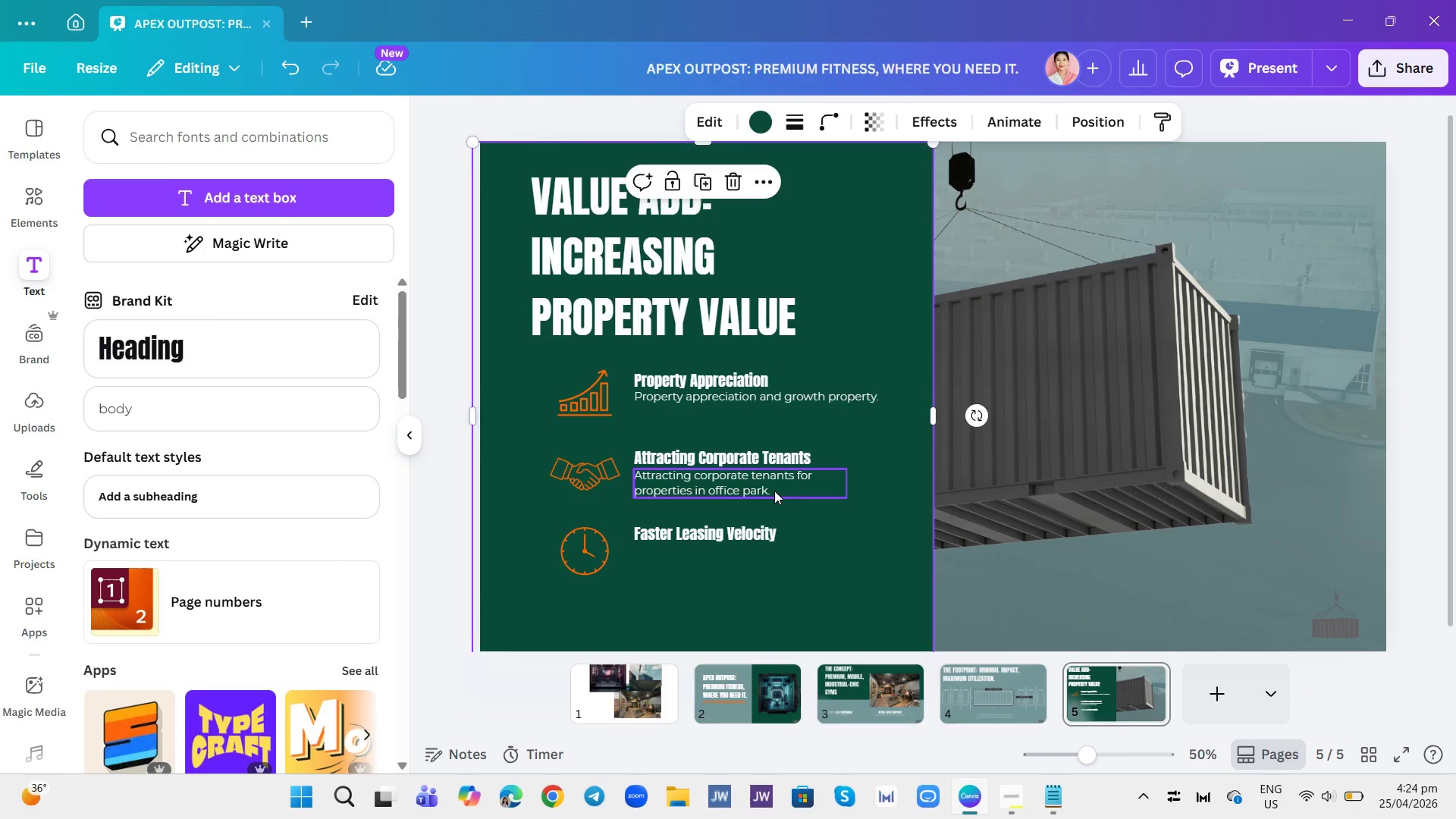 
double_click([774, 491])
 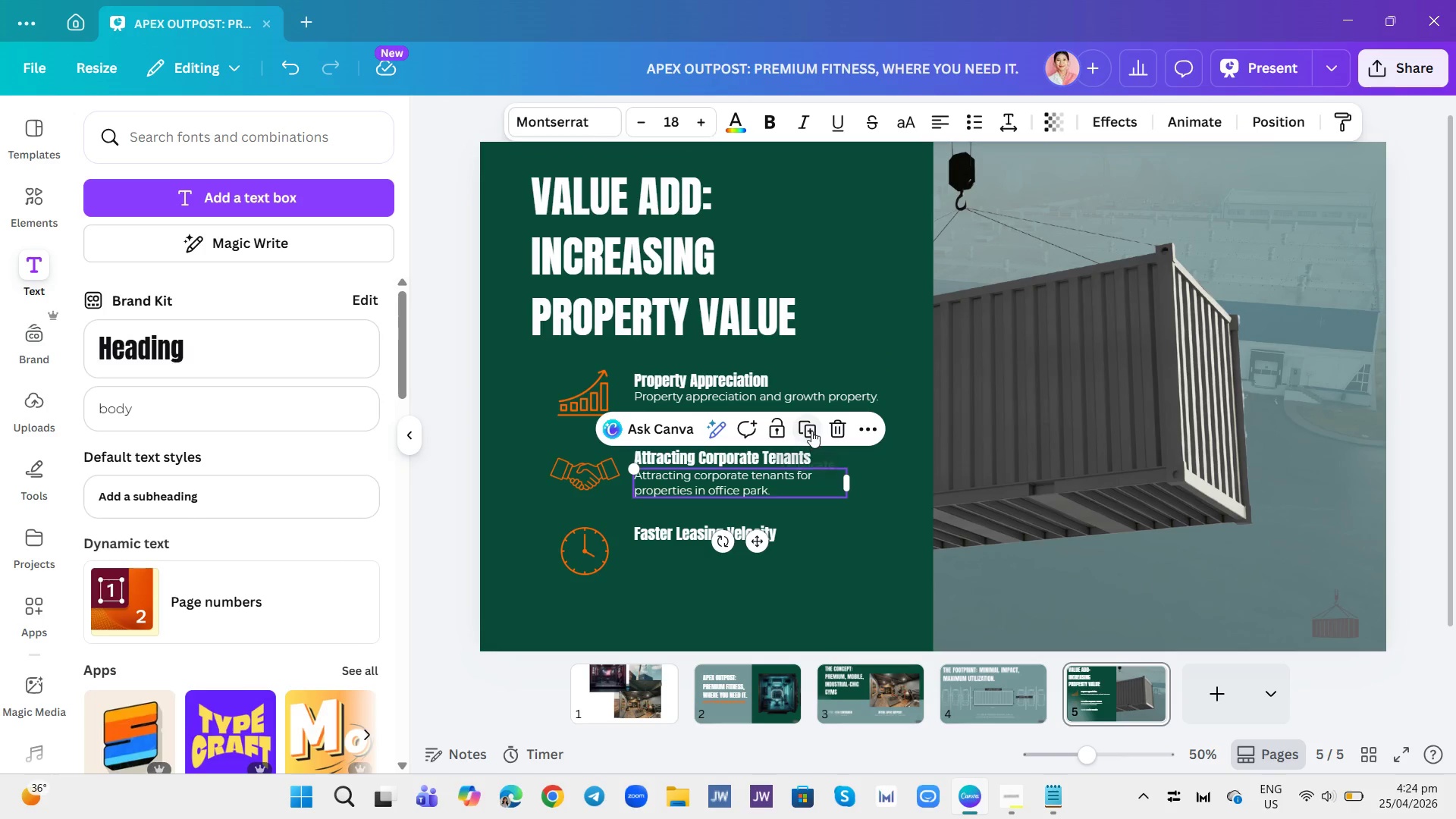 
left_click([811, 431])
 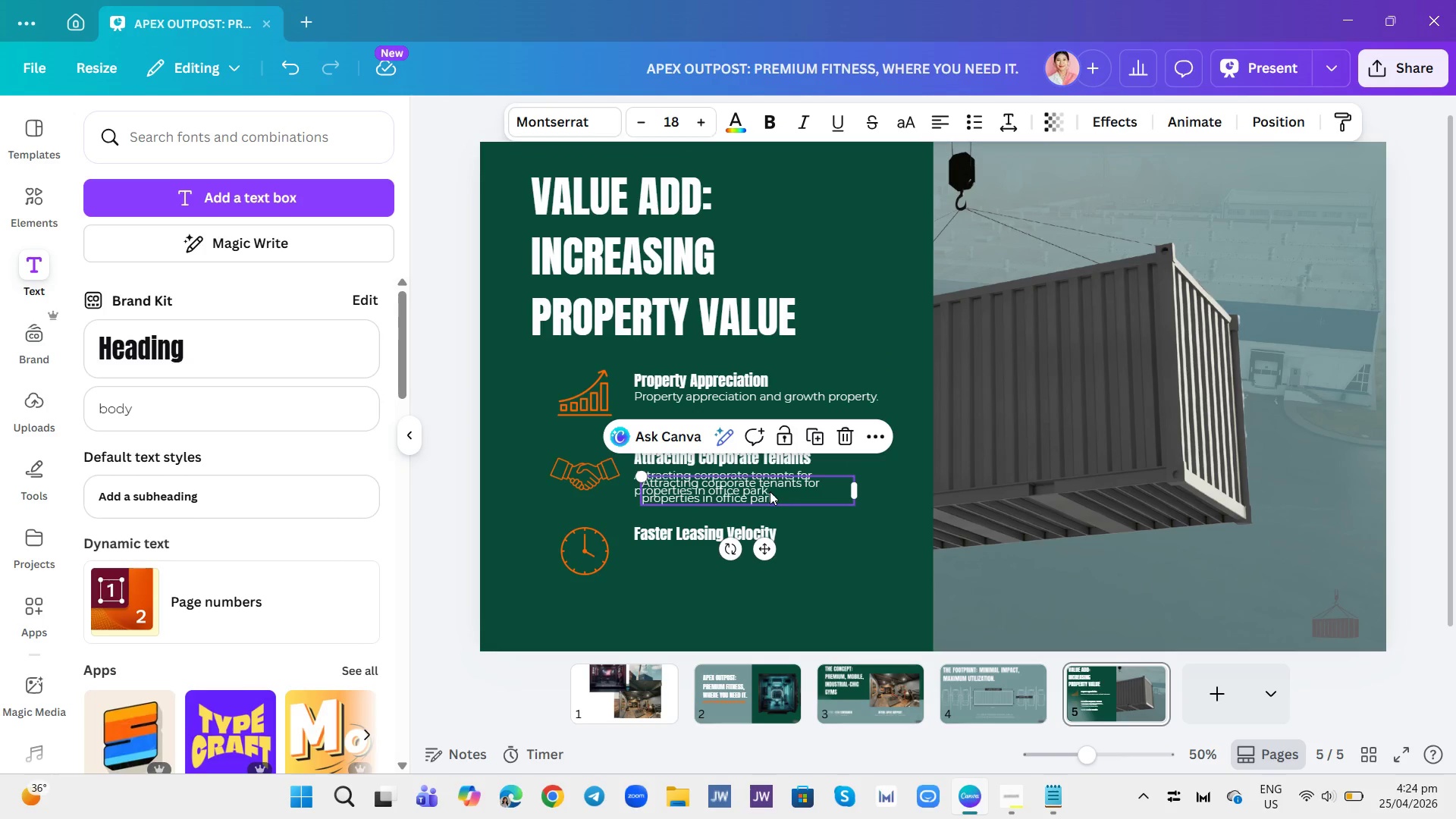 
left_click_drag(start_coordinate=[770, 491], to_coordinate=[764, 563])
 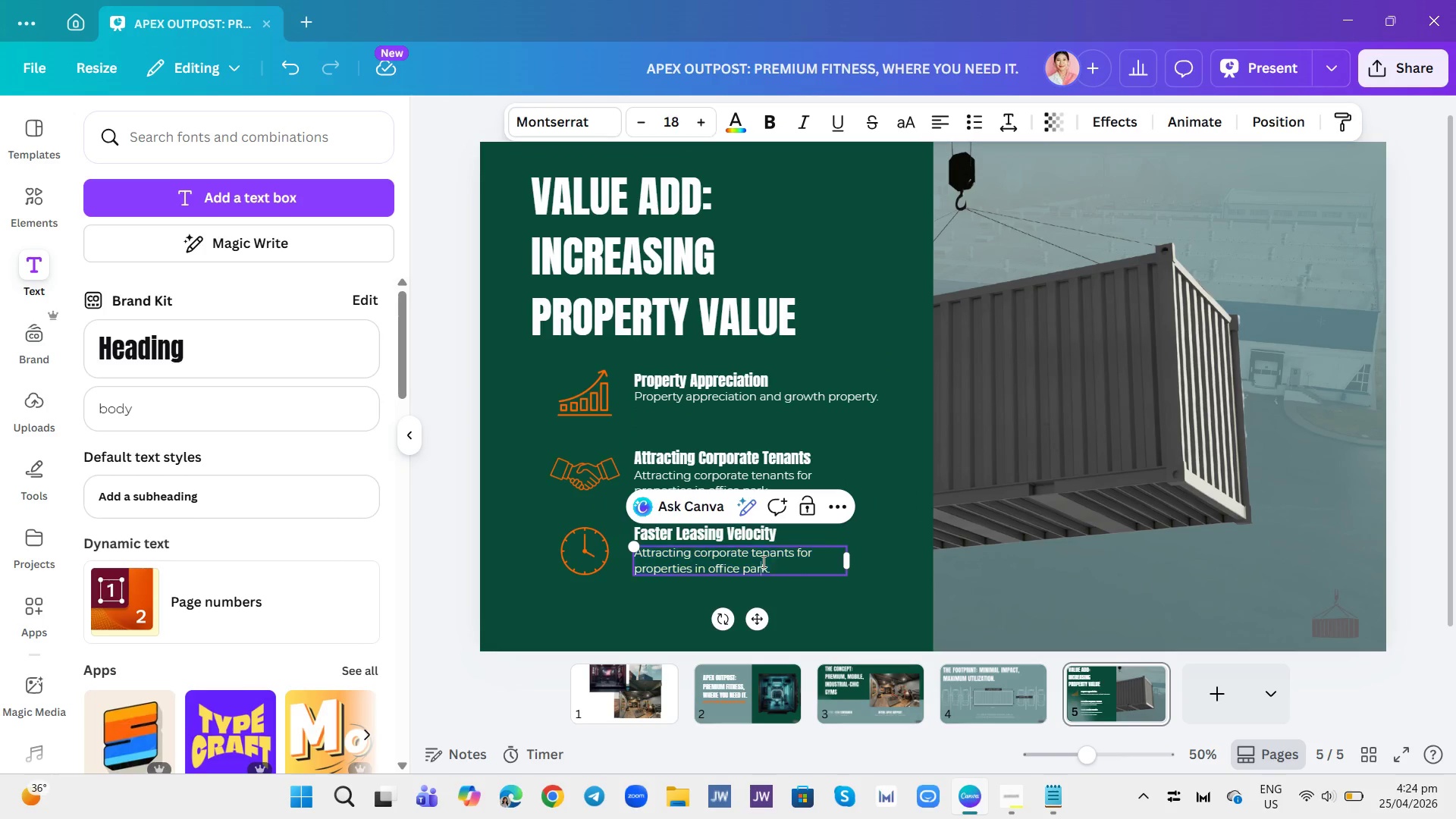 
double_click([762, 561])
 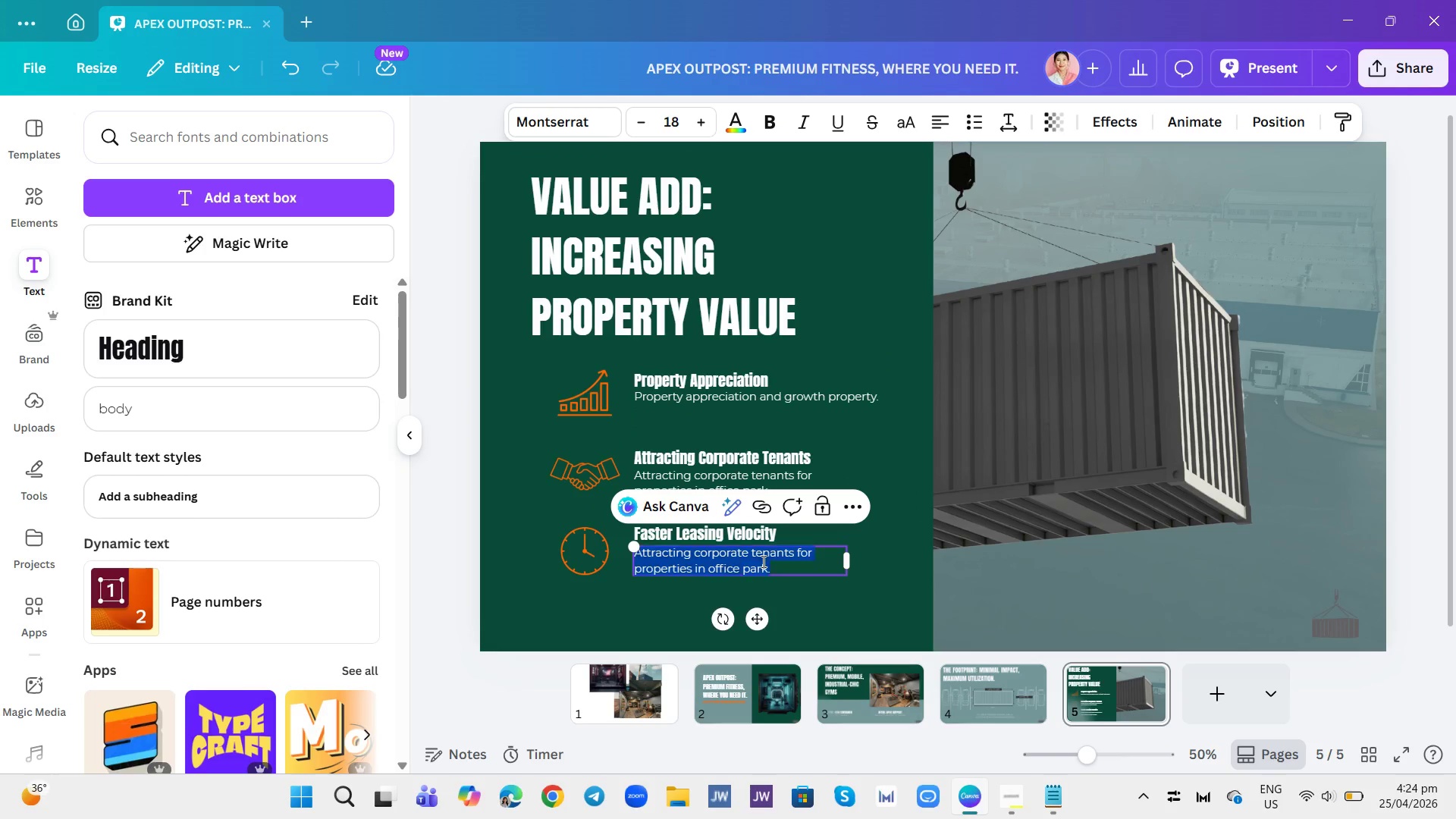 
triple_click([762, 561])
 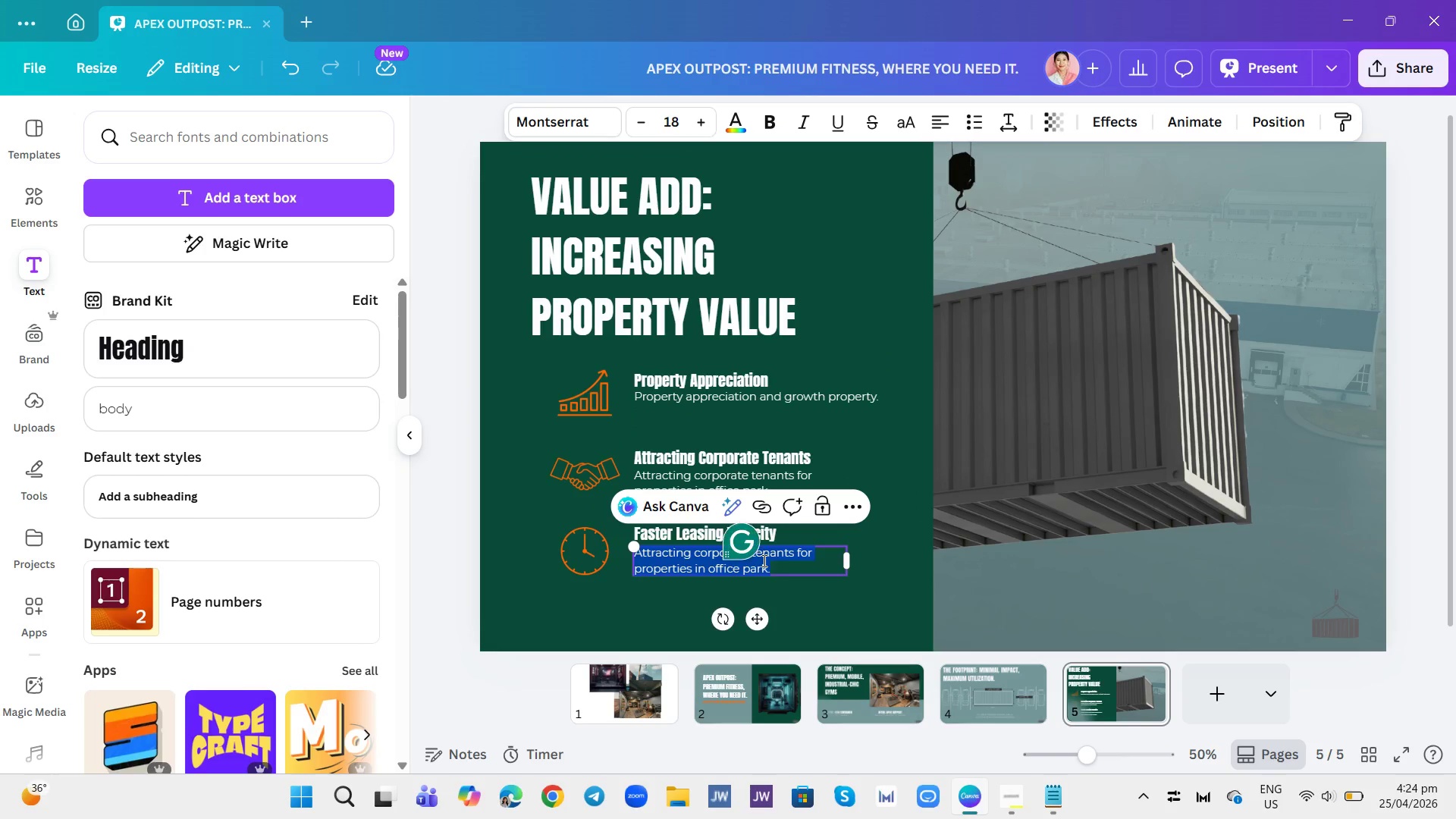 
type(Fs)
key(Backspace)
type(aster leasing vlo)
key(Backspace)
key(Backspace)
type(elocity for your industrial preference.)
 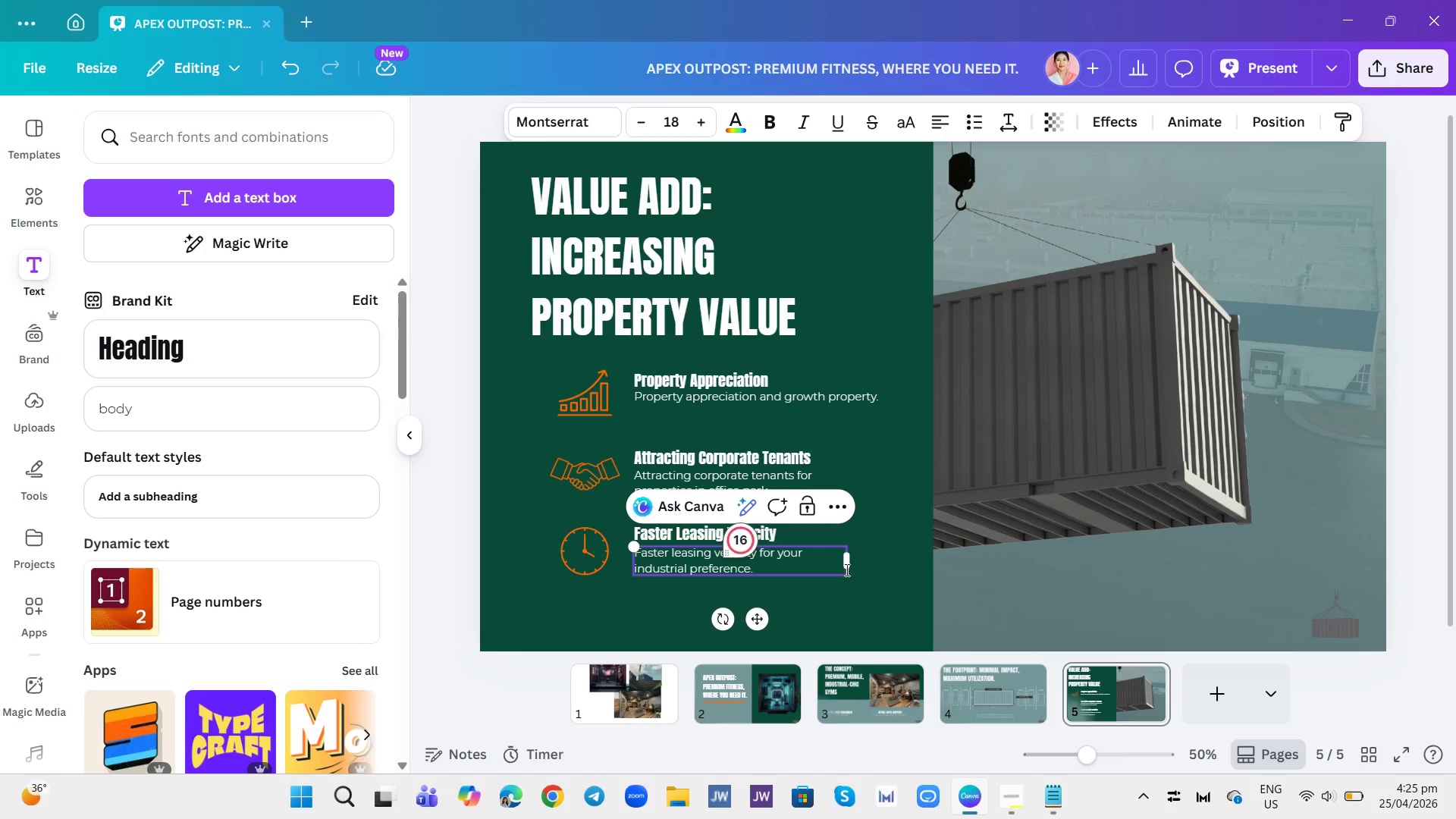 
left_click([871, 629])
 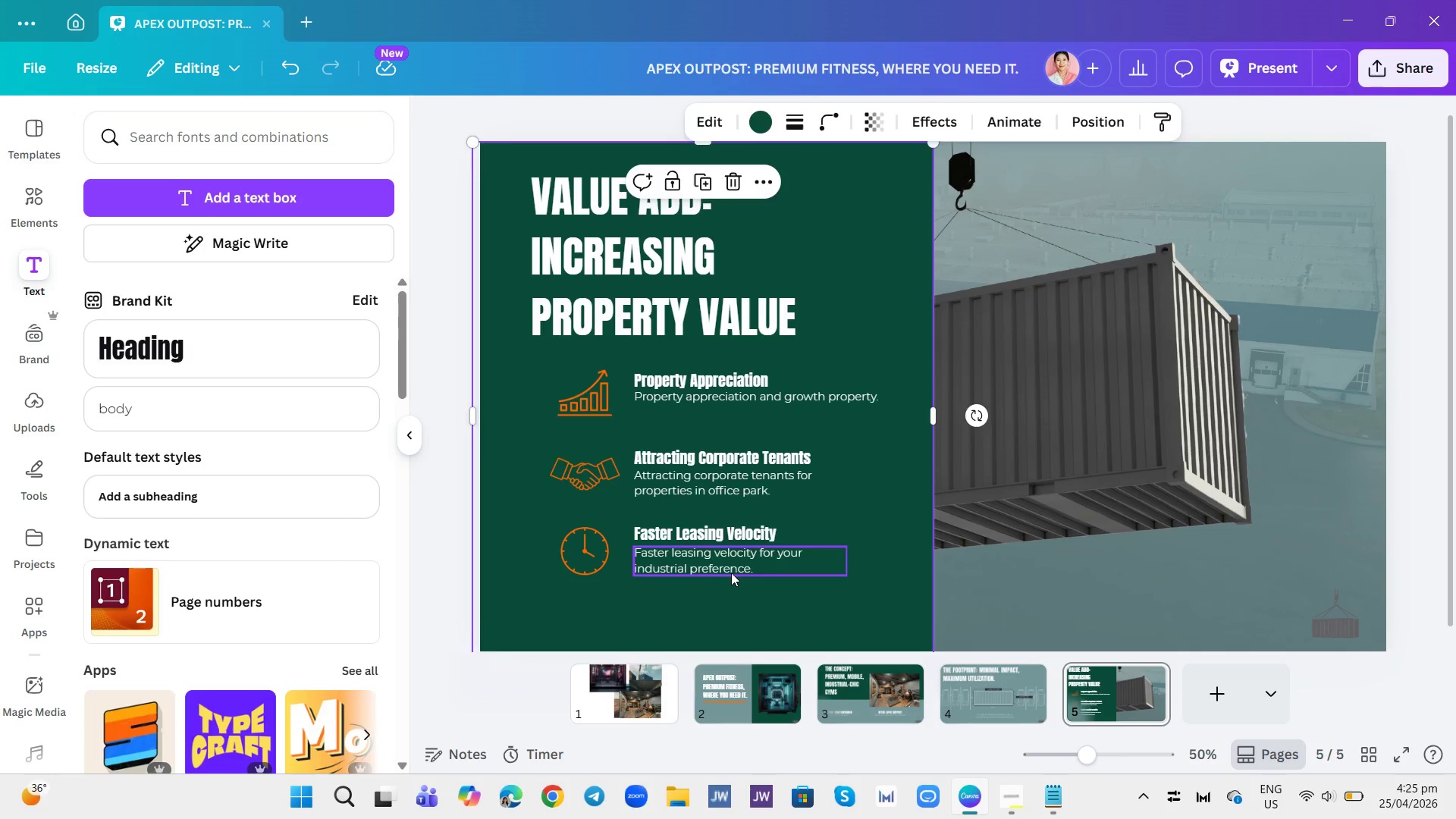 
double_click([731, 573])
 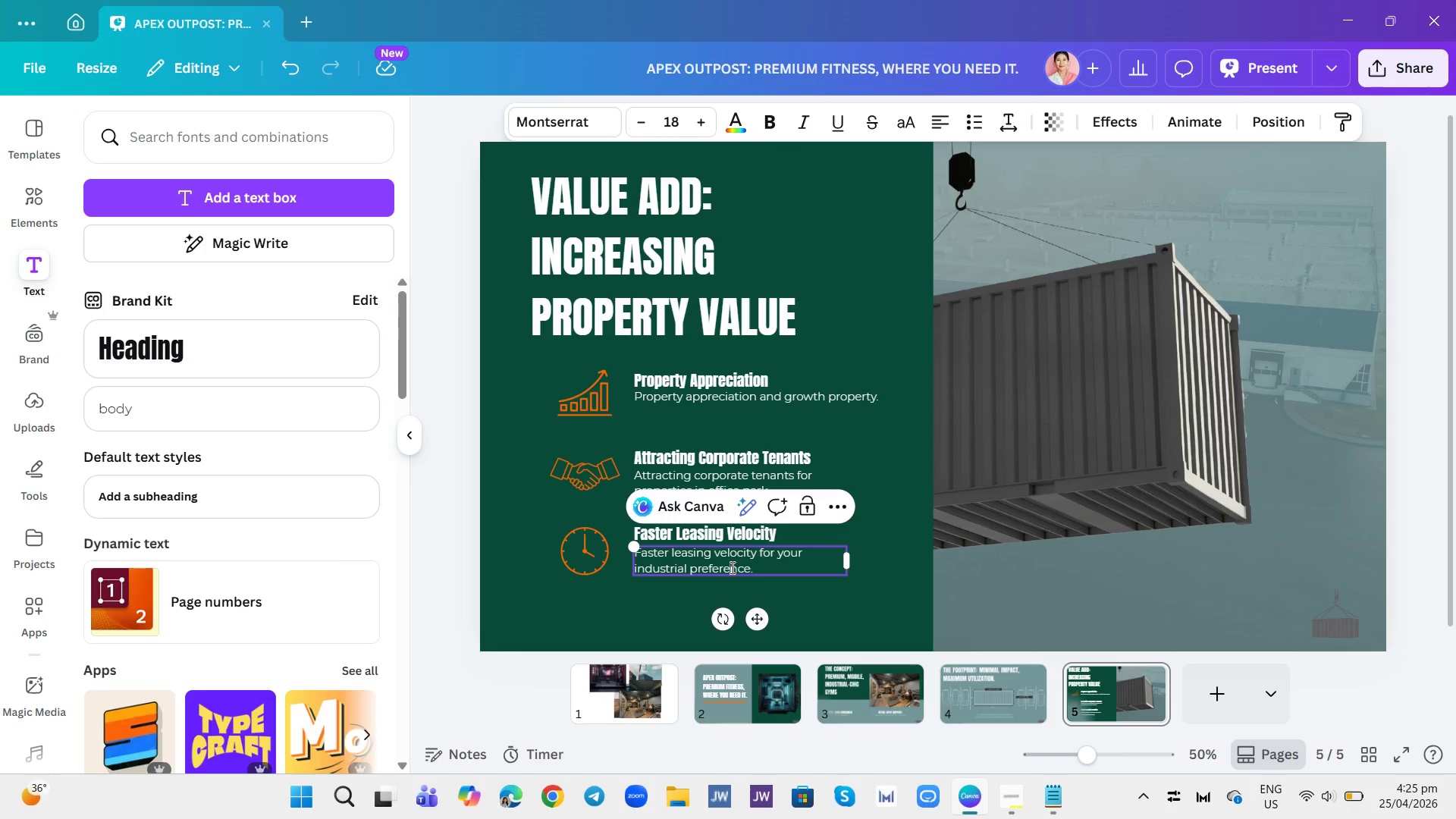 
left_click([731, 567])
 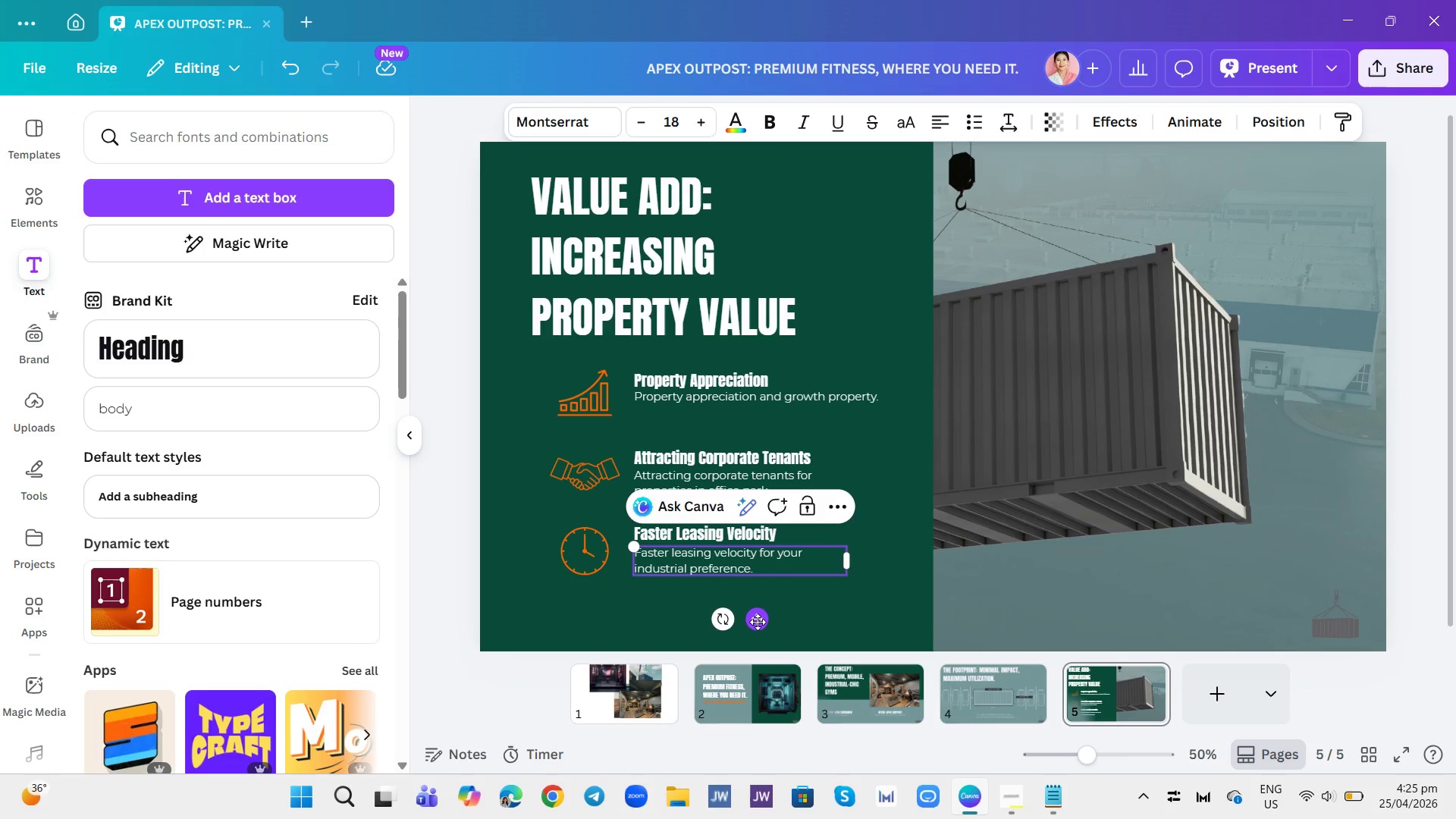 
double_click([759, 620])
 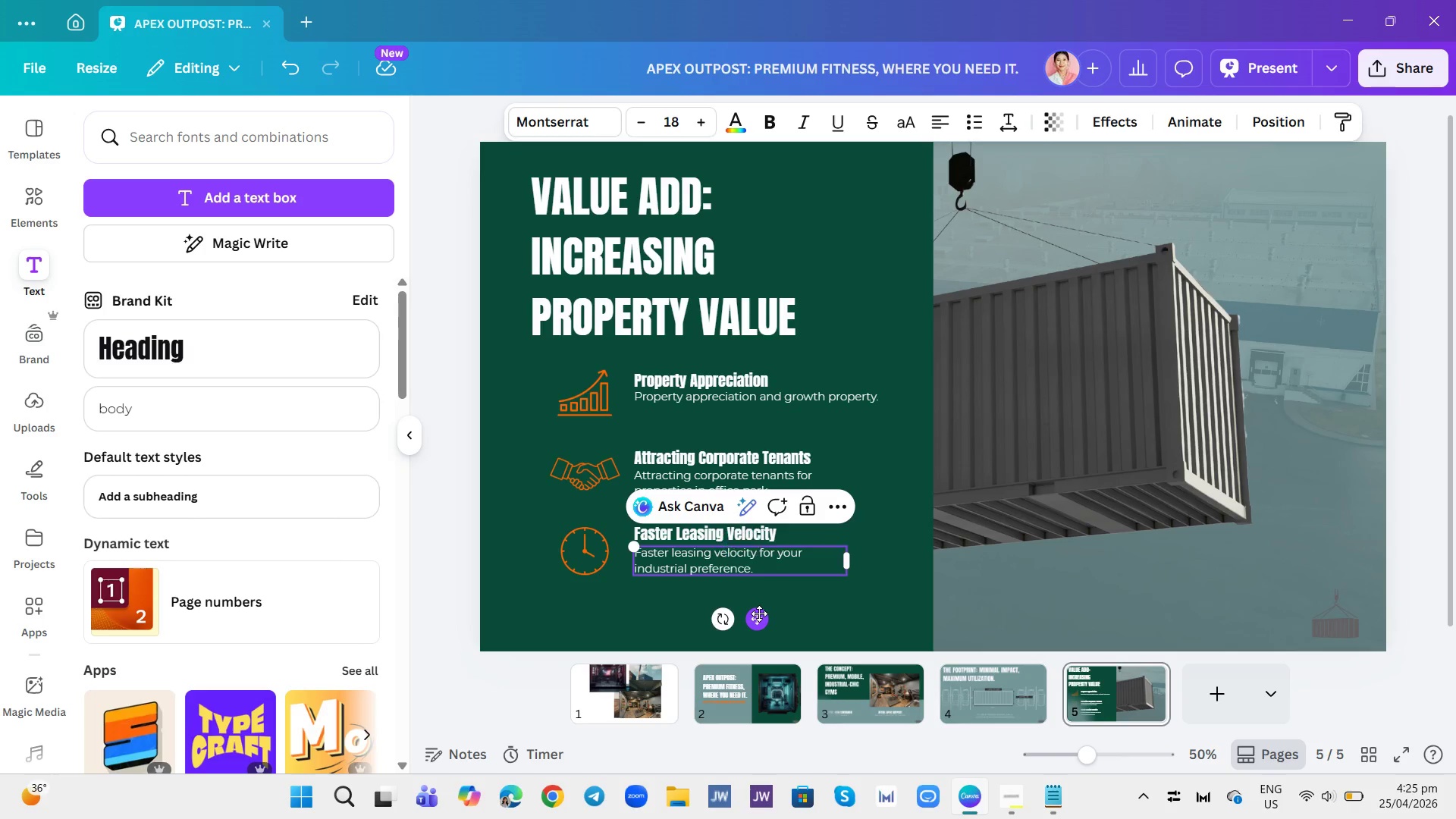 
triple_click([759, 613])
 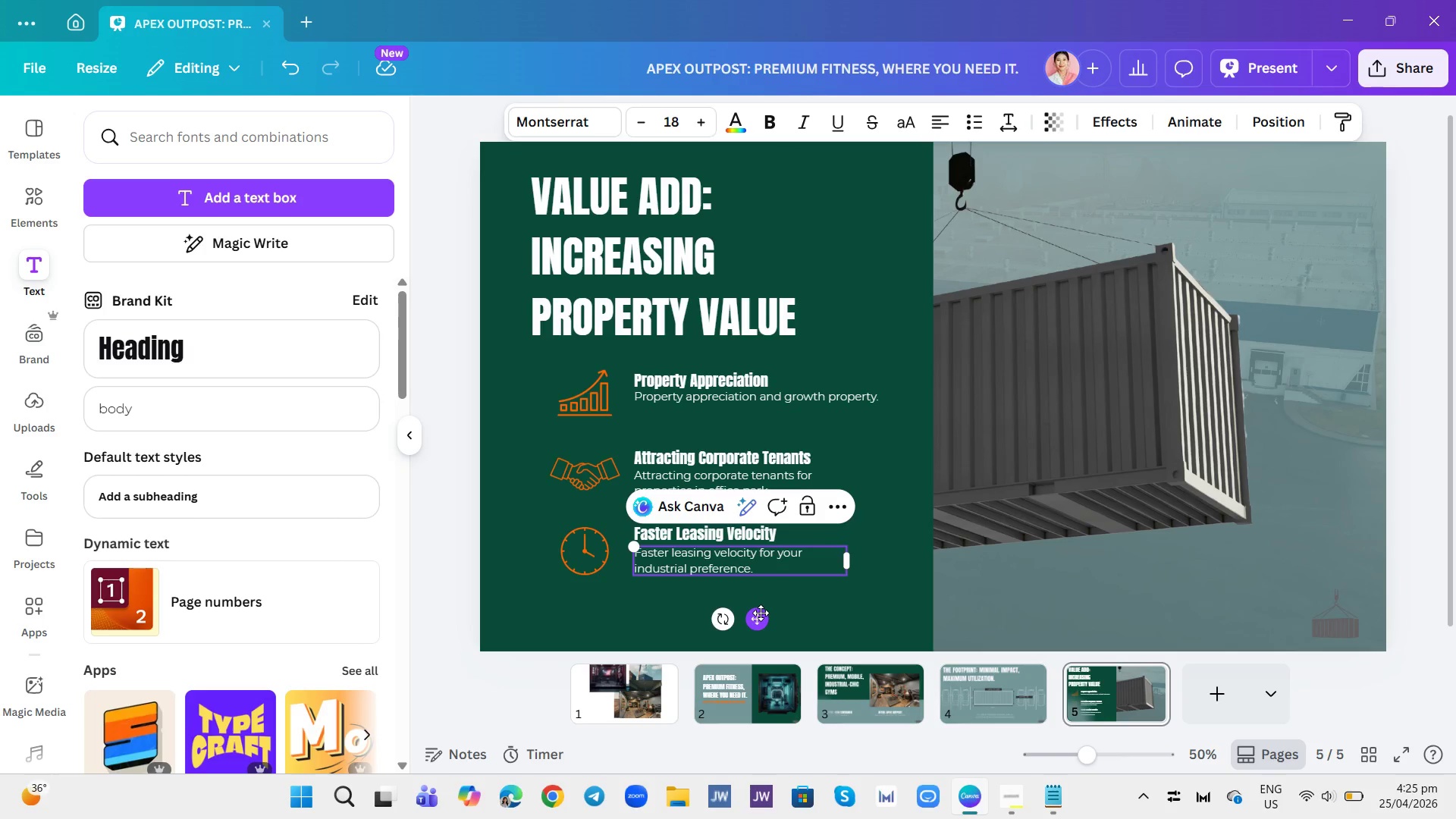 
left_click_drag(start_coordinate=[761, 613], to_coordinate=[761, 609])
 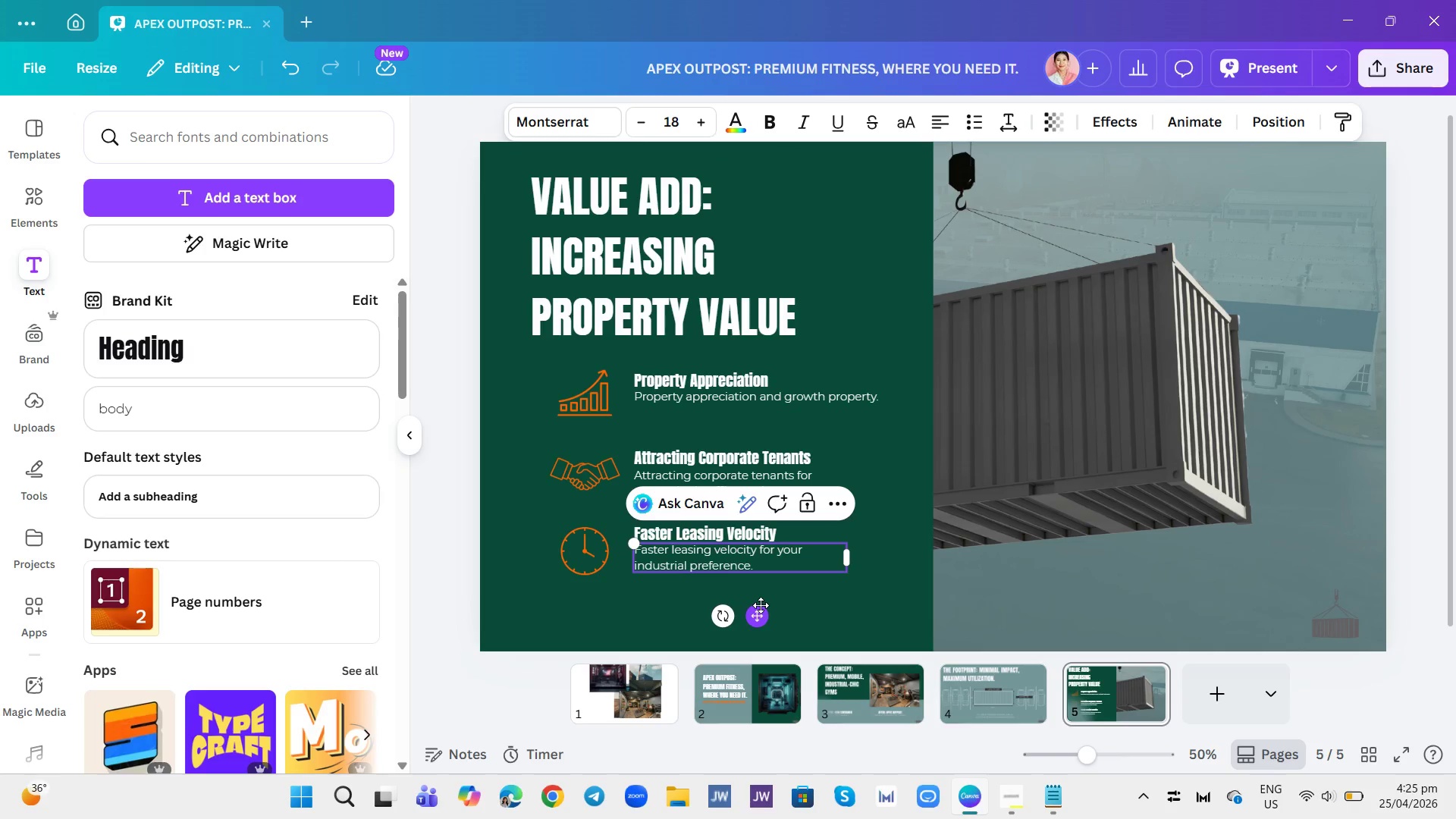 
triple_click([761, 605])
 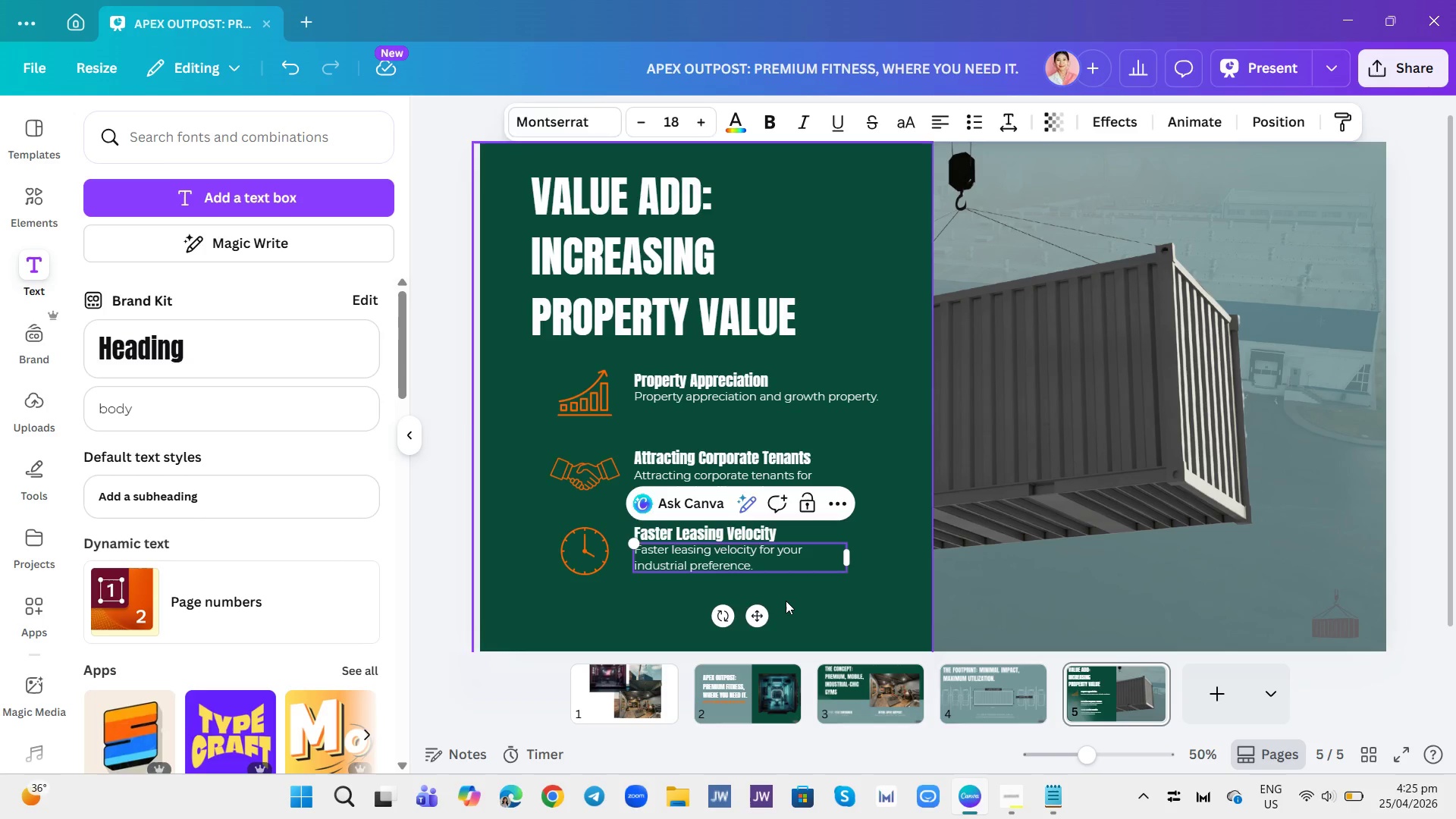 
left_click([786, 601])
 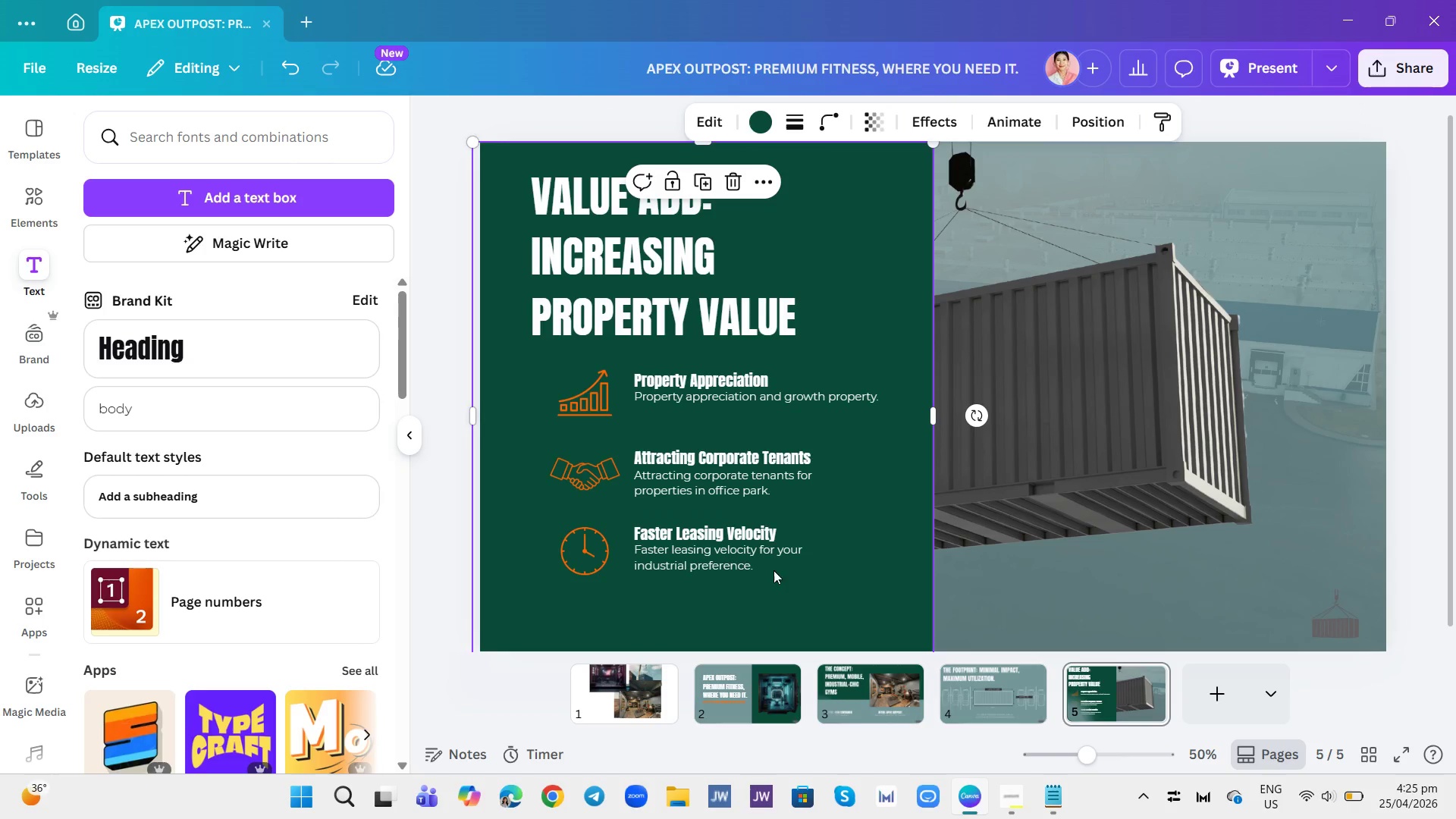 
left_click([770, 564])
 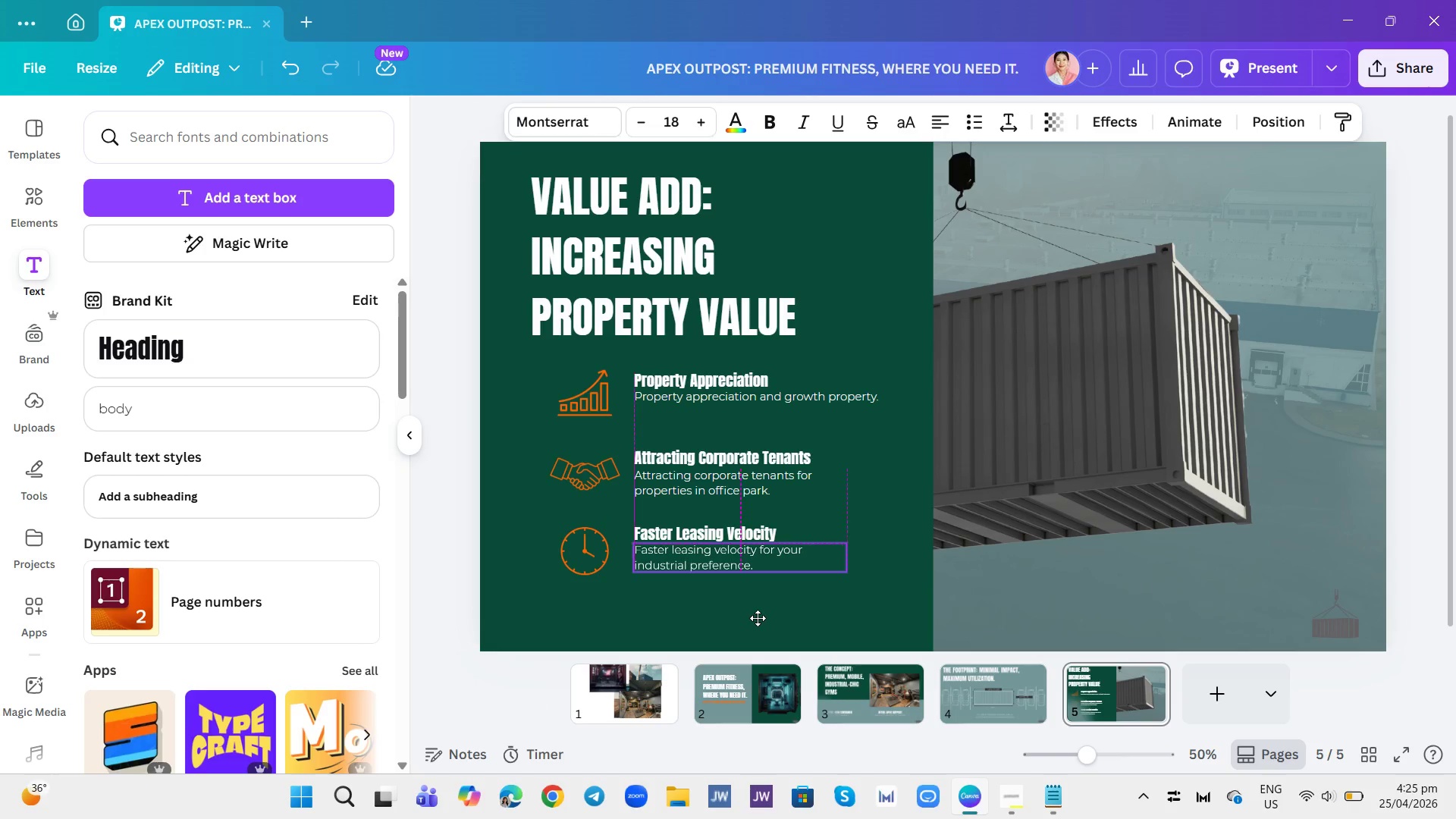 
left_click([943, 626])
 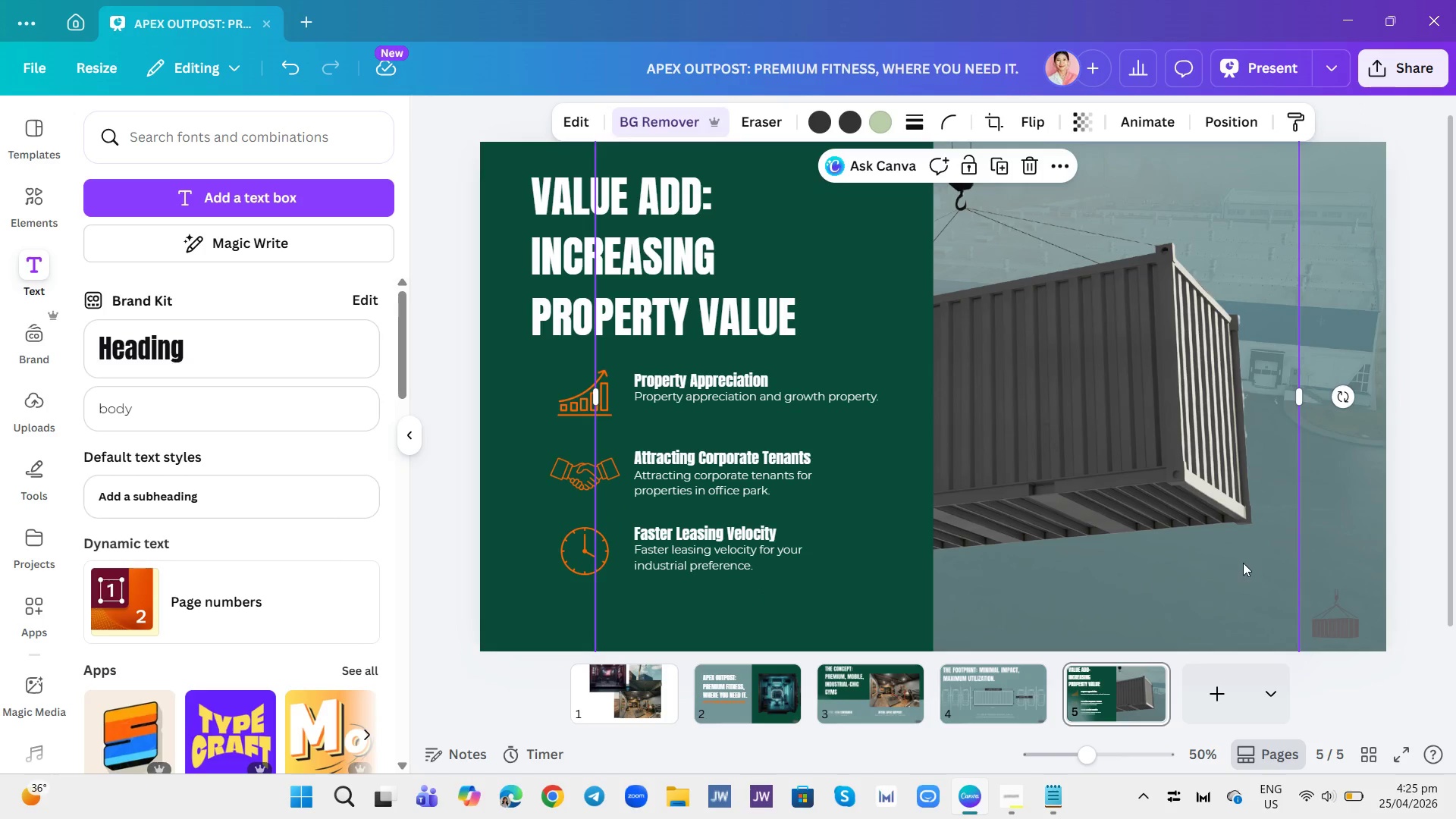 
left_click([717, 563])
 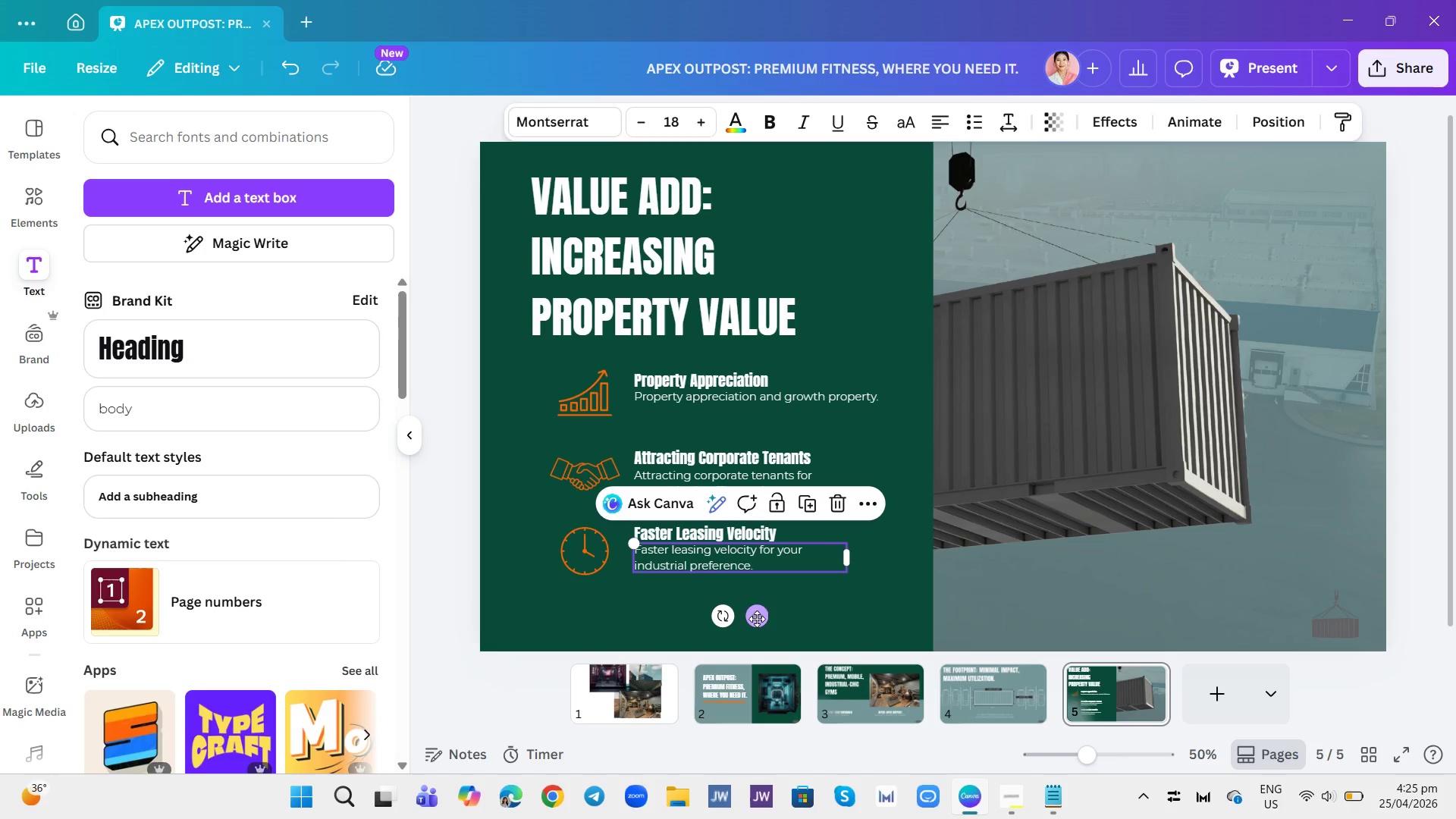 
left_click_drag(start_coordinate=[757, 619], to_coordinate=[757, 626])
 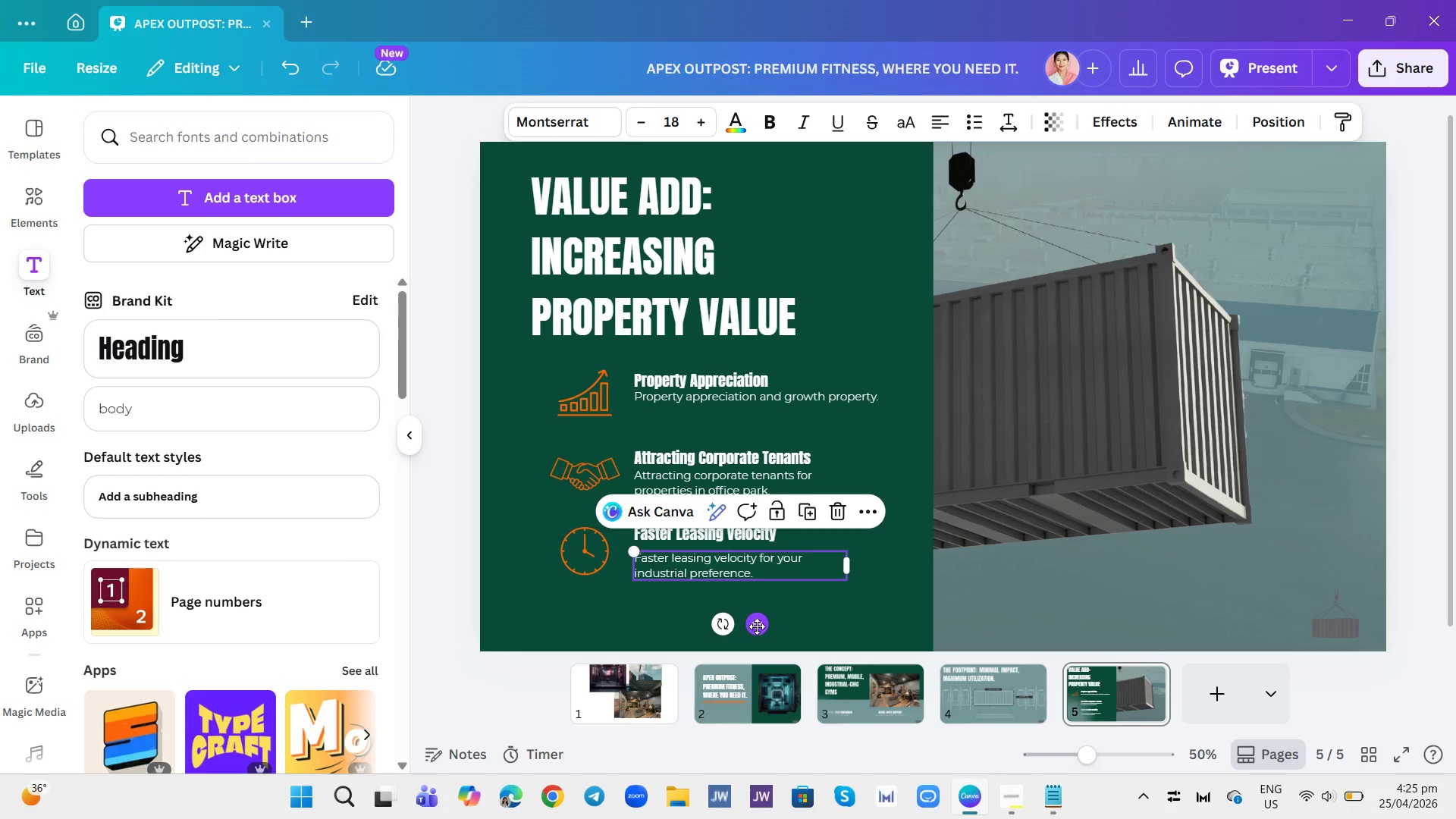 
double_click([757, 626])
 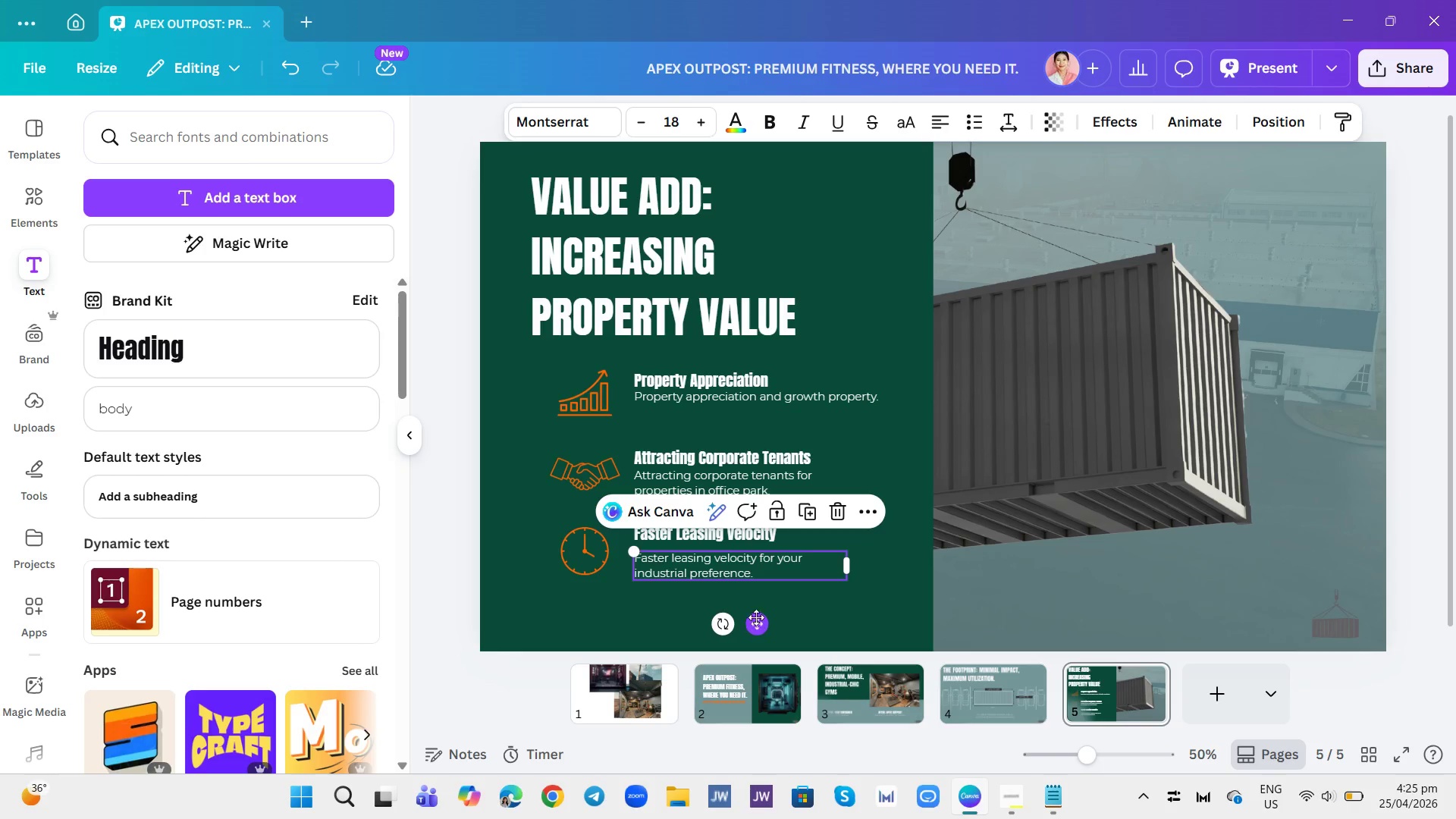 
triple_click([757, 626])
 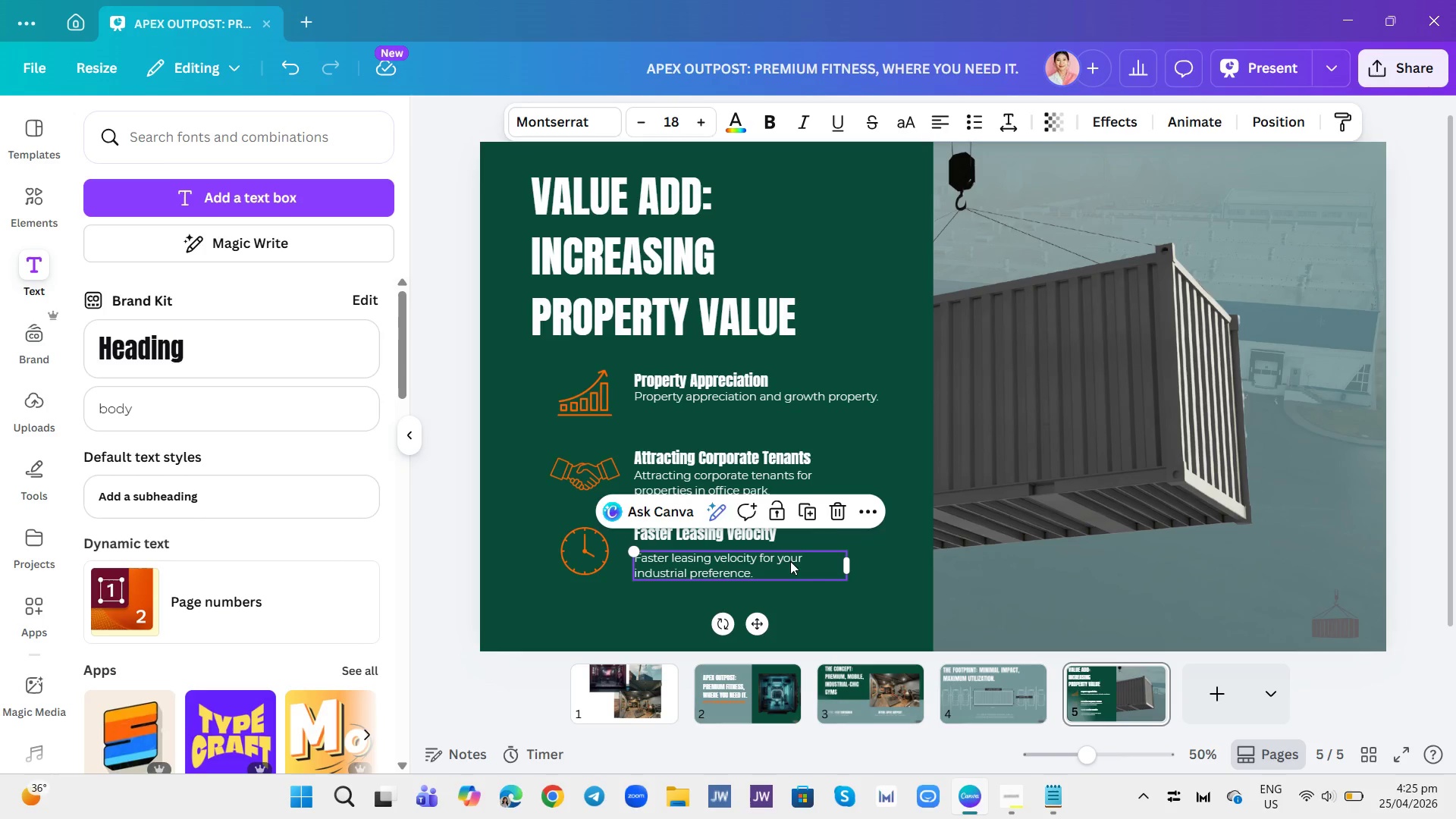 
triple_click([790, 561])
 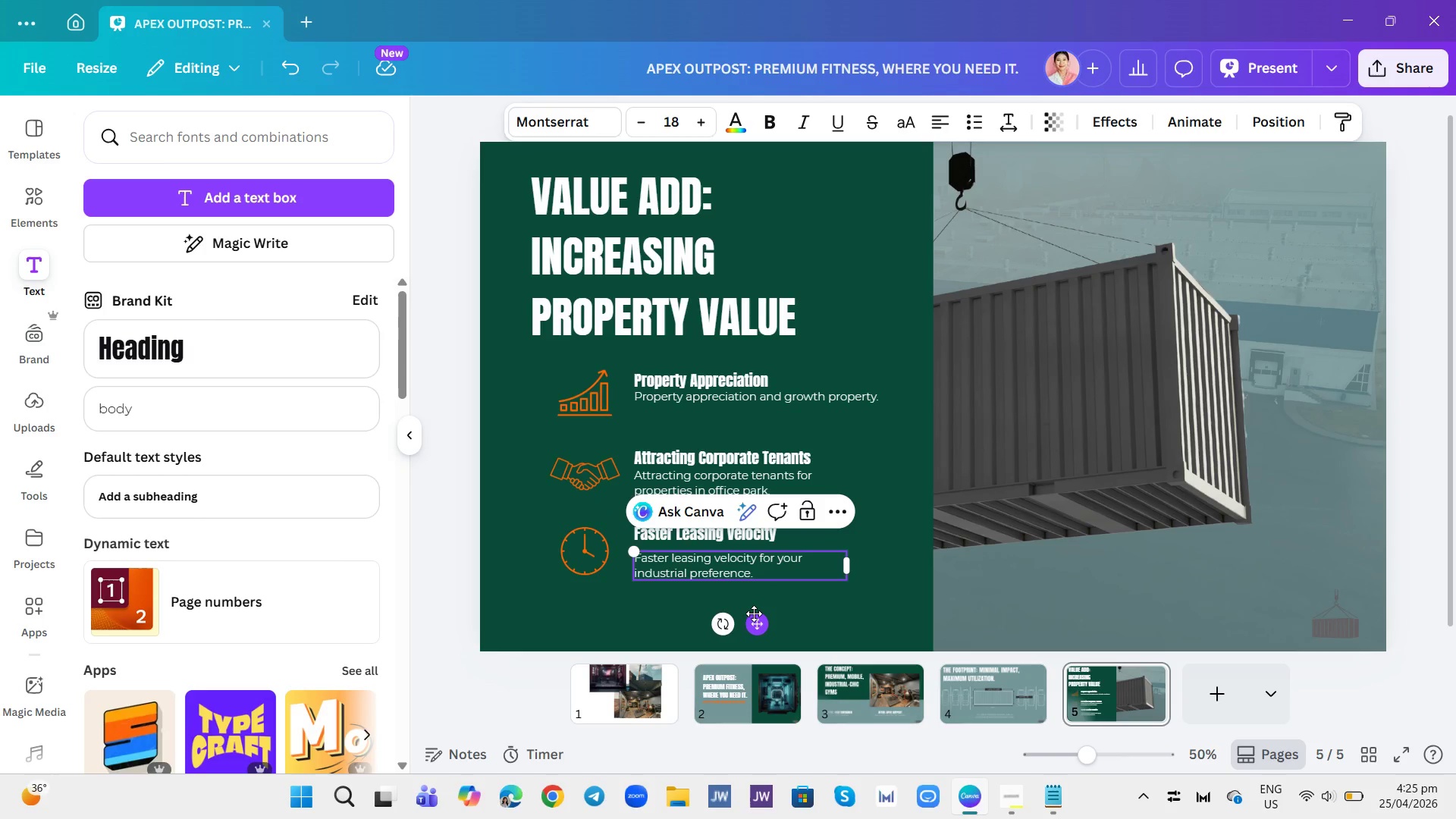 
double_click([754, 613])
 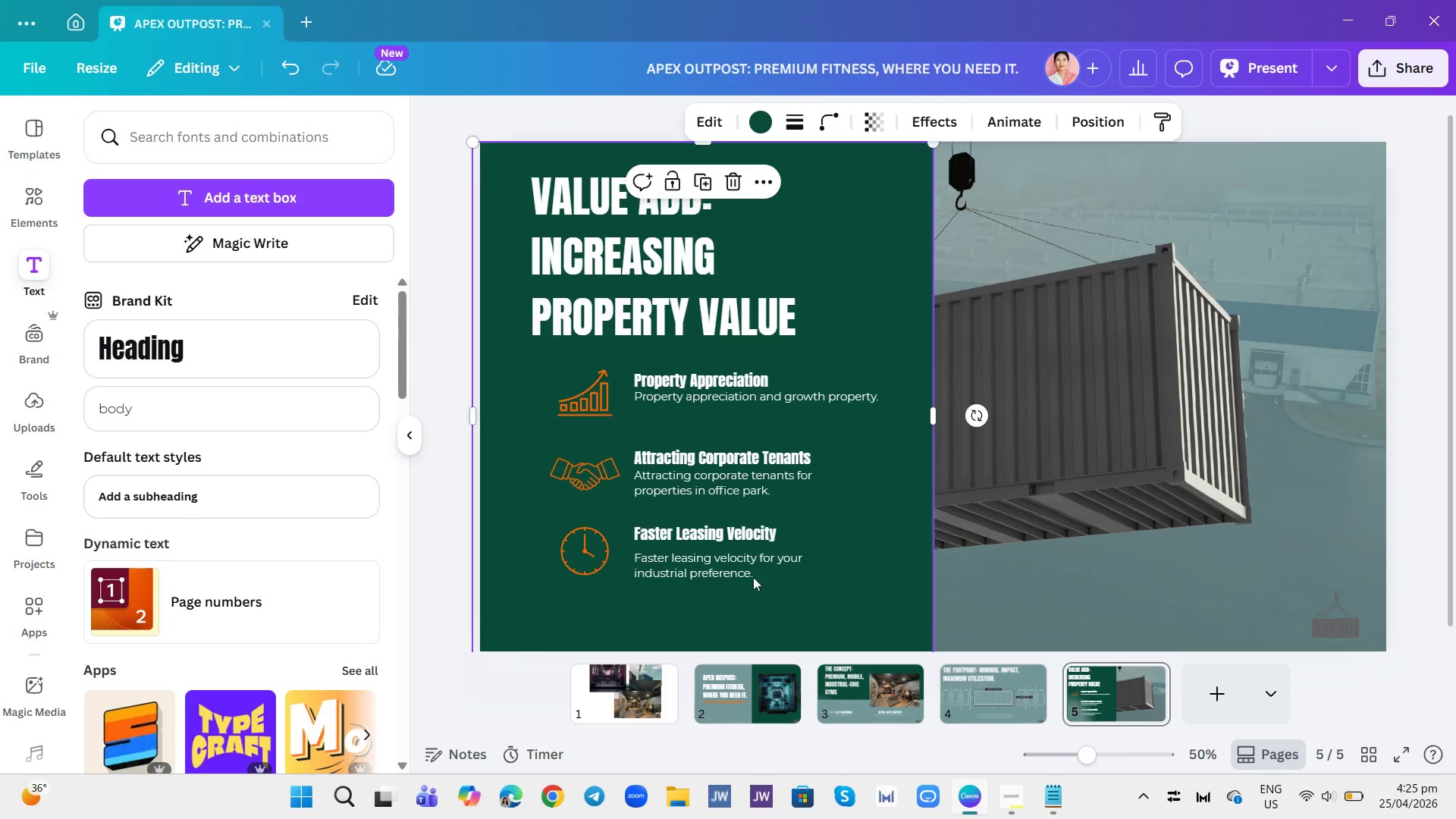 
left_click([750, 560])
 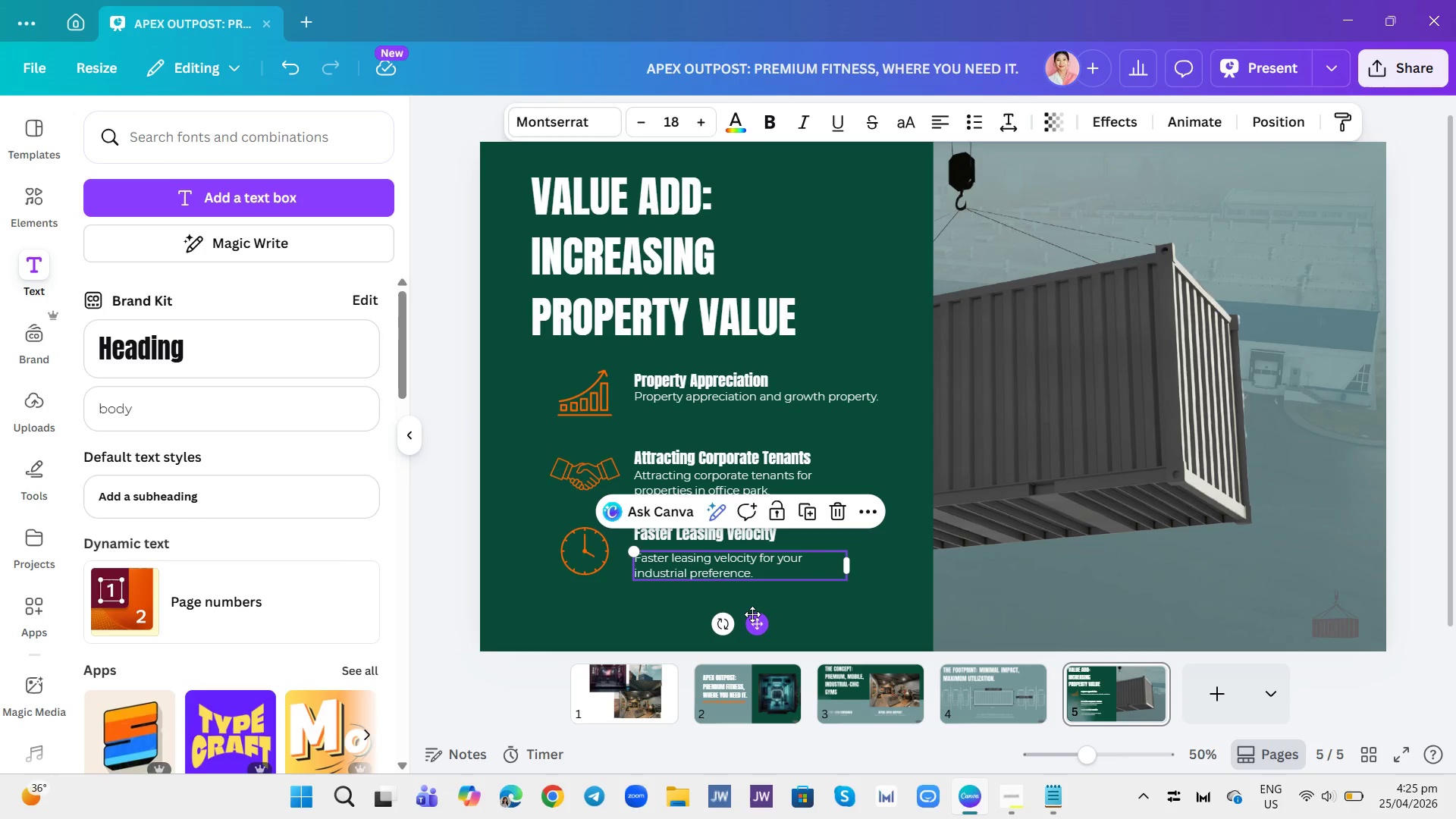 
left_click_drag(start_coordinate=[752, 614], to_coordinate=[756, 612])
 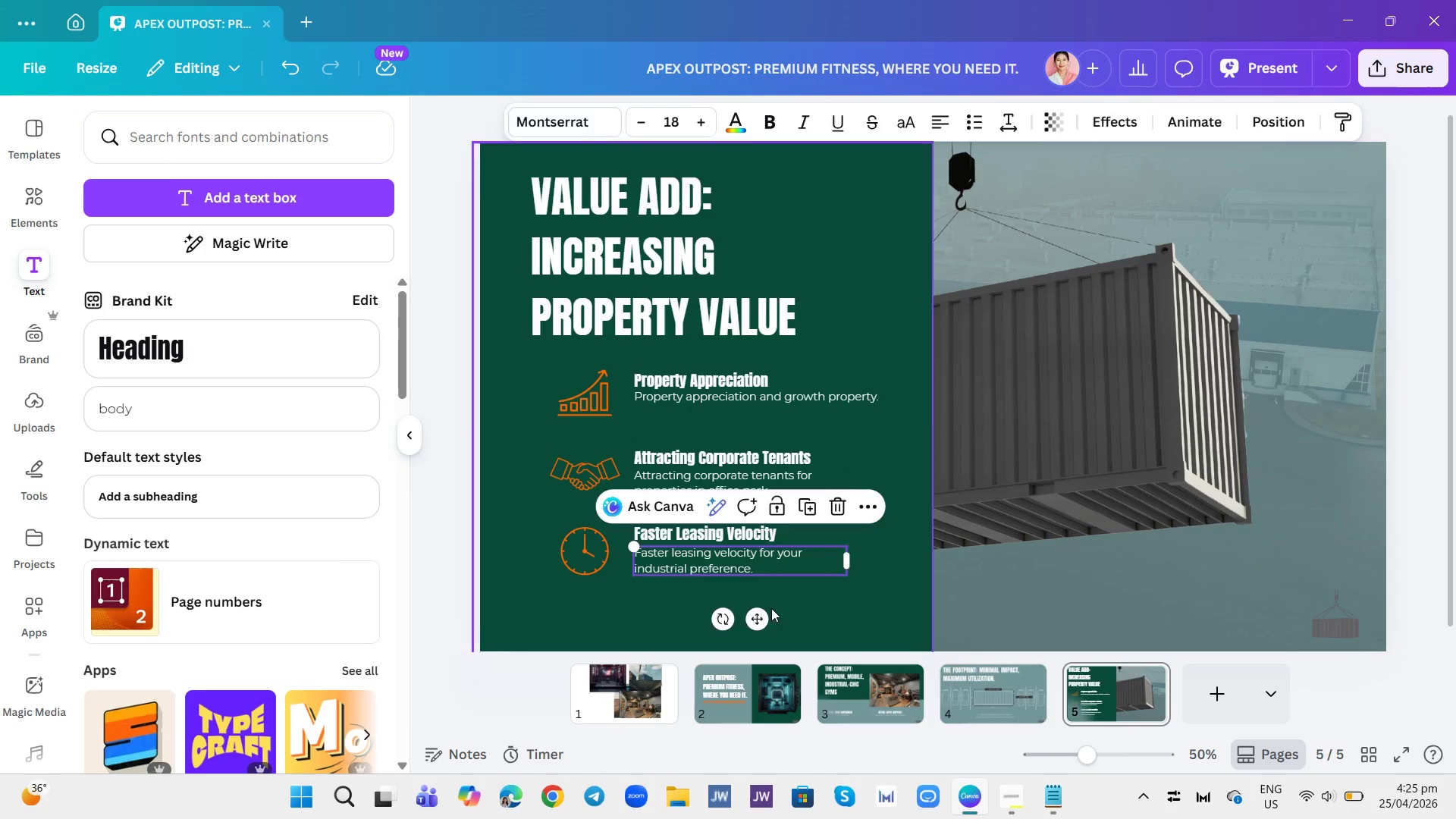 
left_click([771, 608])
 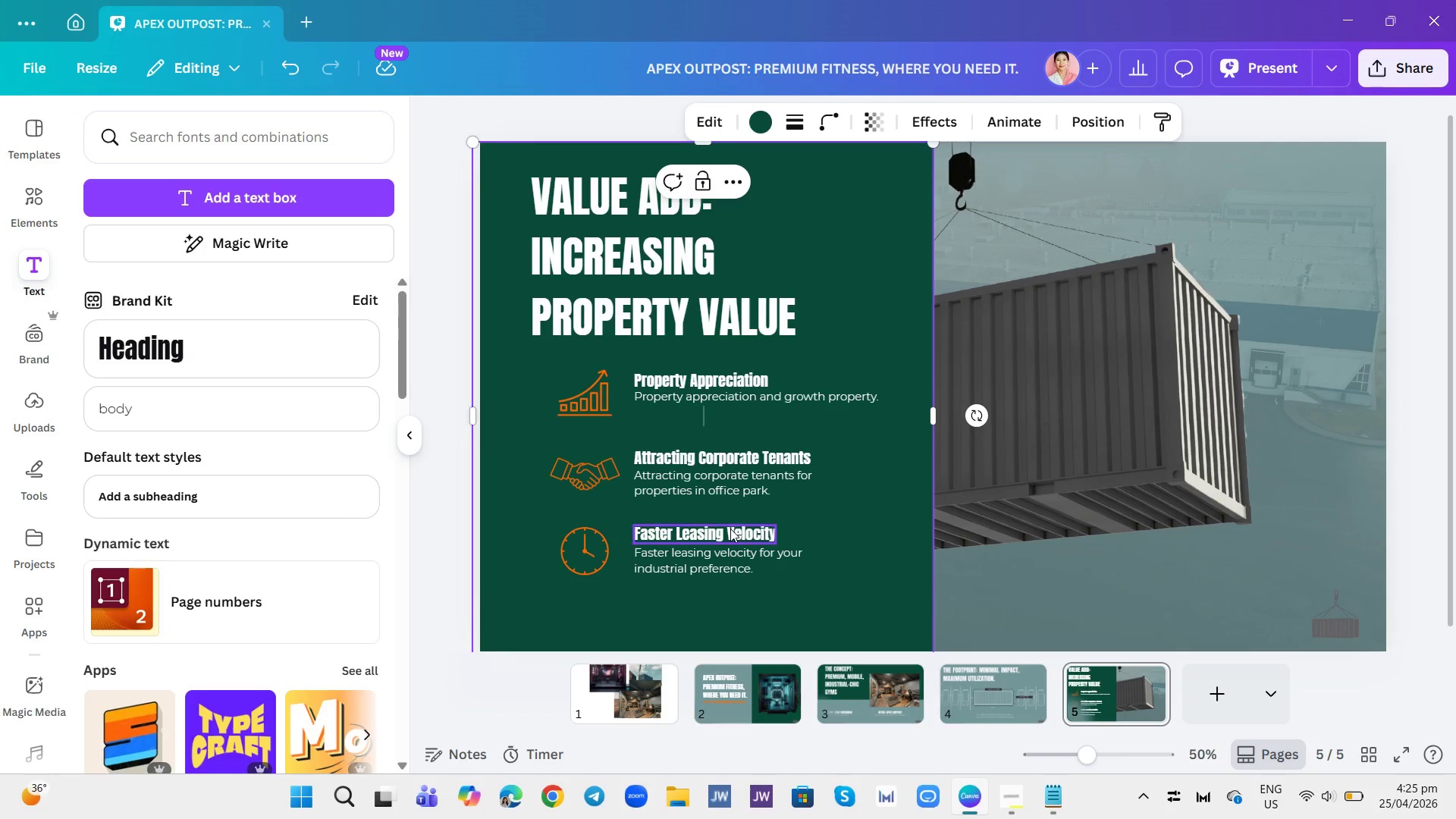 
double_click([730, 529])
 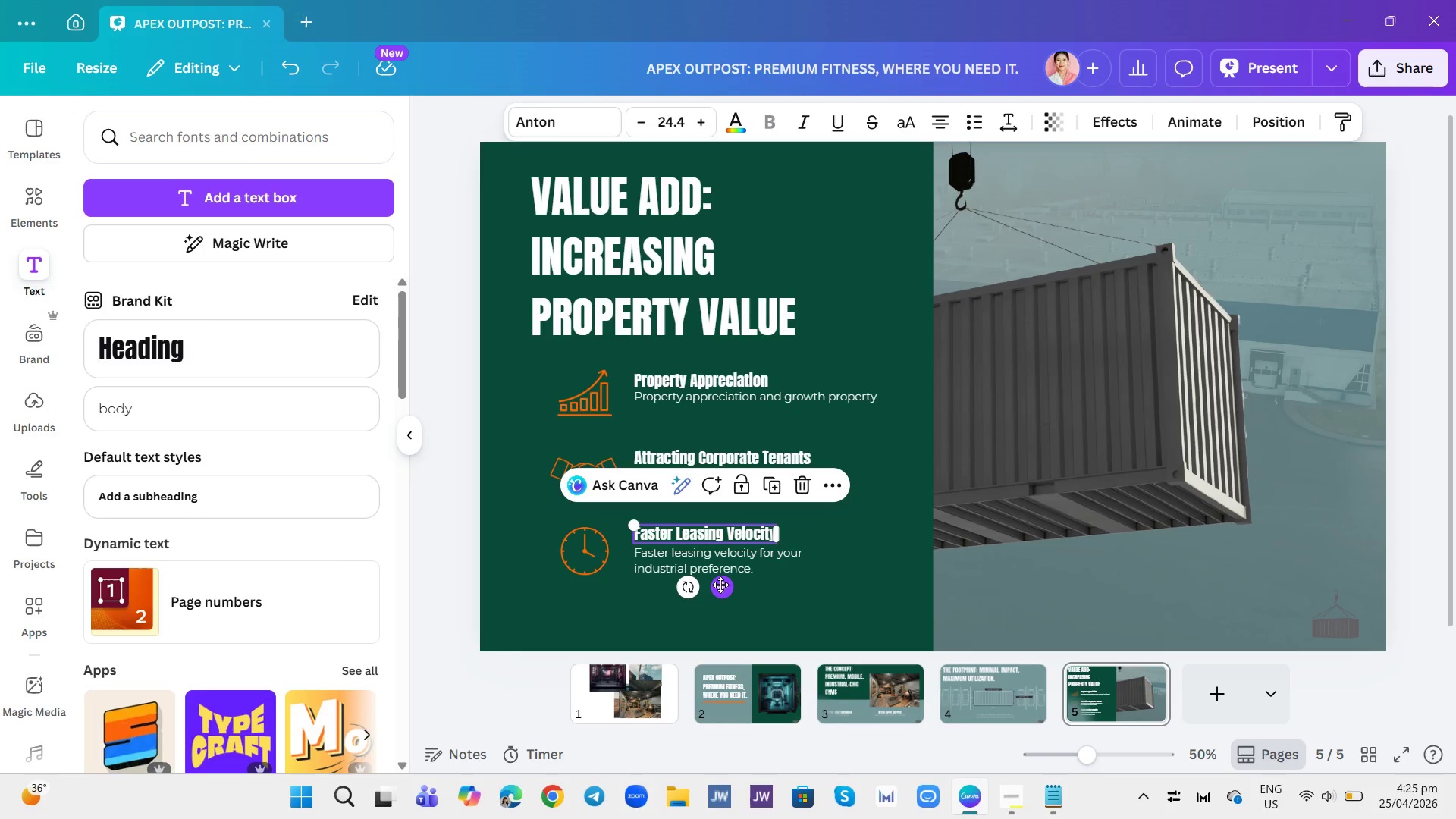 
left_click_drag(start_coordinate=[720, 585], to_coordinate=[720, 588])
 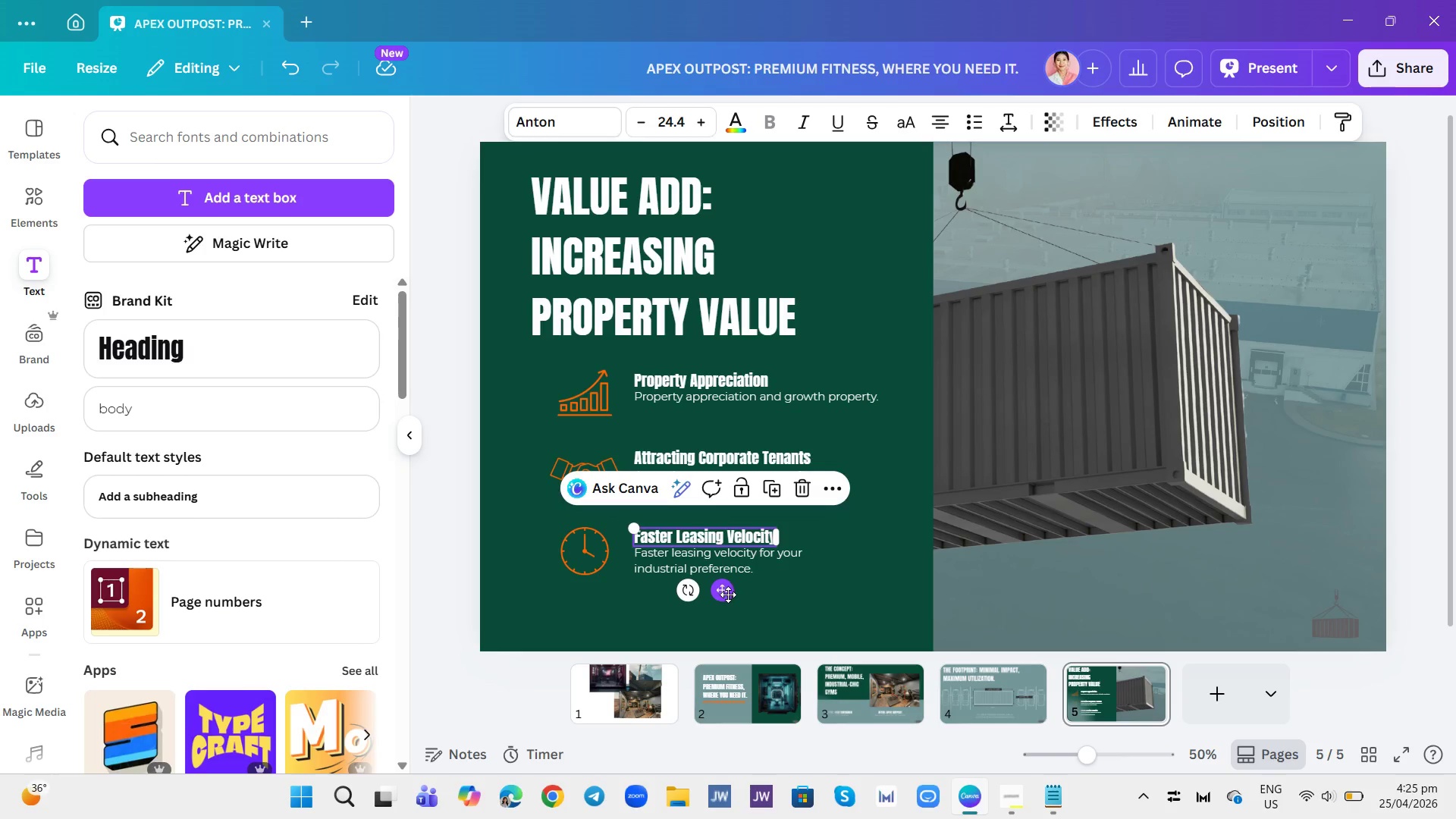 
left_click([728, 594])
 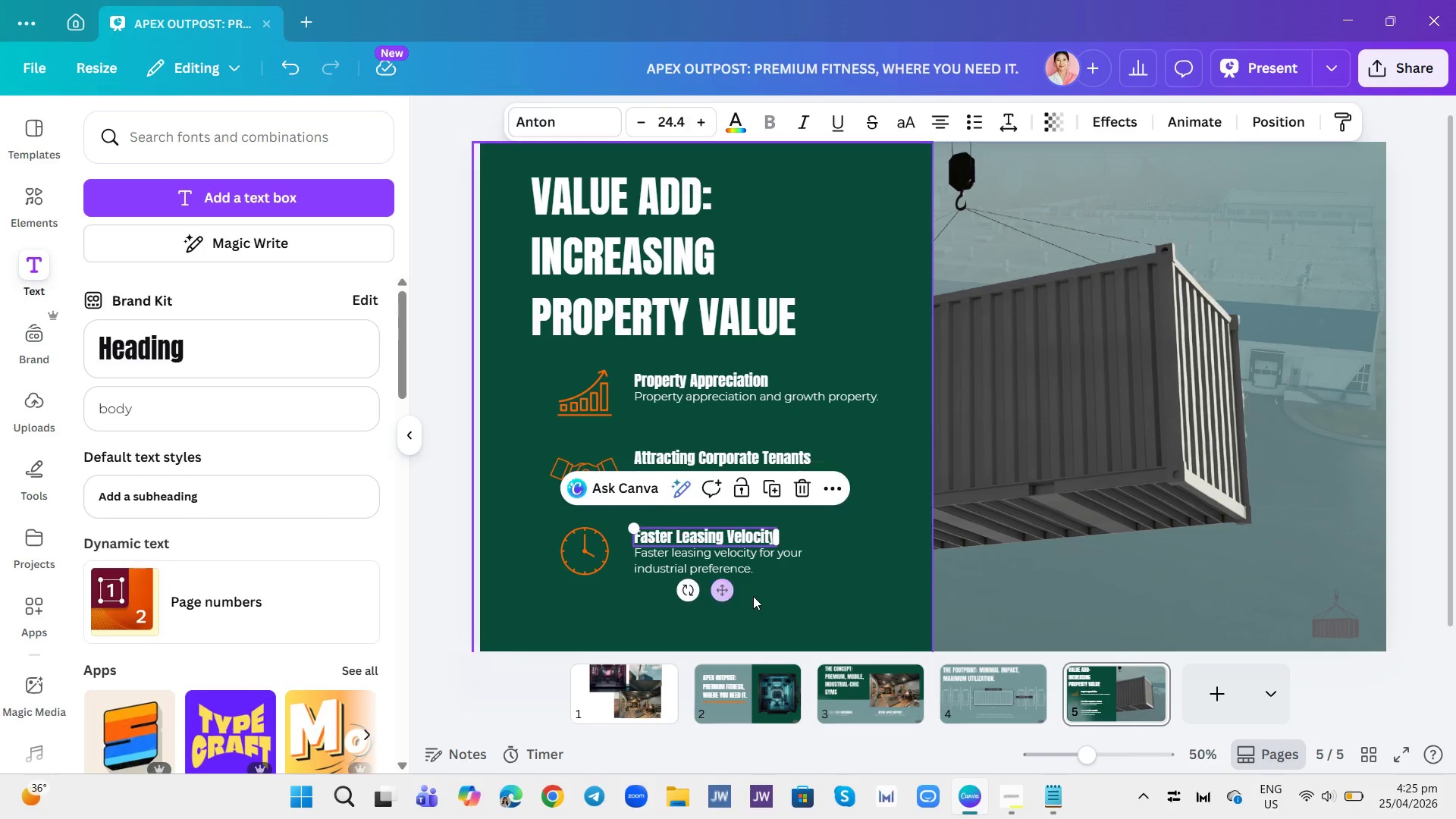 
double_click([753, 596])
 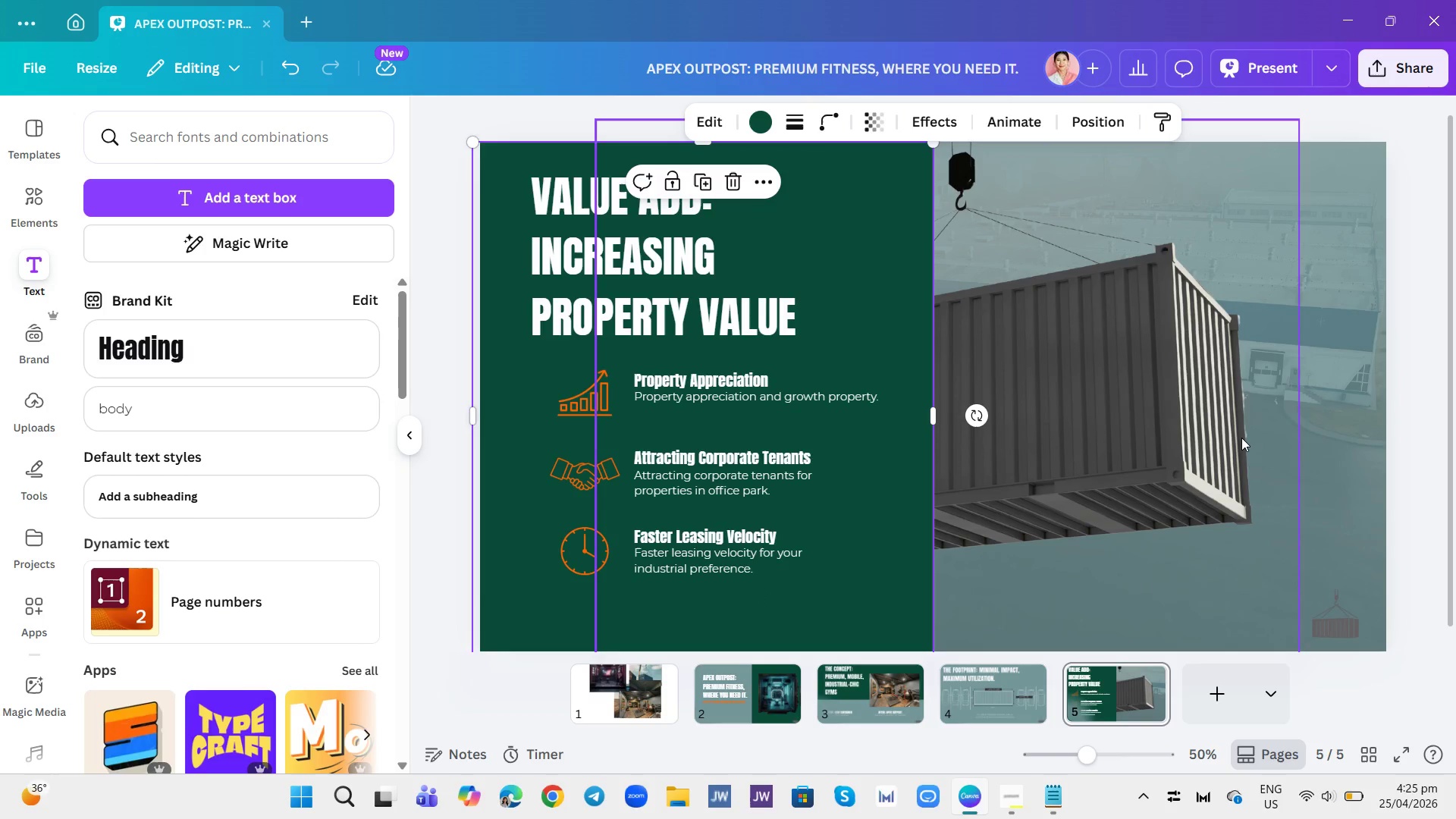 
wait(10.24)
 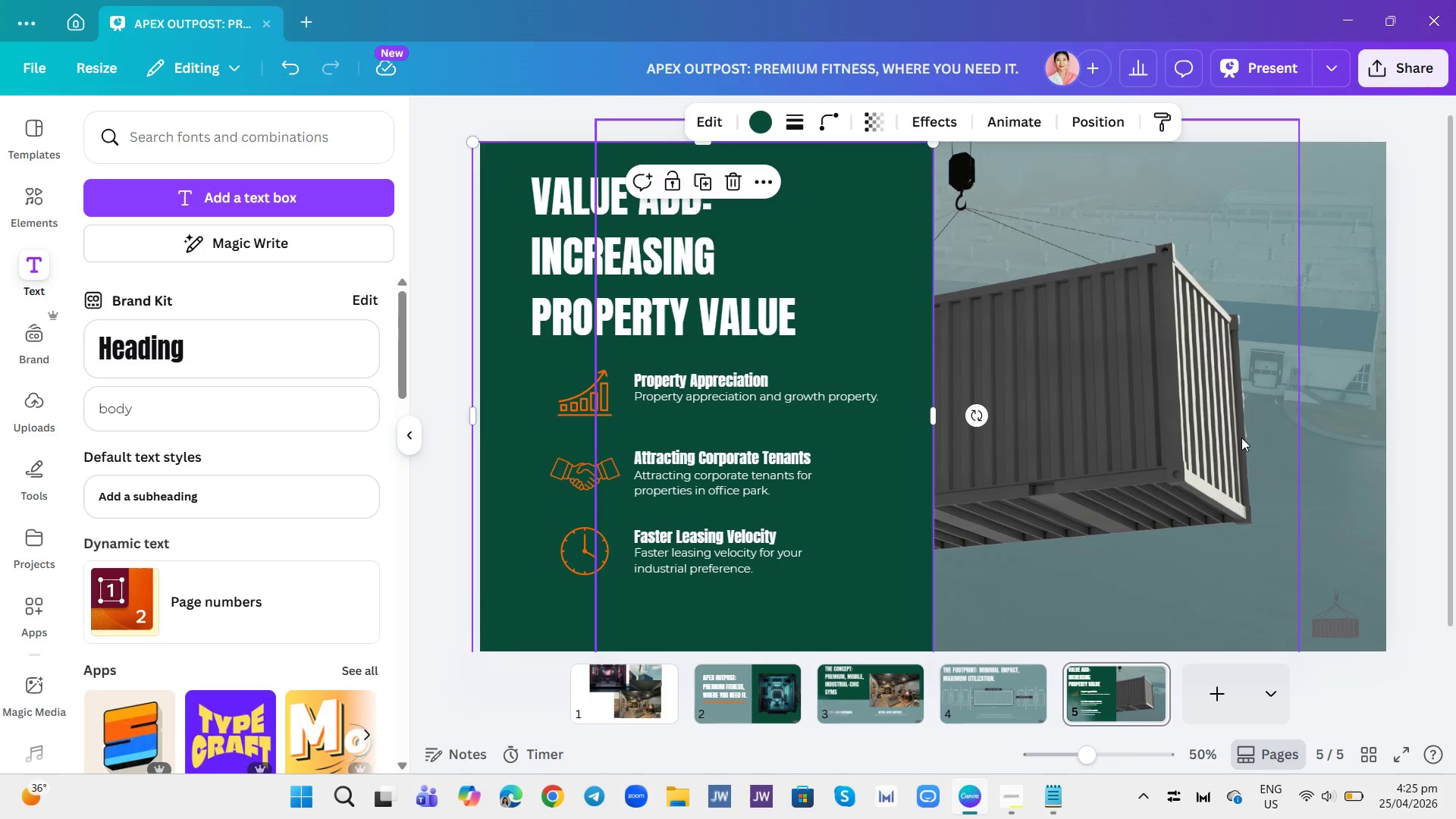 
mouse_move([859, 701])
 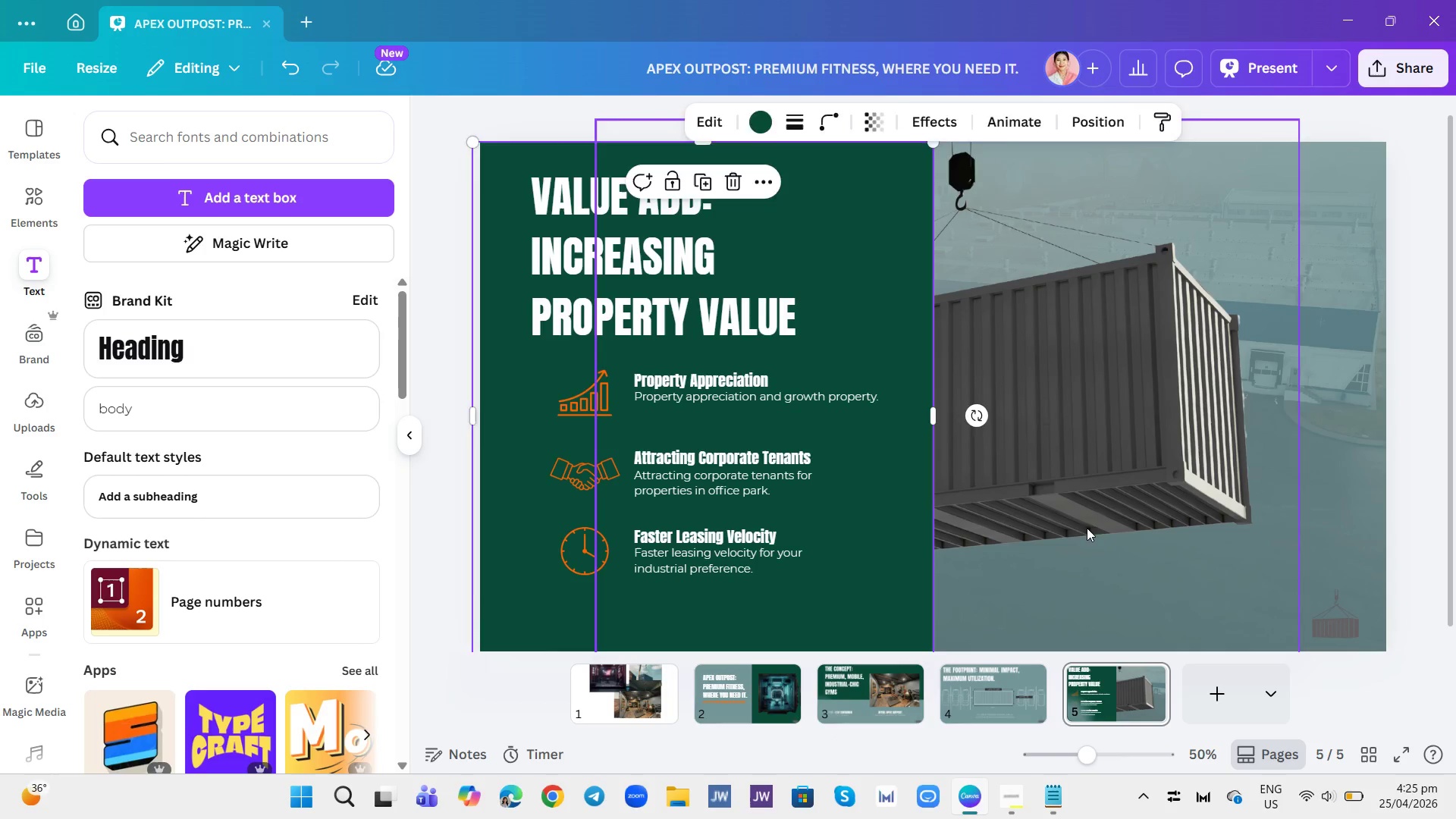 
left_click([1087, 528])
 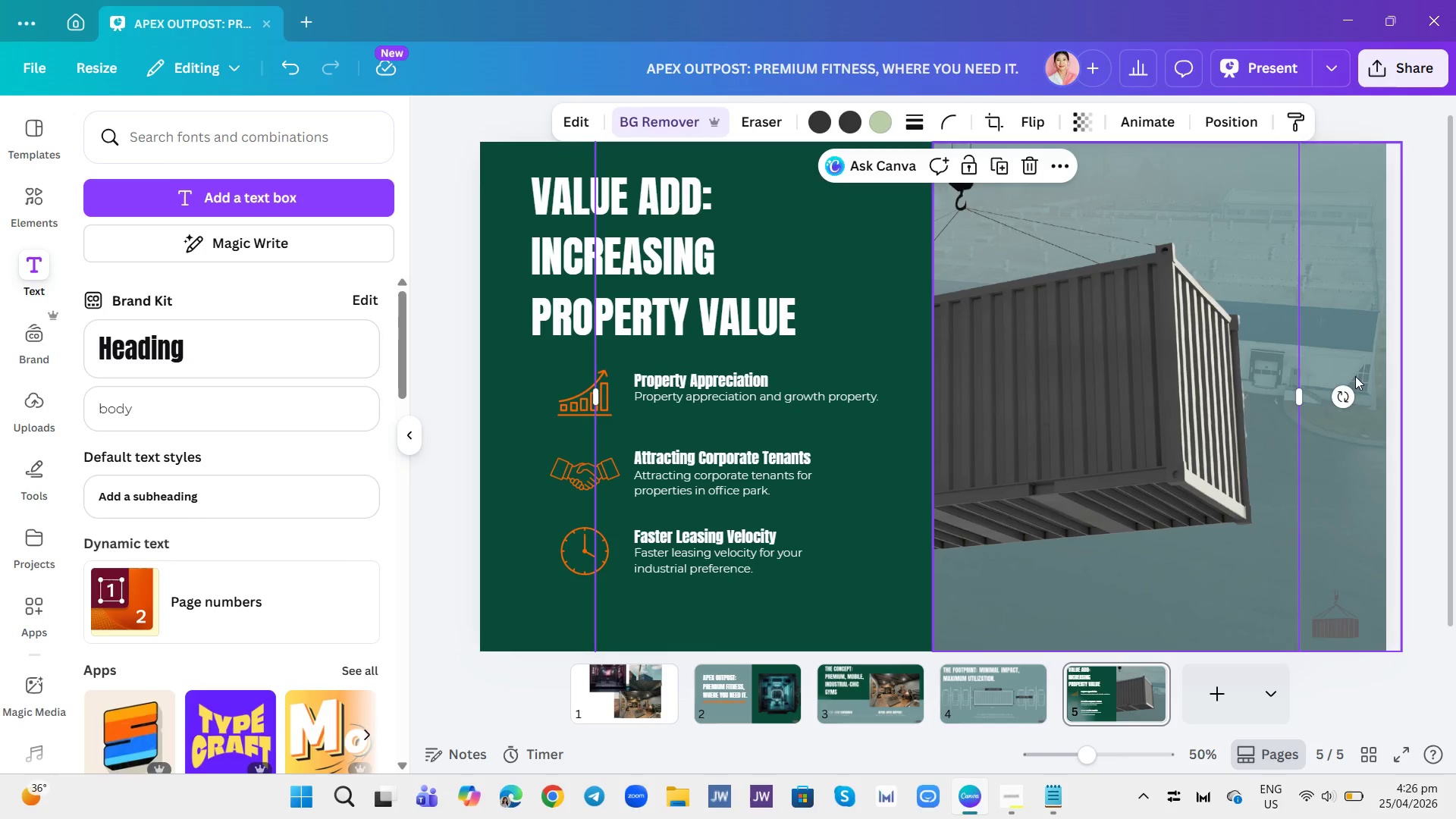 
left_click_drag(start_coordinate=[1343, 393], to_coordinate=[1330, 402])
 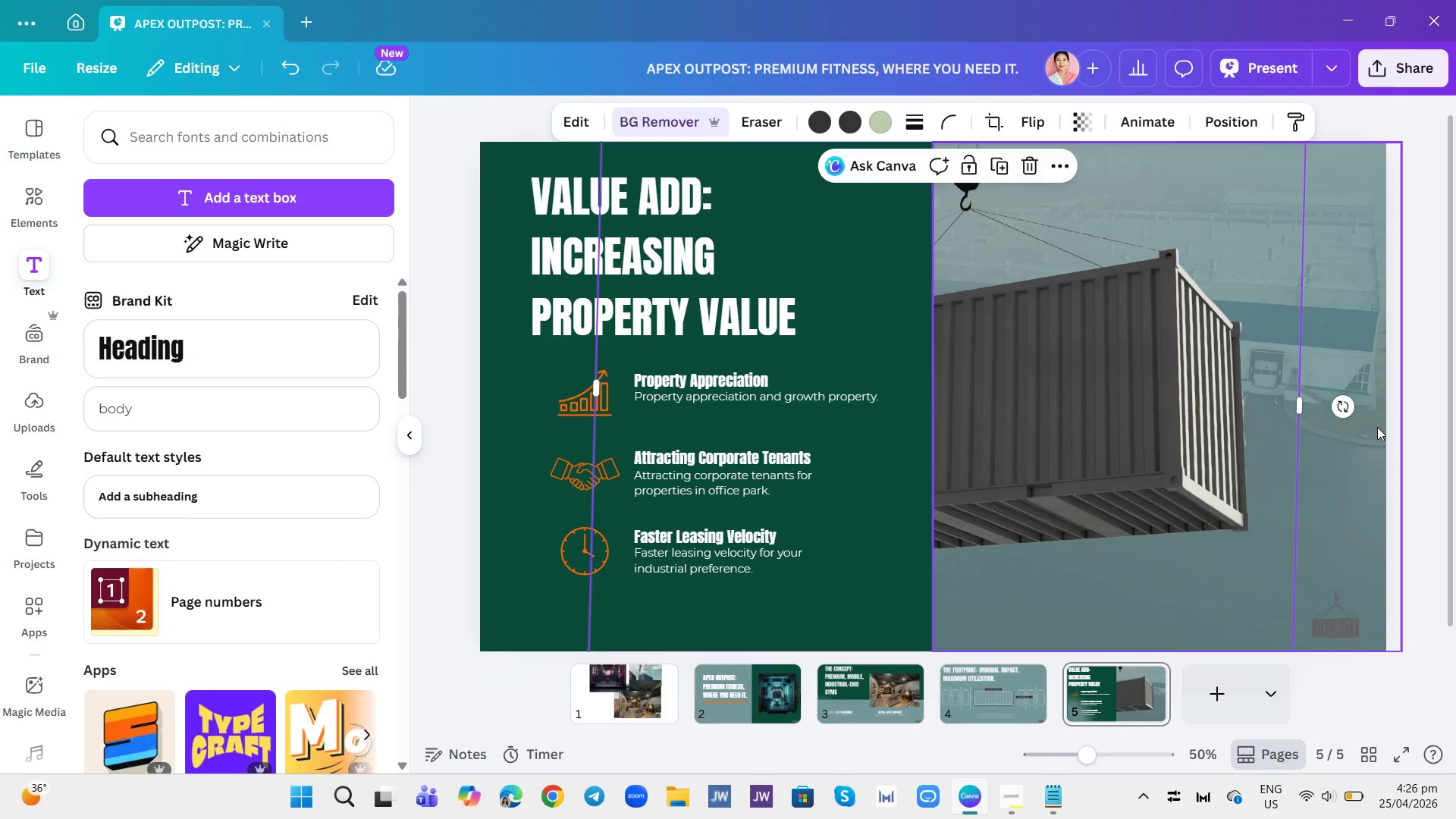 
left_click([1377, 427])
 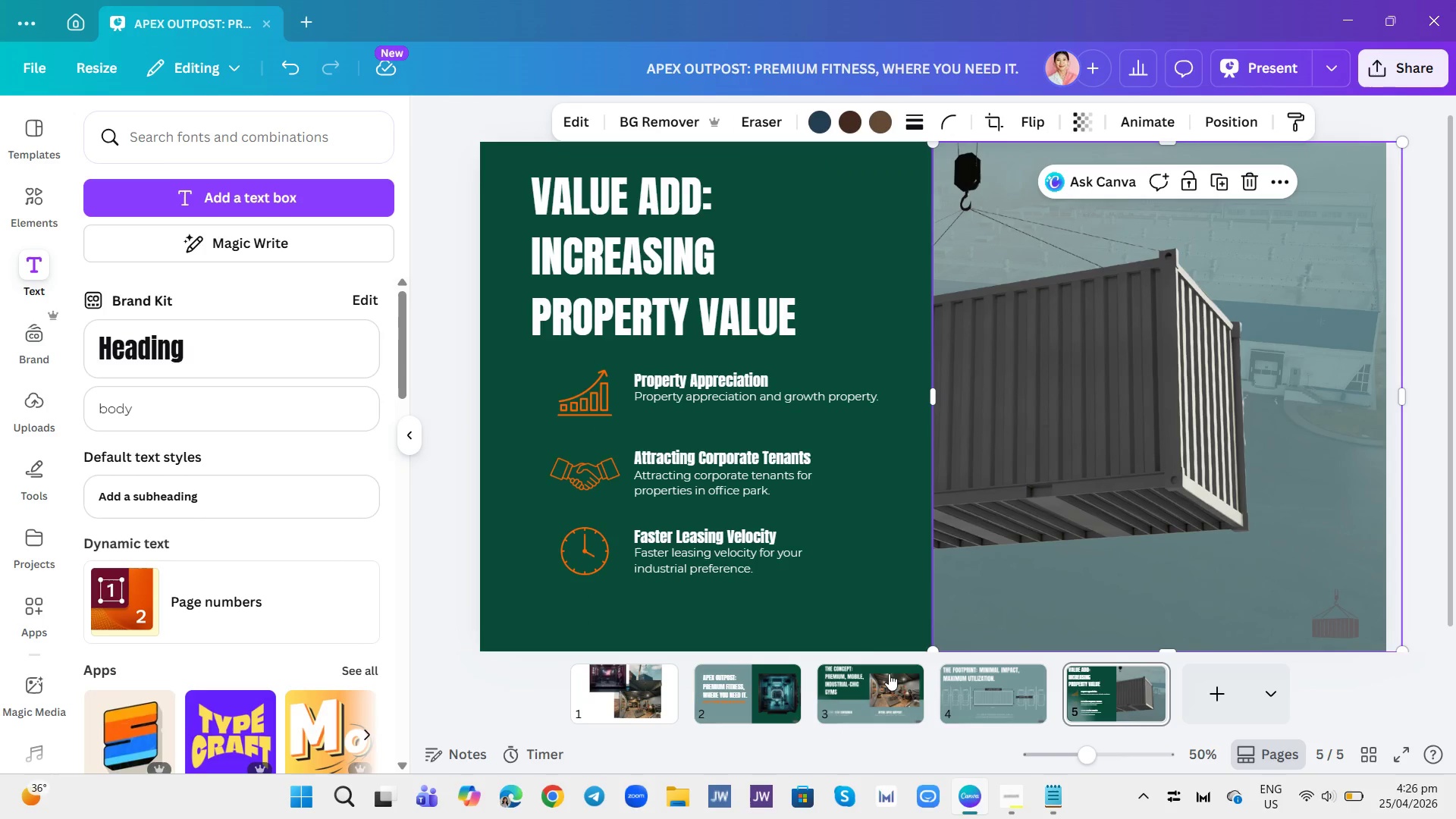 
left_click([781, 683])
 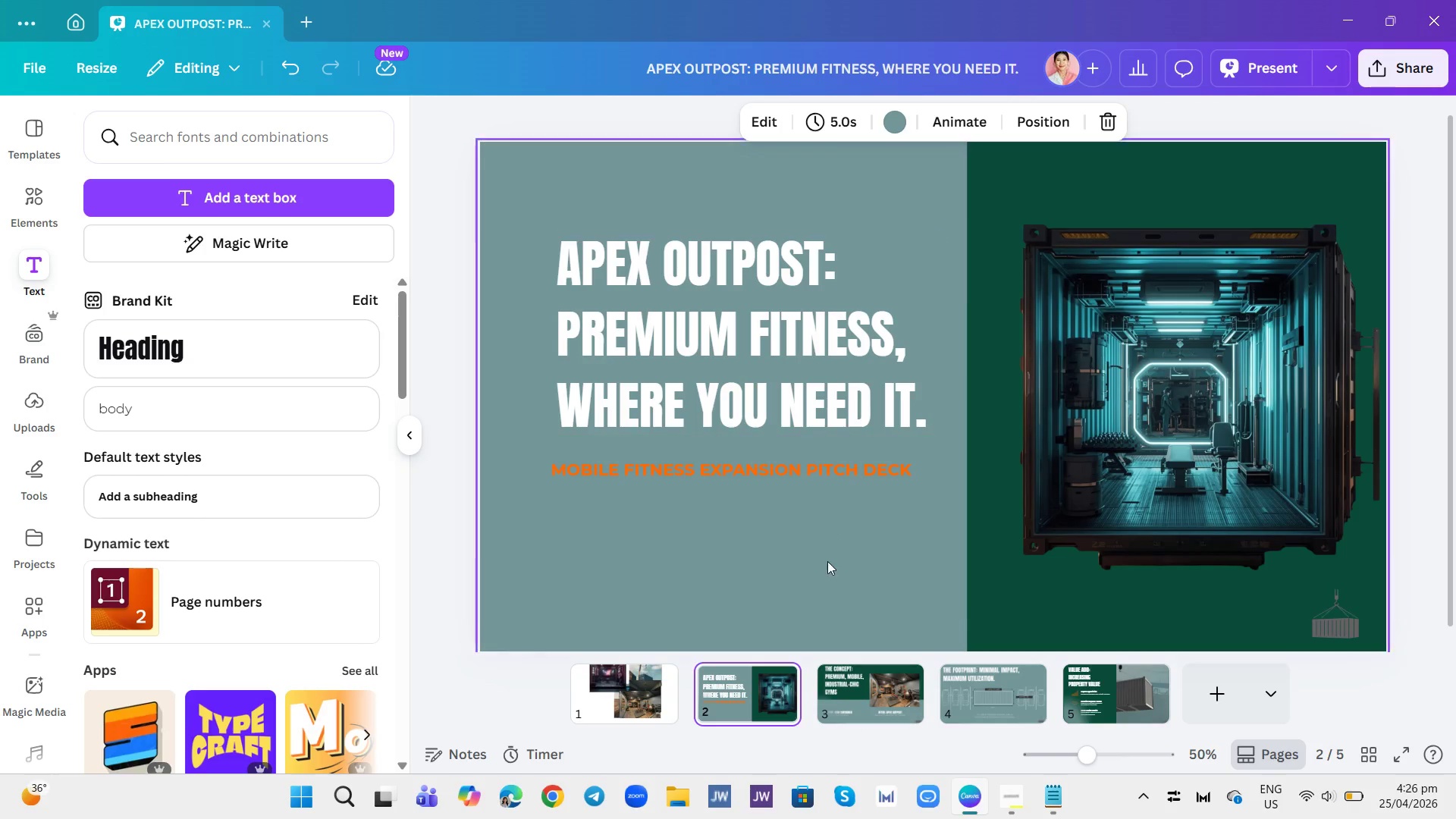 
left_click([783, 674])
 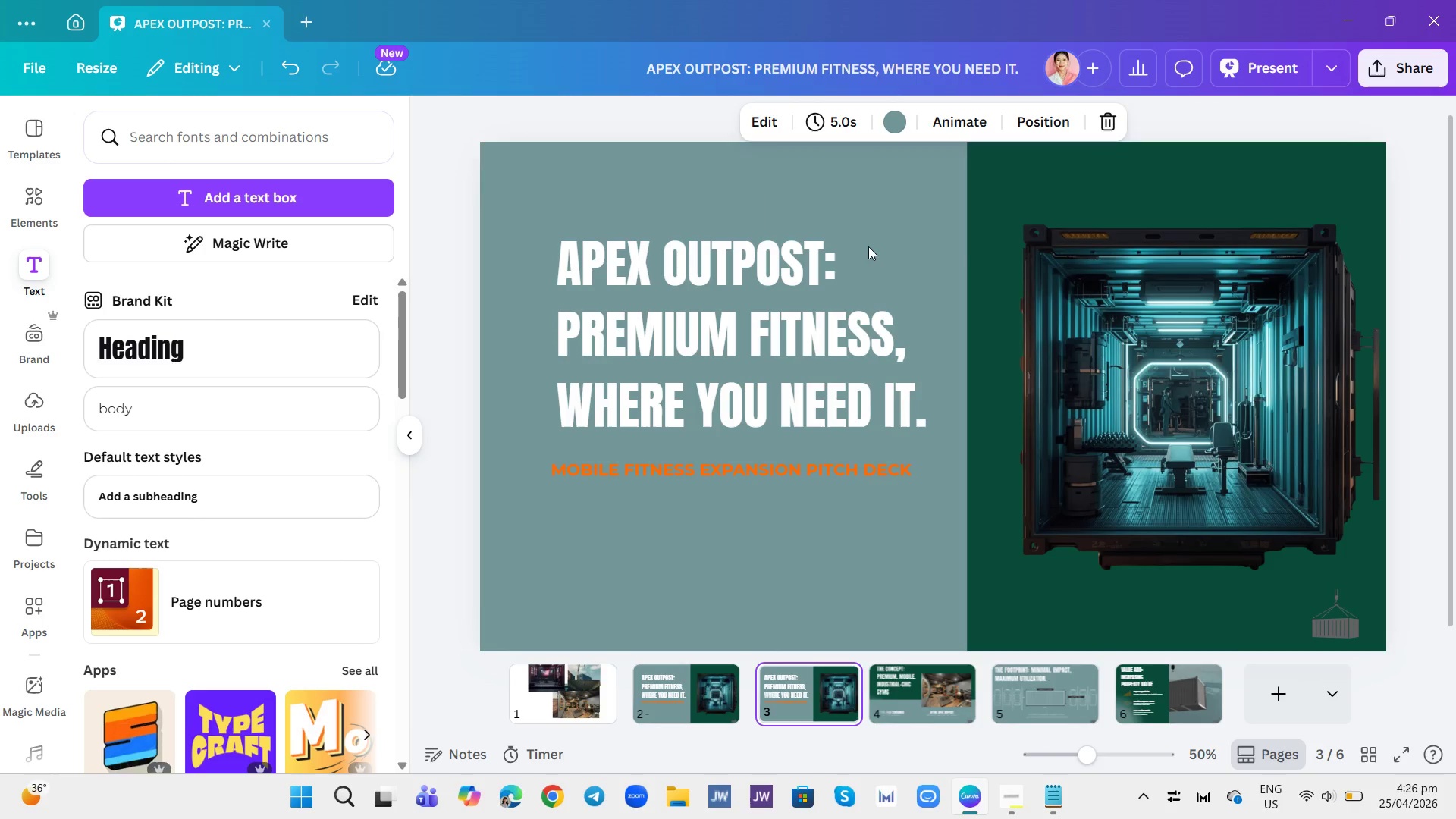 
left_click_drag(start_coordinate=[780, 693], to_coordinate=[1075, 679])
 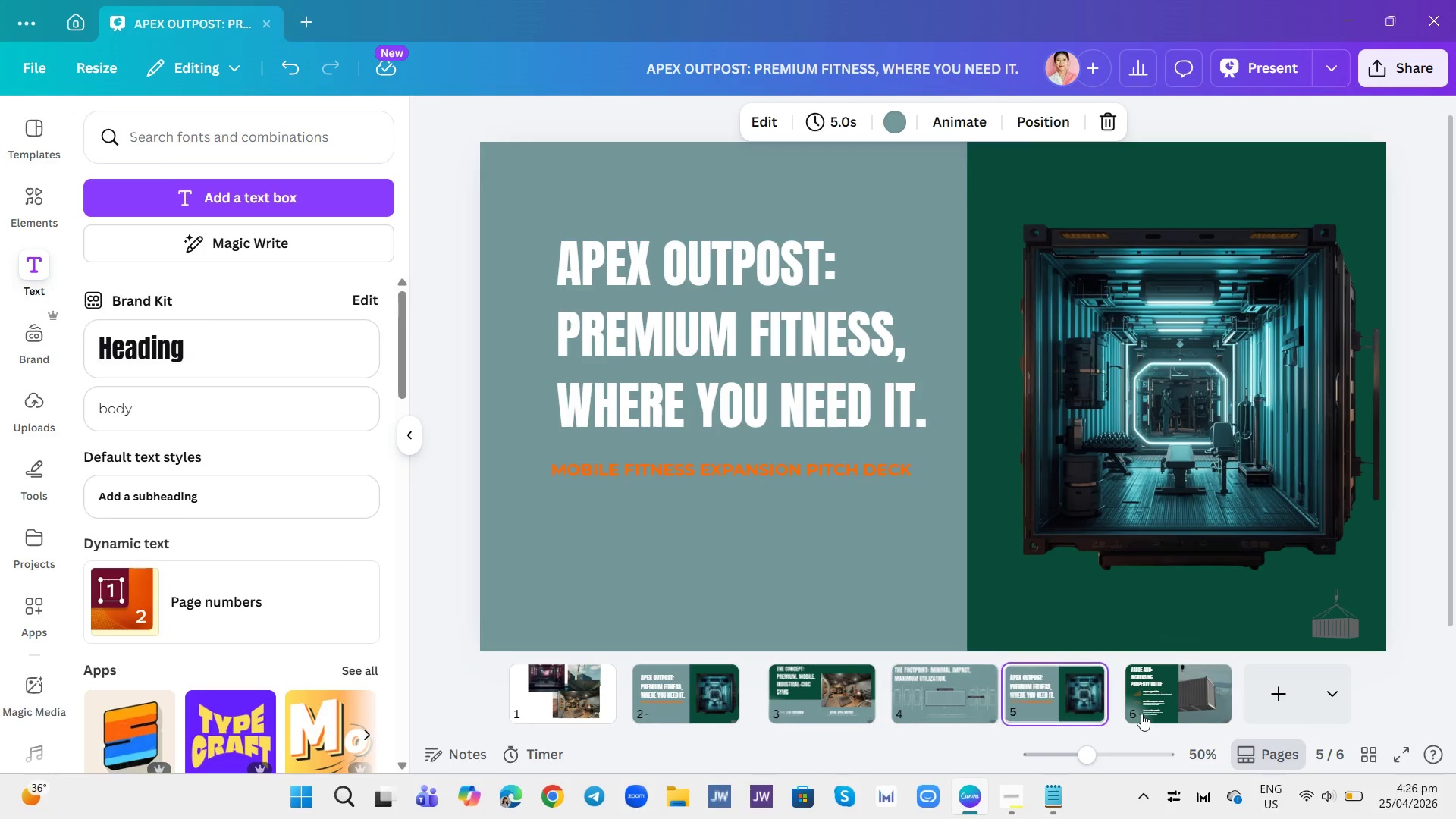 
left_click_drag(start_coordinate=[1141, 714], to_coordinate=[994, 702])
 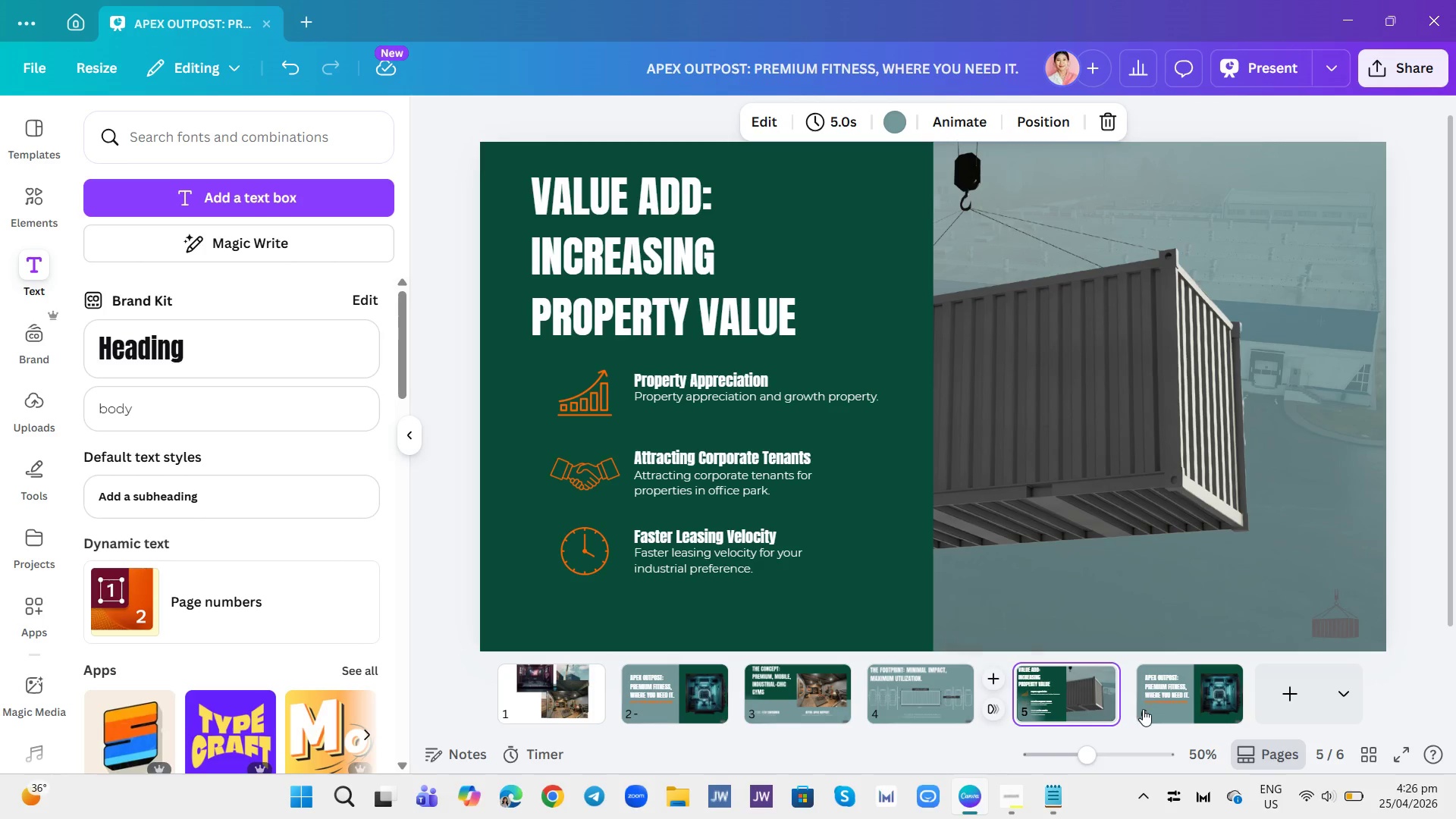 
left_click([1144, 708])
 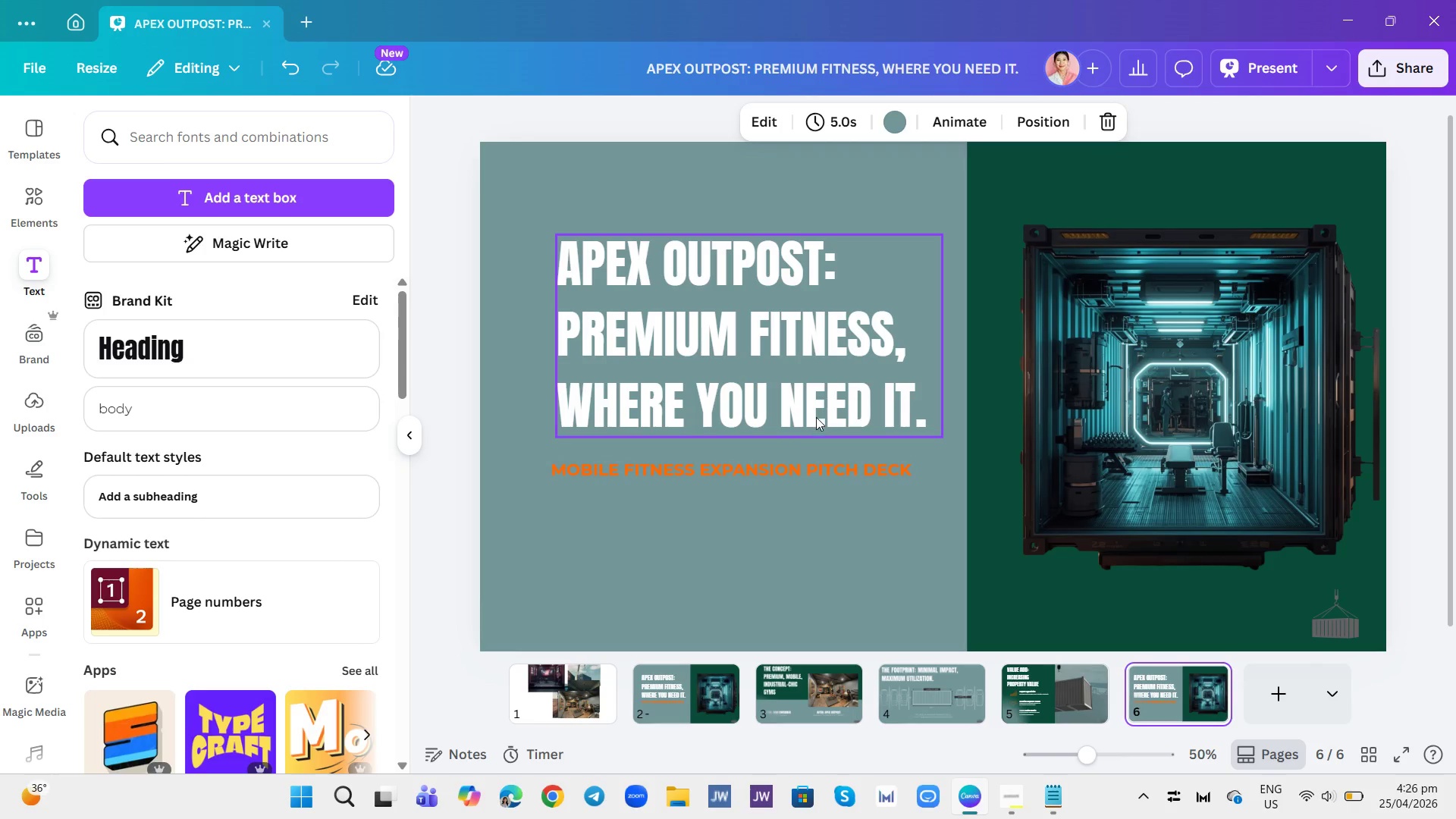 
wait(10.2)
 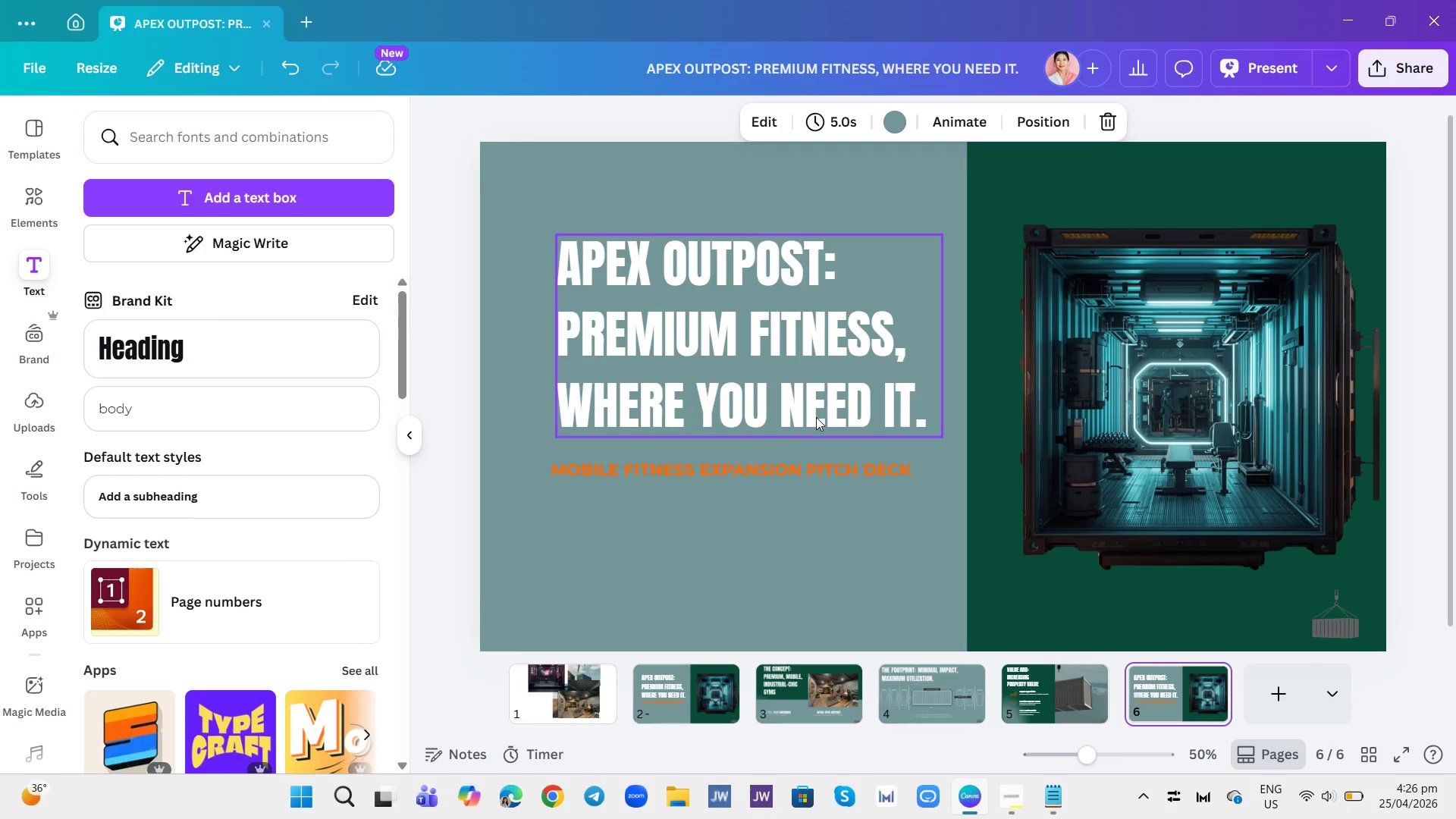 
left_click([1120, 283])
 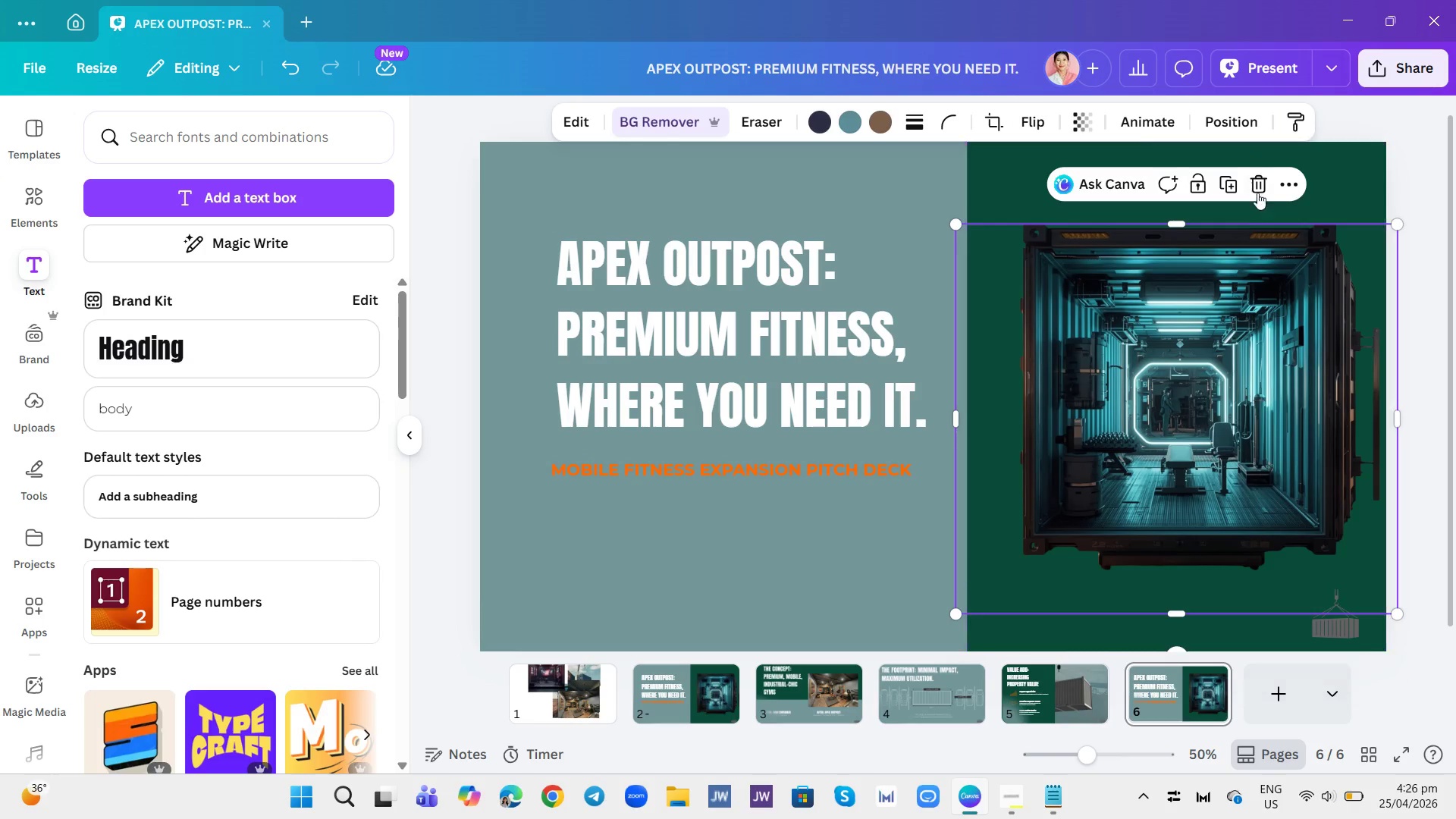 
left_click([1256, 193])
 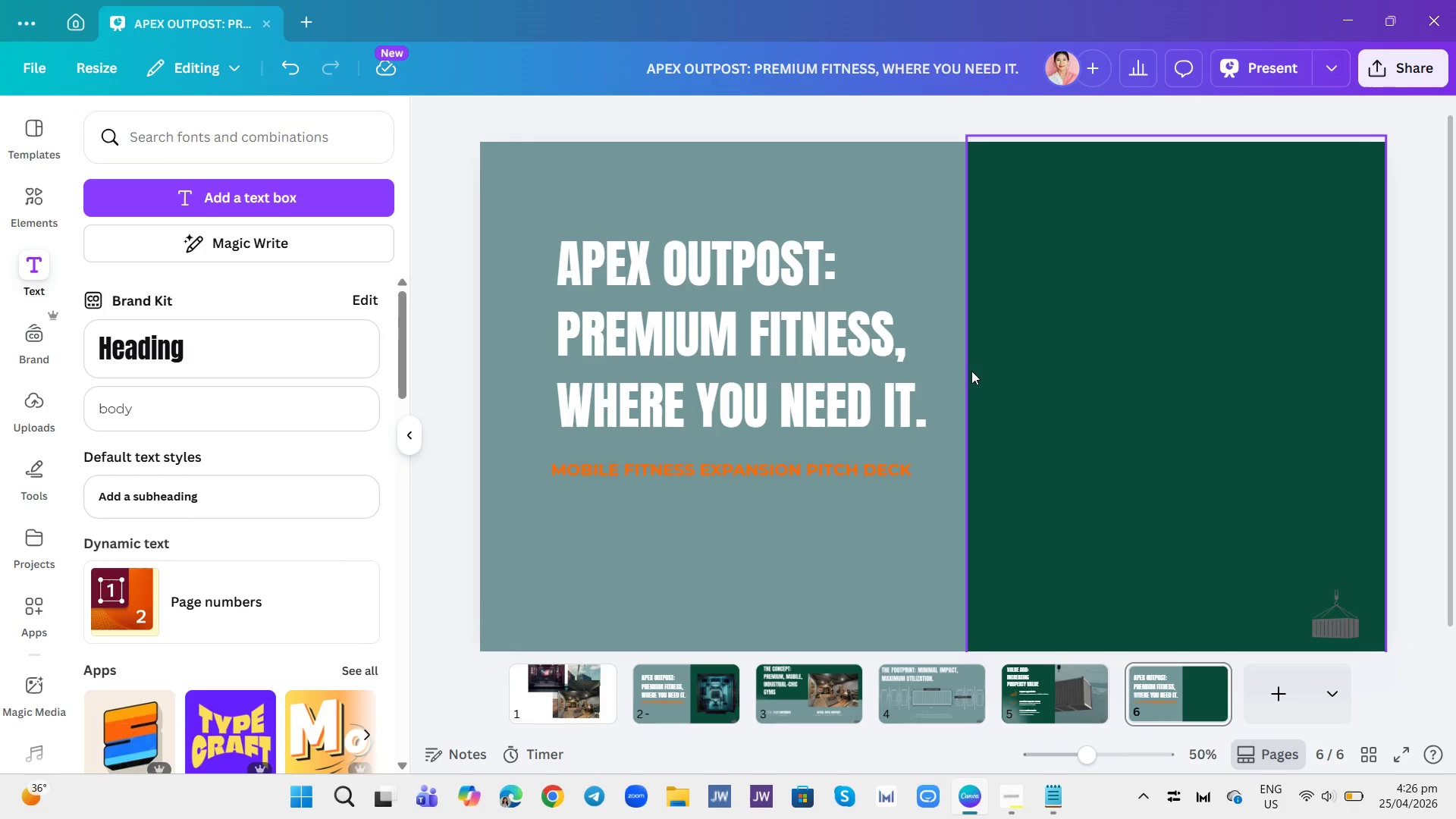 
left_click([1066, 268])
 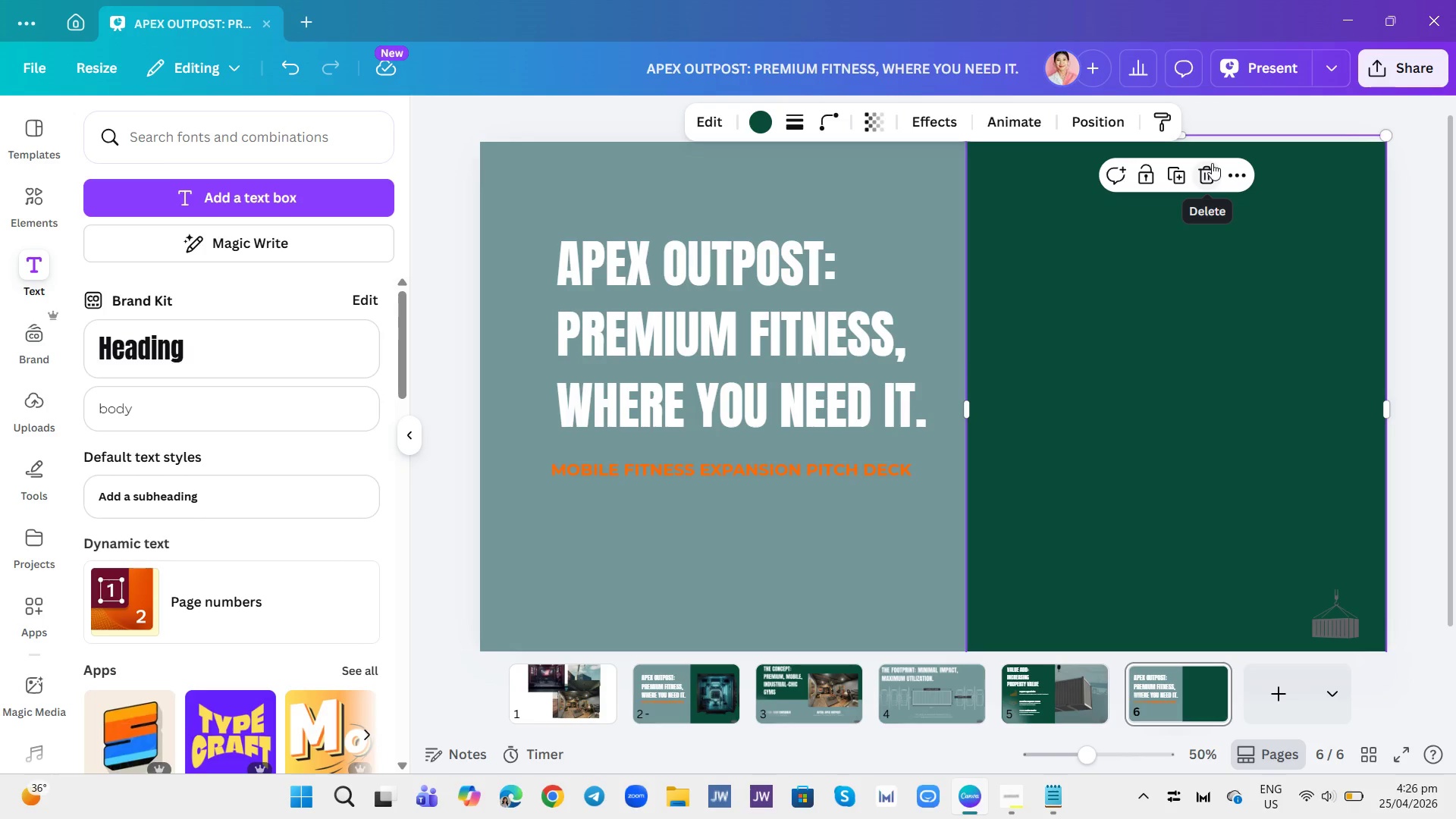 
left_click([1212, 163])
 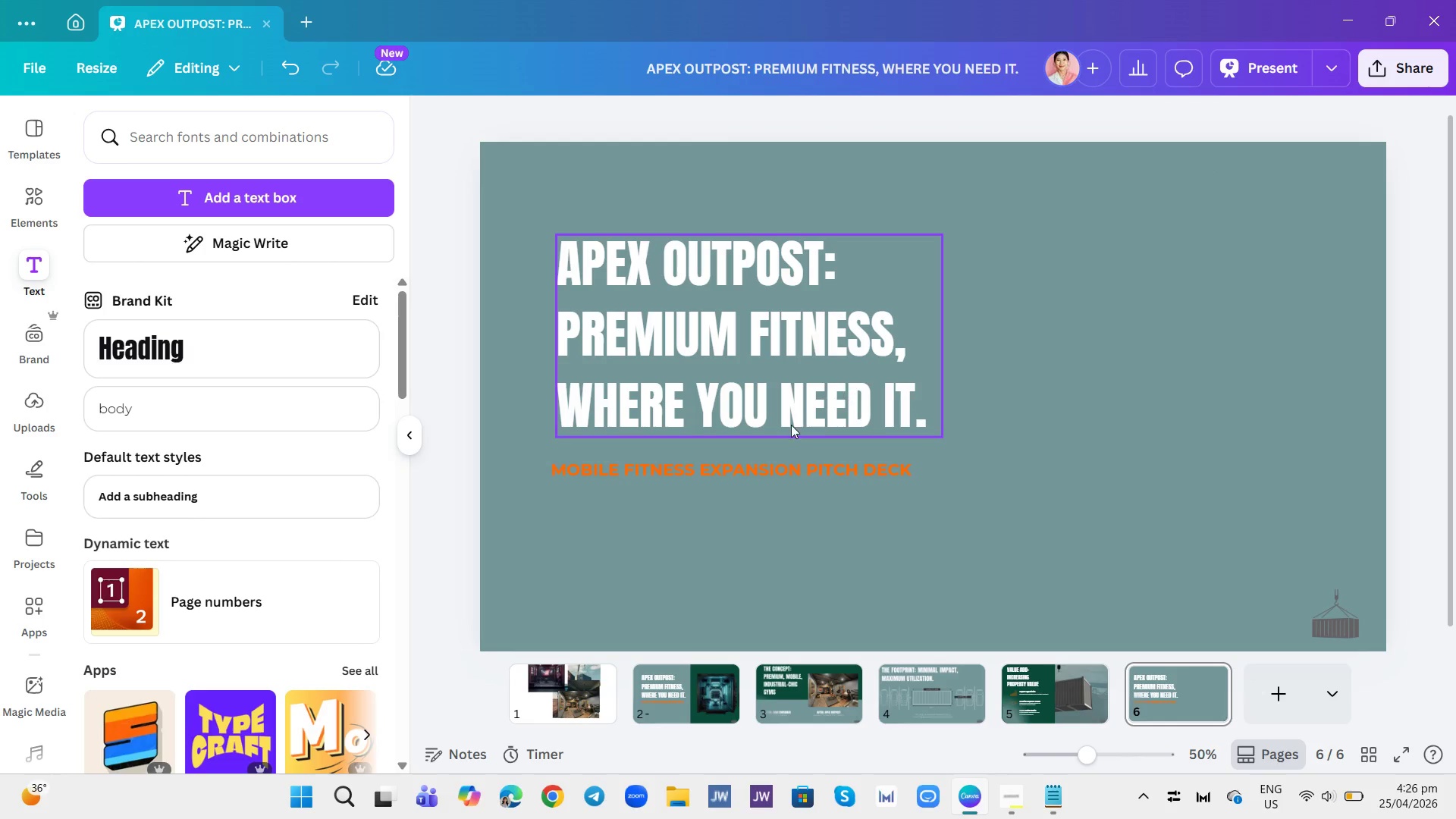 
left_click([791, 425])
 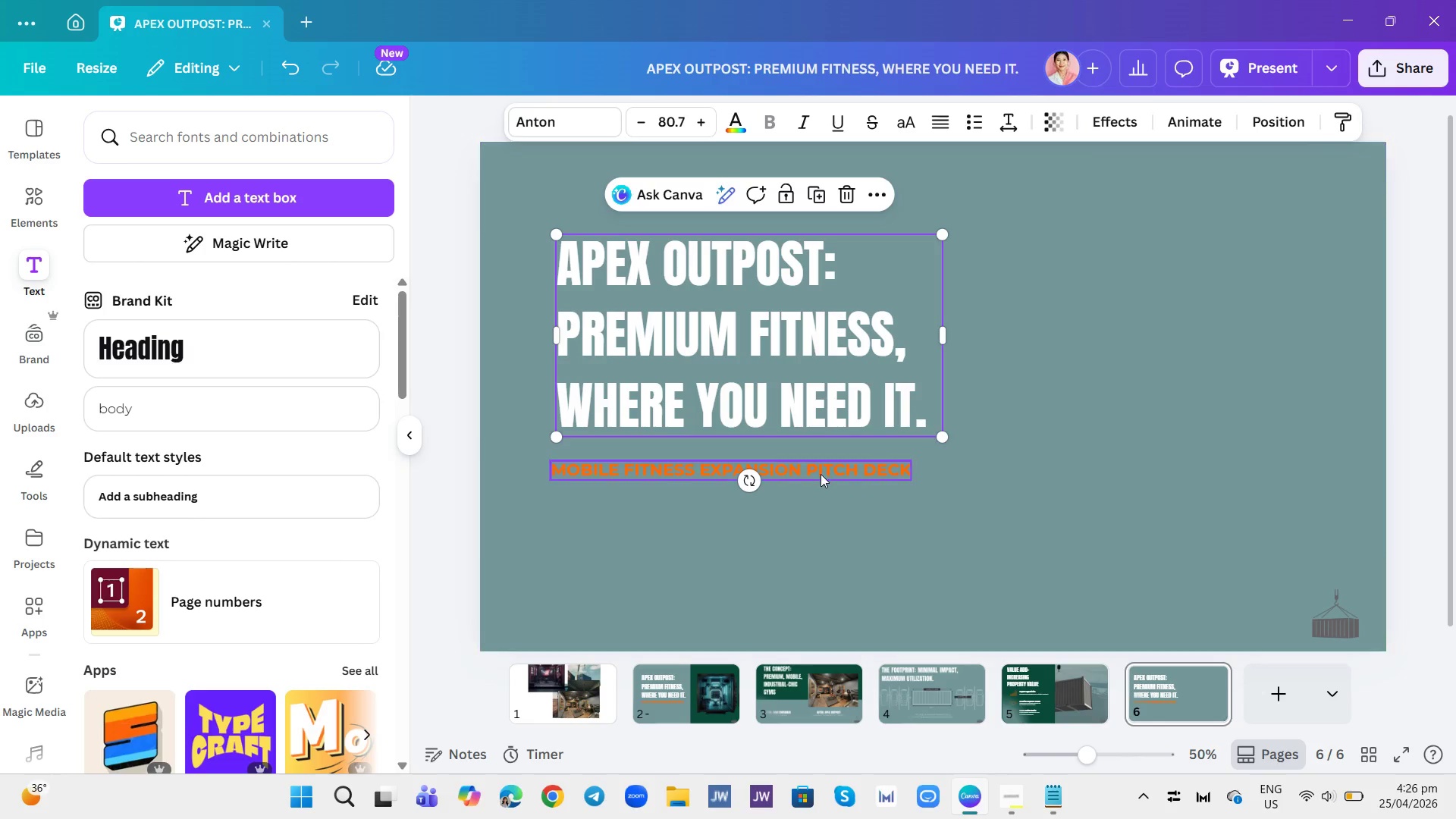 
left_click([821, 474])
 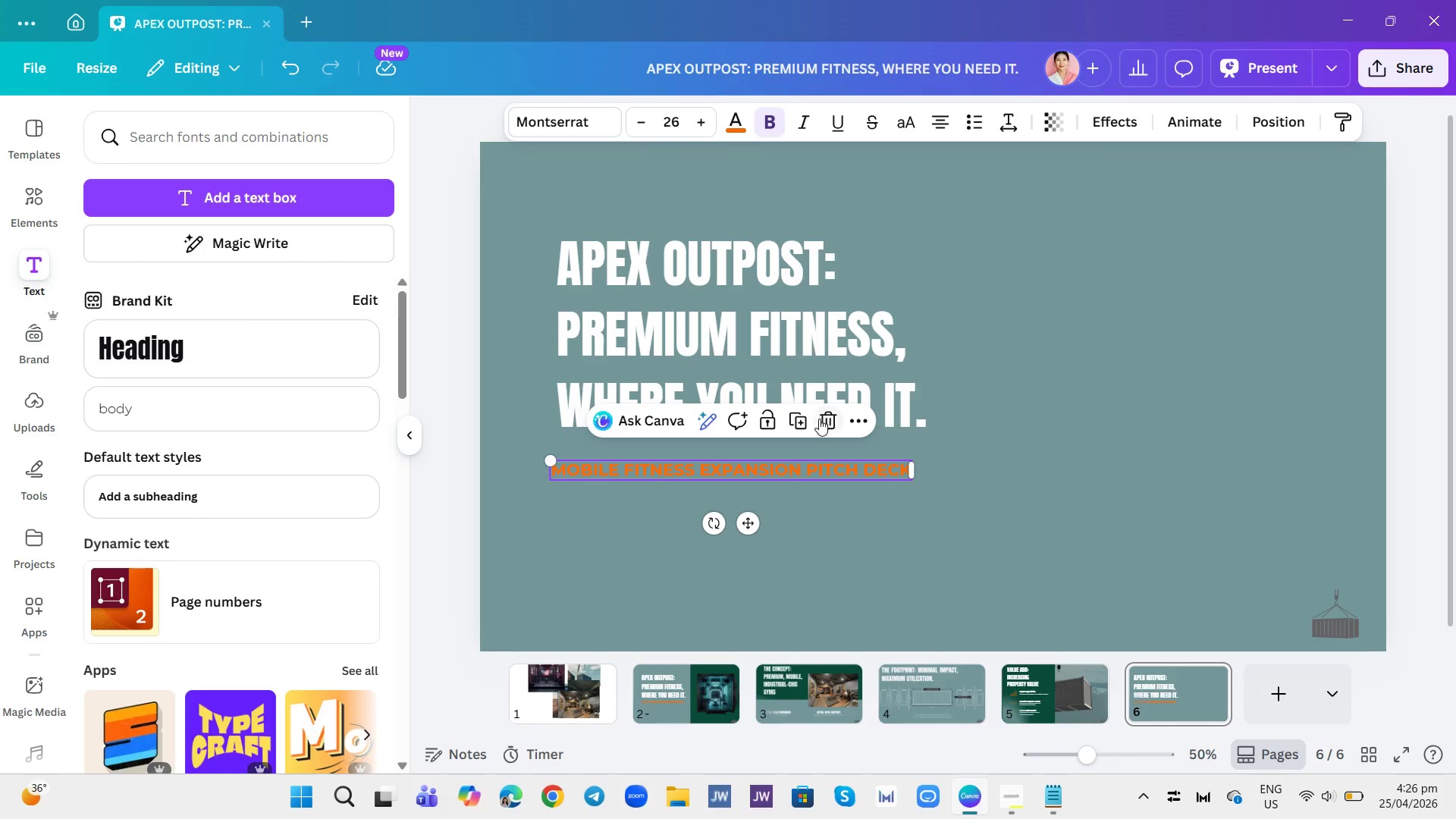 
left_click([825, 419])
 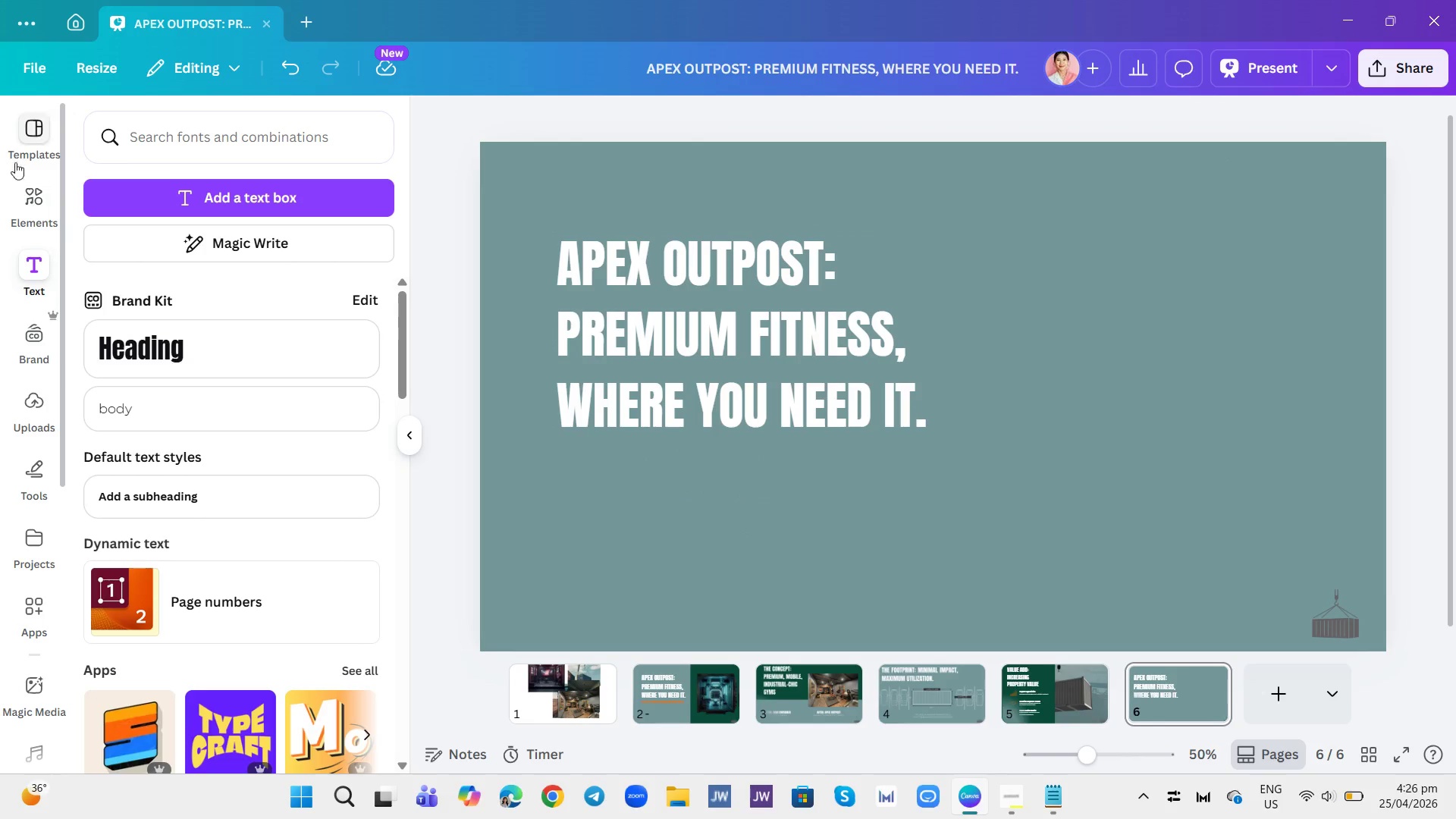 
left_click([20, 151])
 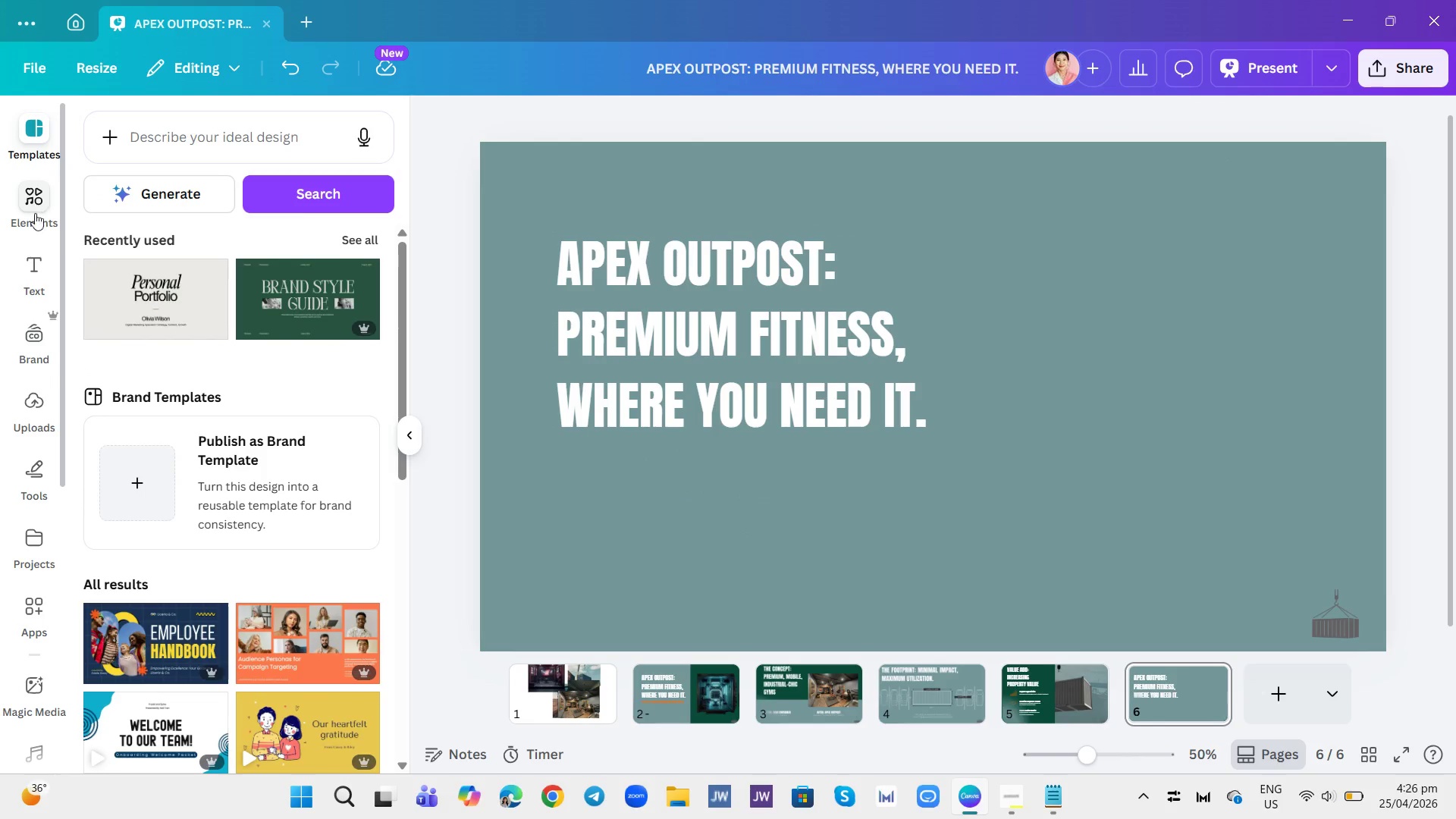 
left_click_drag(start_coordinate=[36, 216], to_coordinate=[39, 220])
 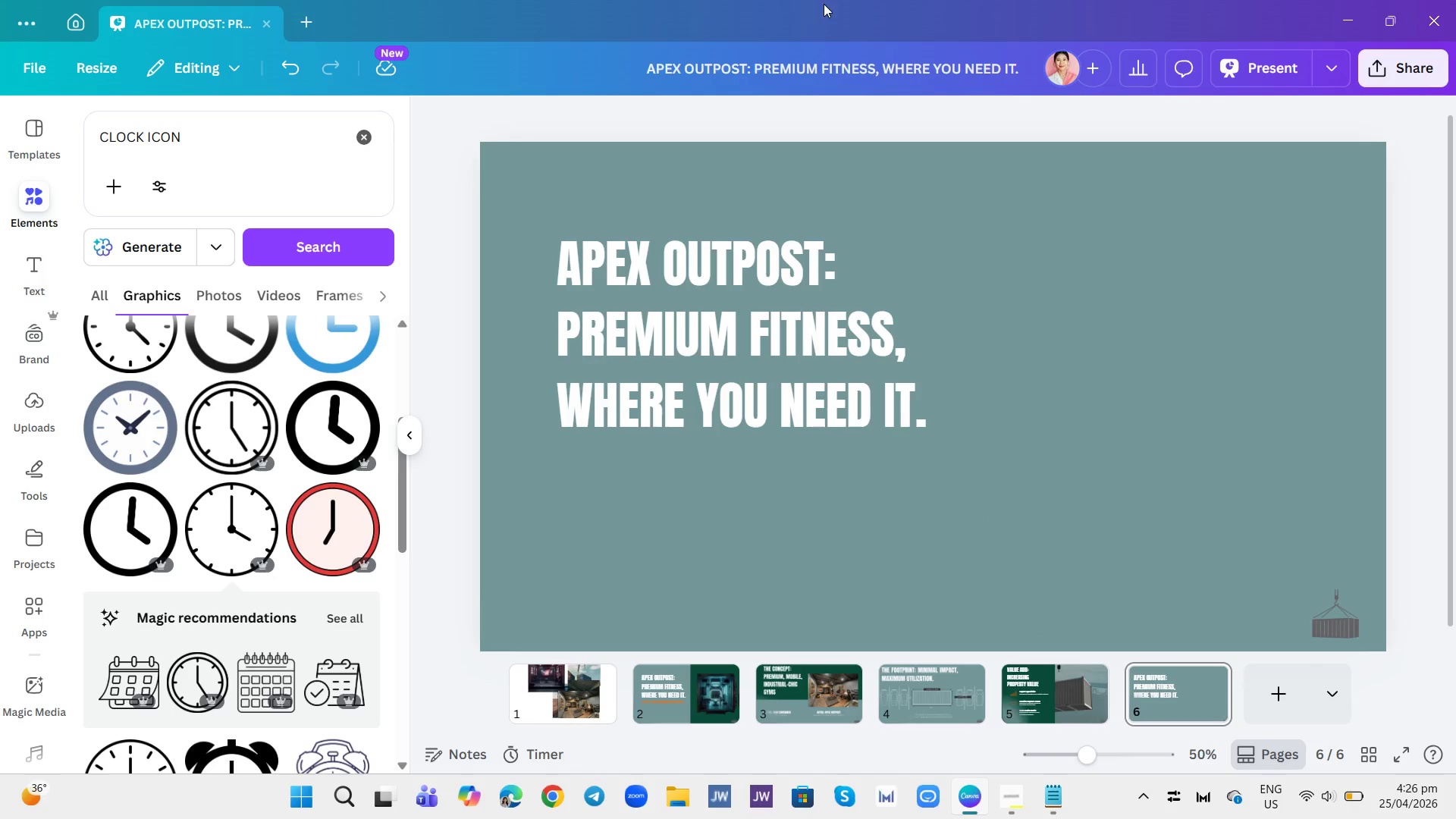 
wait(19.88)
 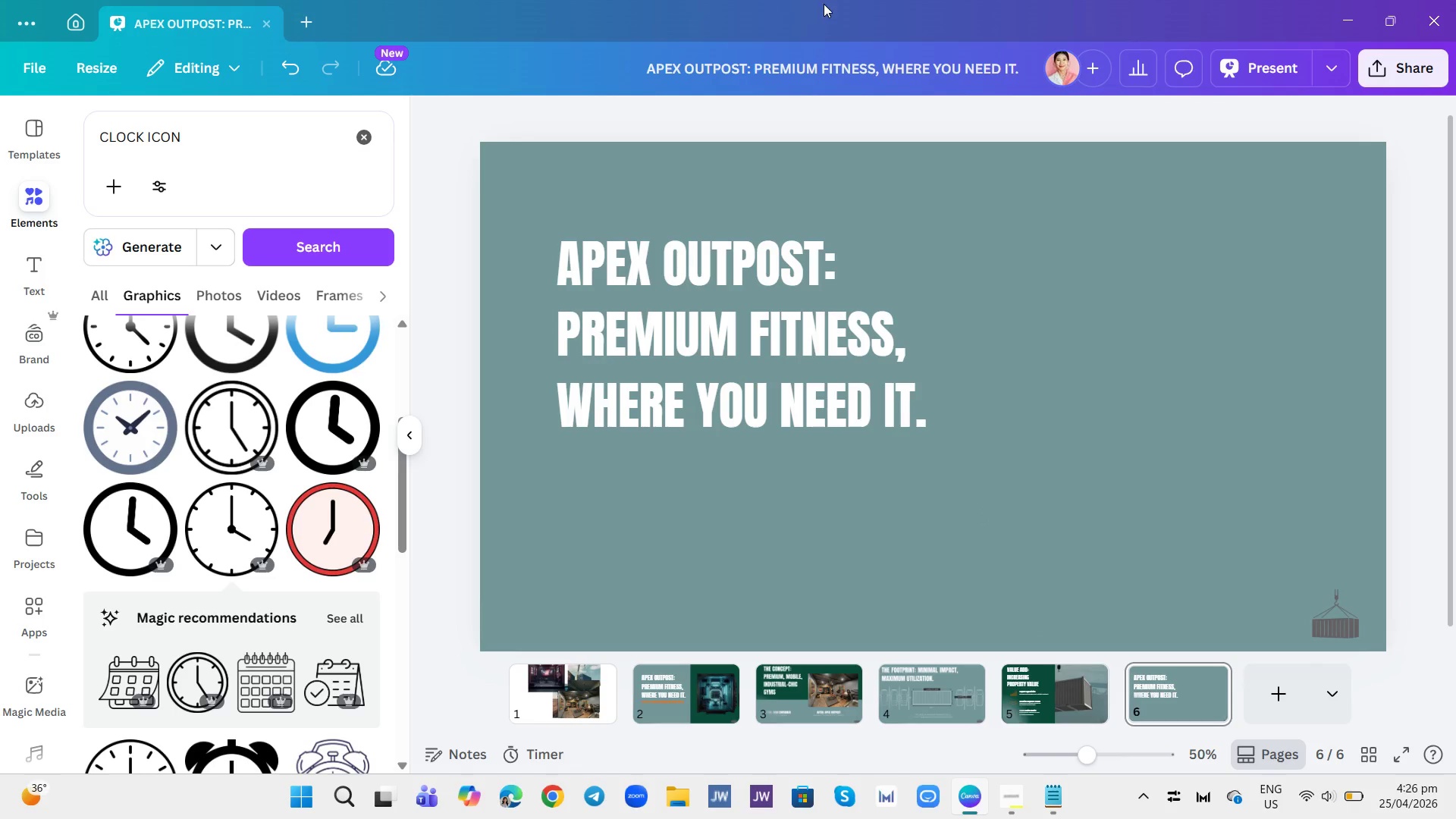 
double_click([343, 134])
 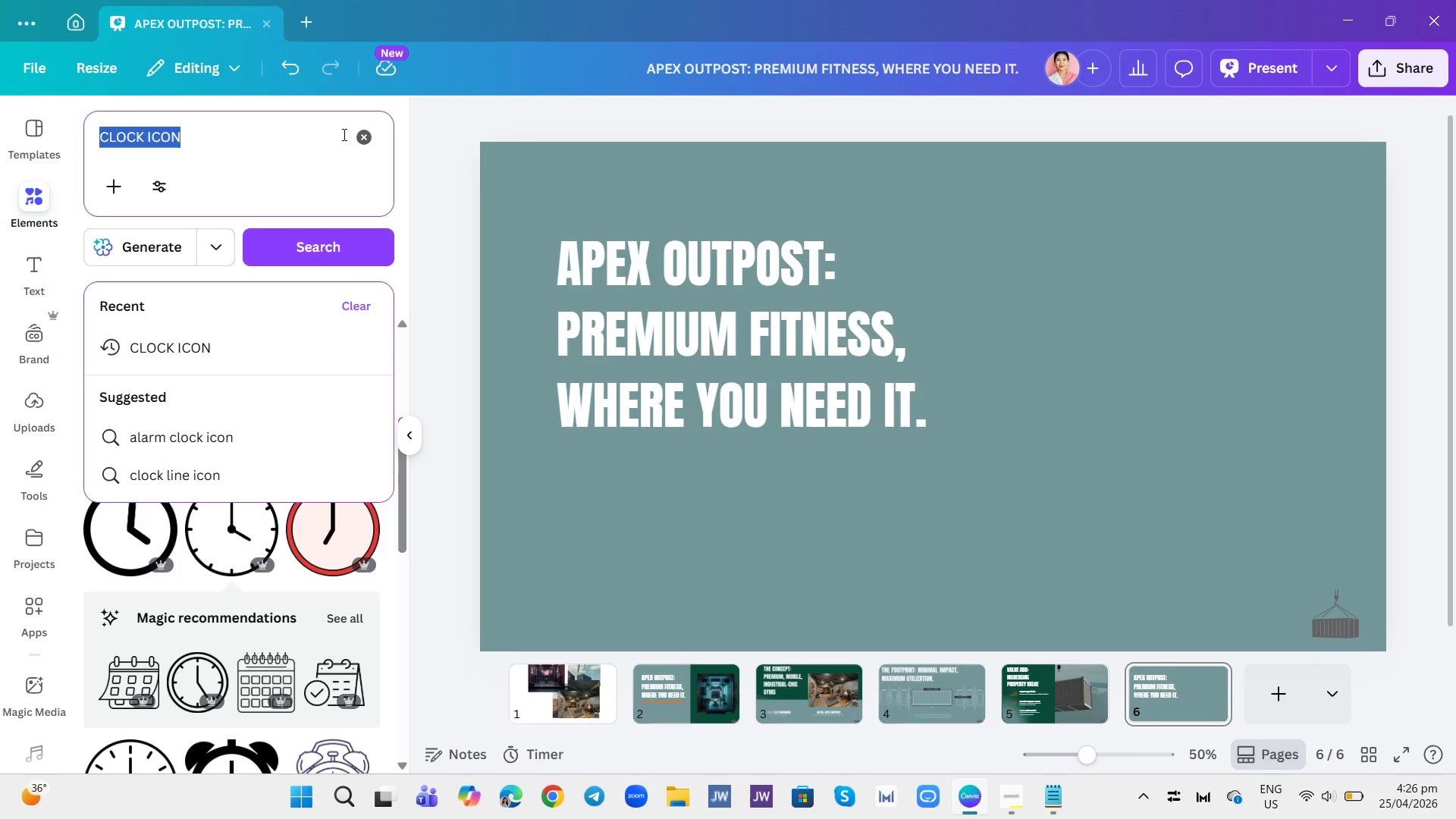 
triple_click([343, 134])
 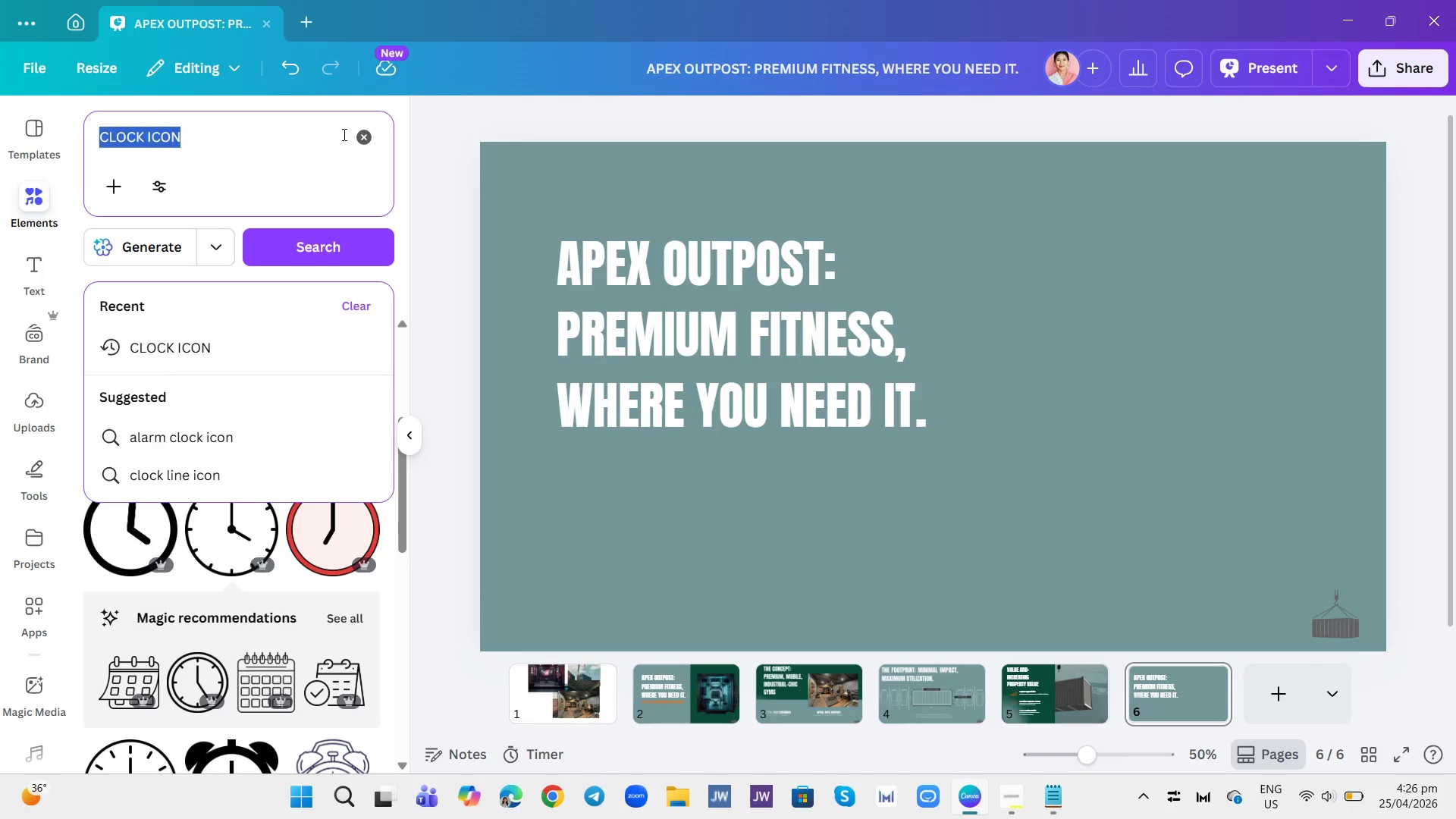 
type(garage gym cinematic)
 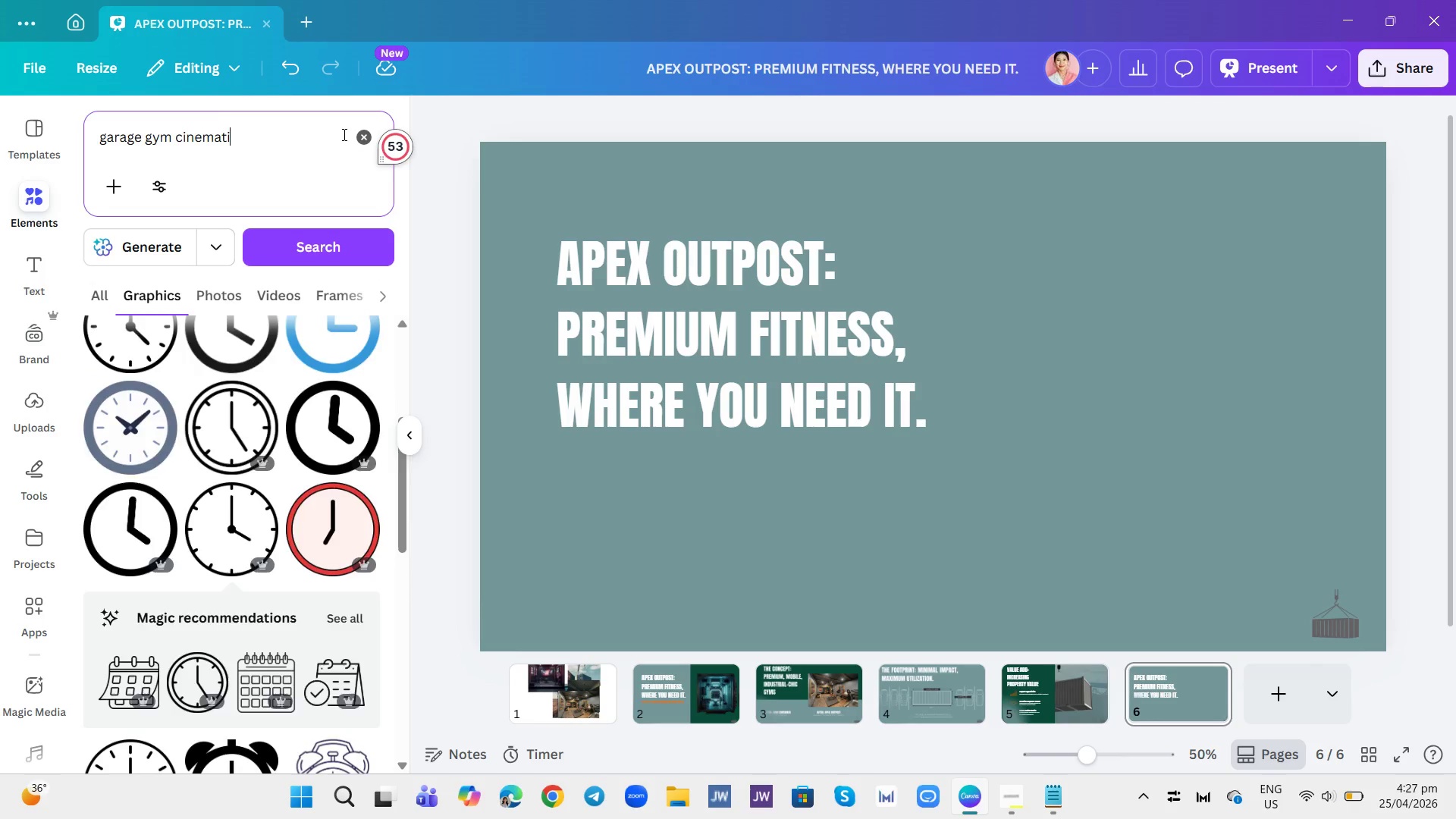 
key(Enter)
 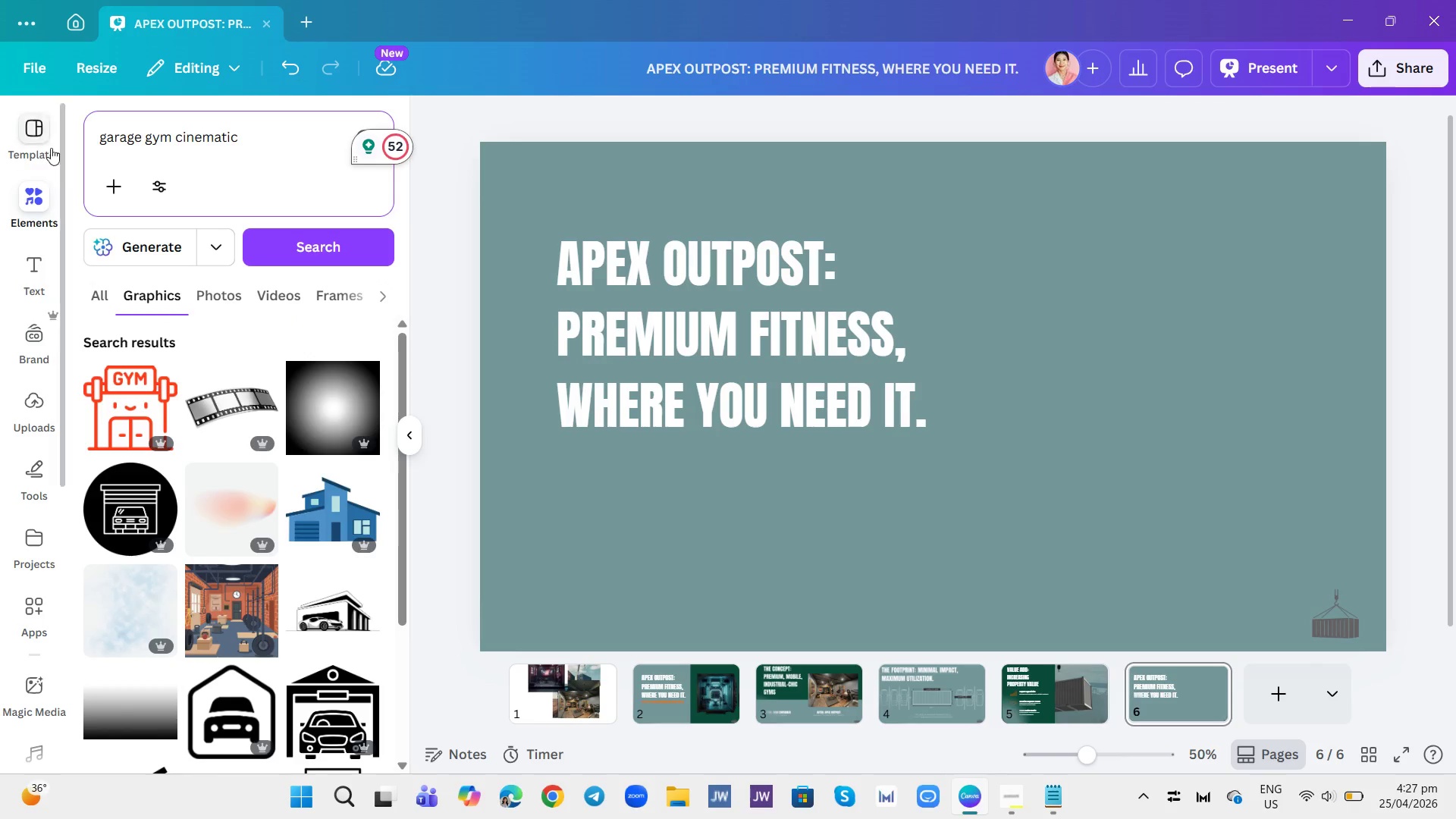 
left_click([215, 296])
 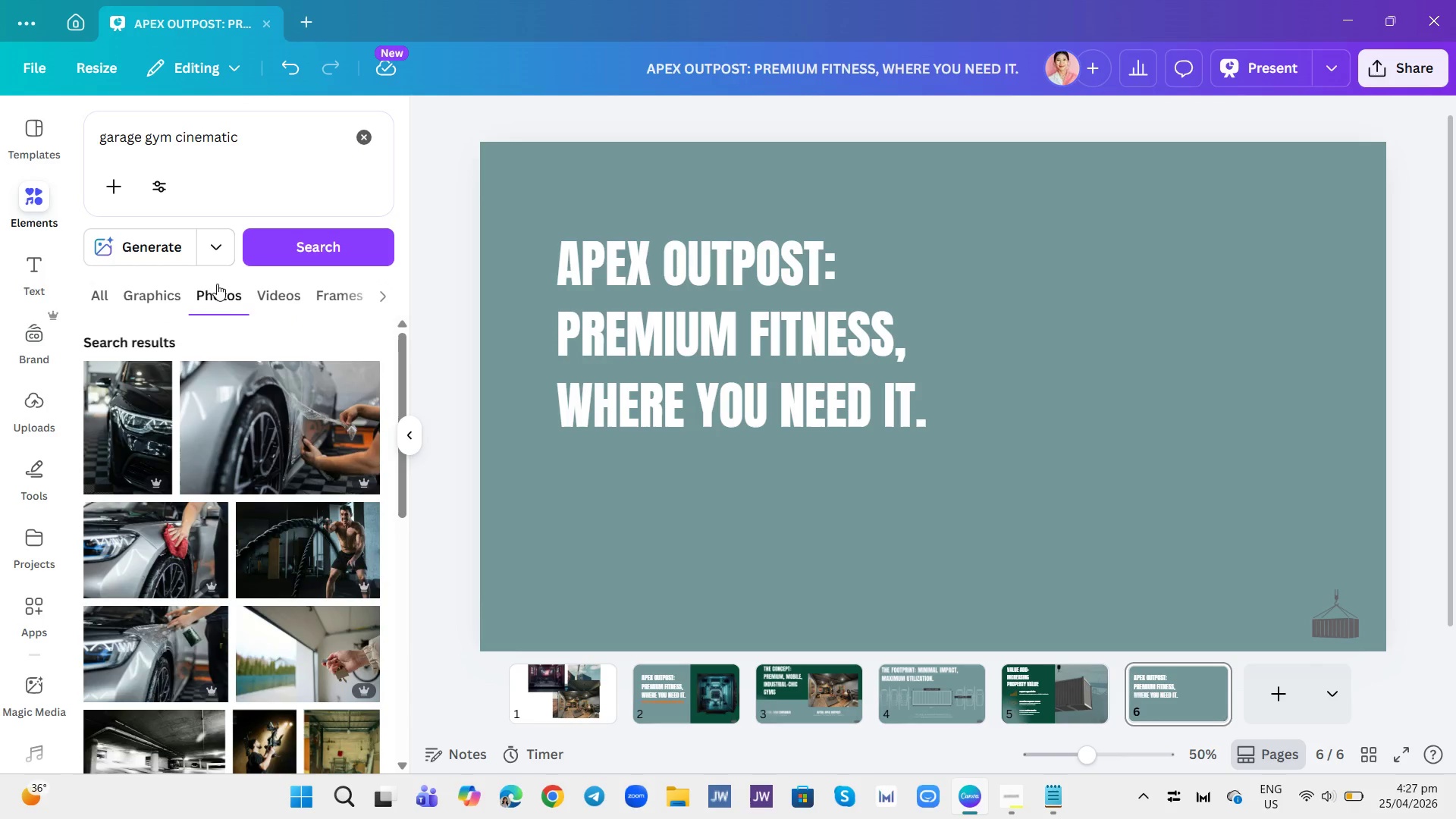 
scroll: coordinate [307, 542], scroll_direction: down, amount: 8.0
 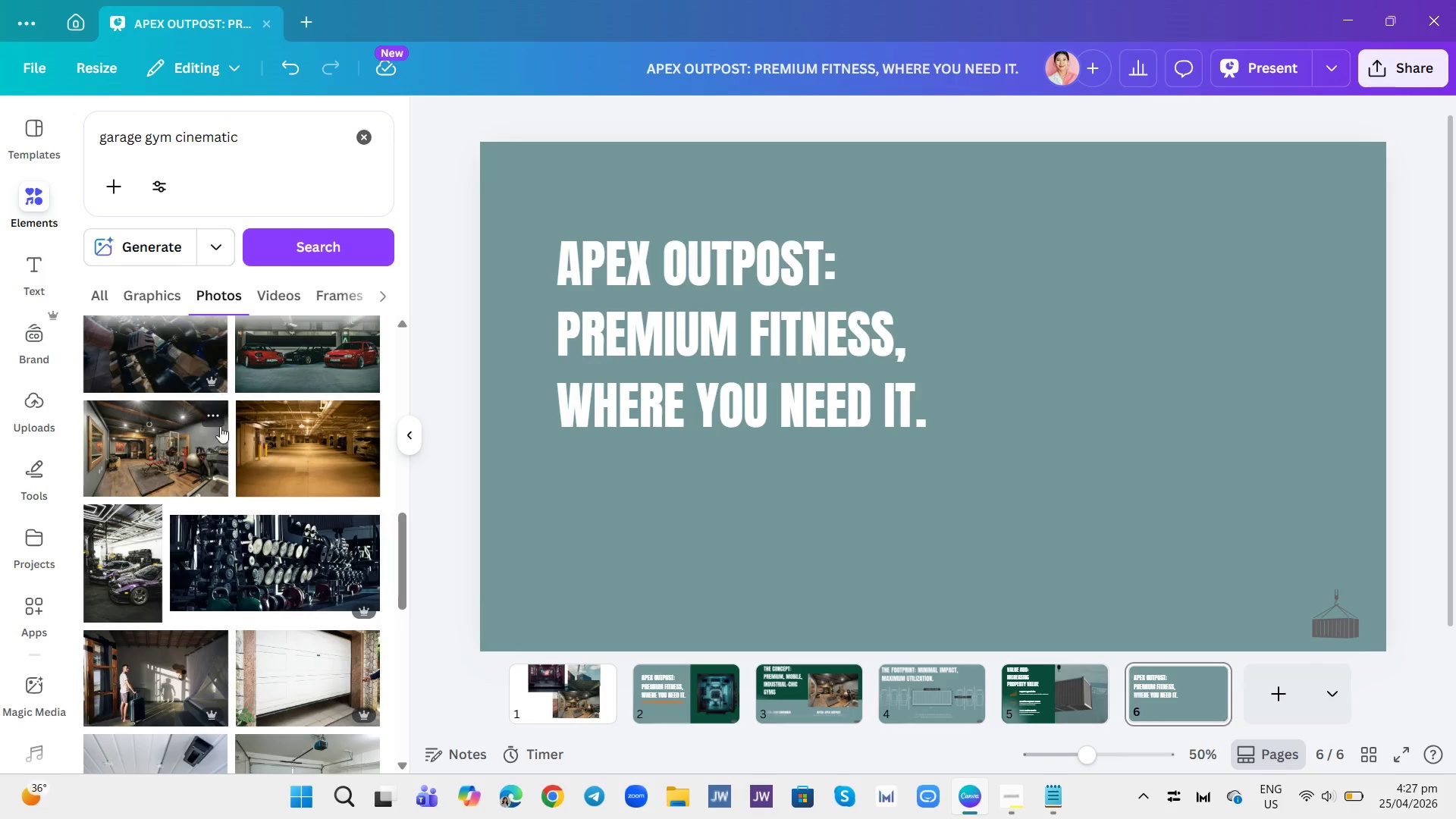 
left_click([219, 421])
 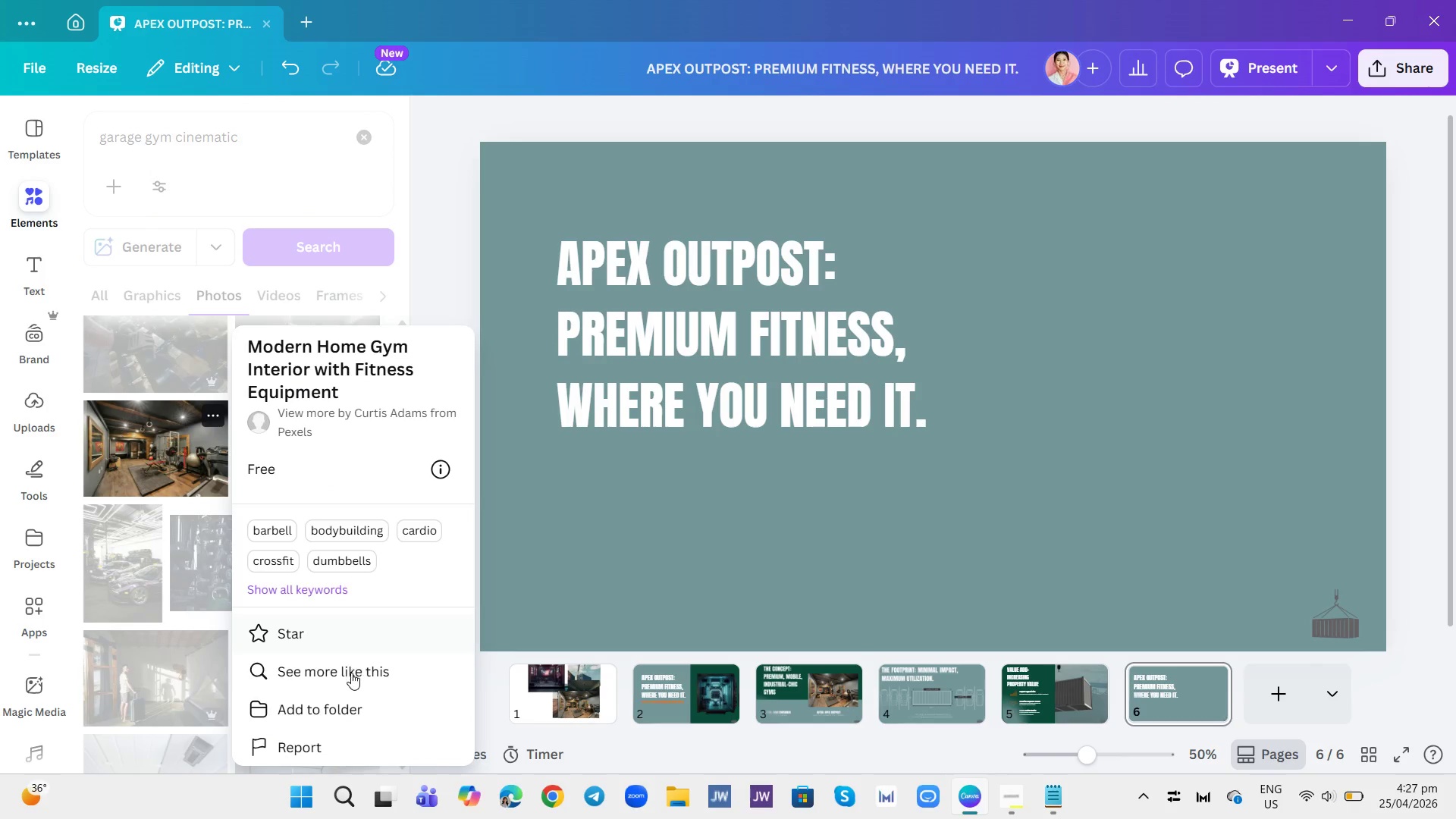 
left_click([351, 674])
 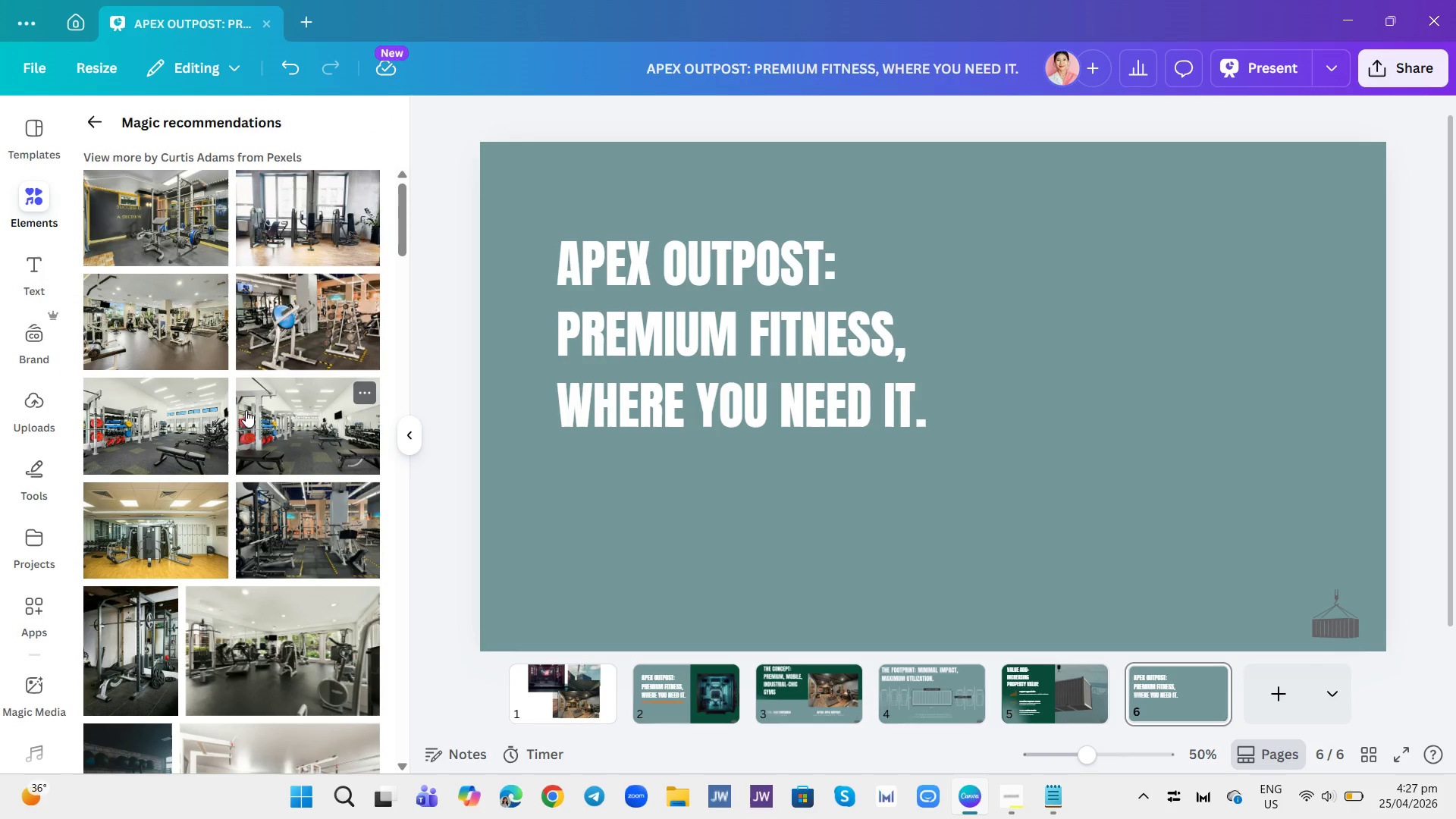 
scroll: coordinate [309, 522], scroll_direction: down, amount: 4.0
 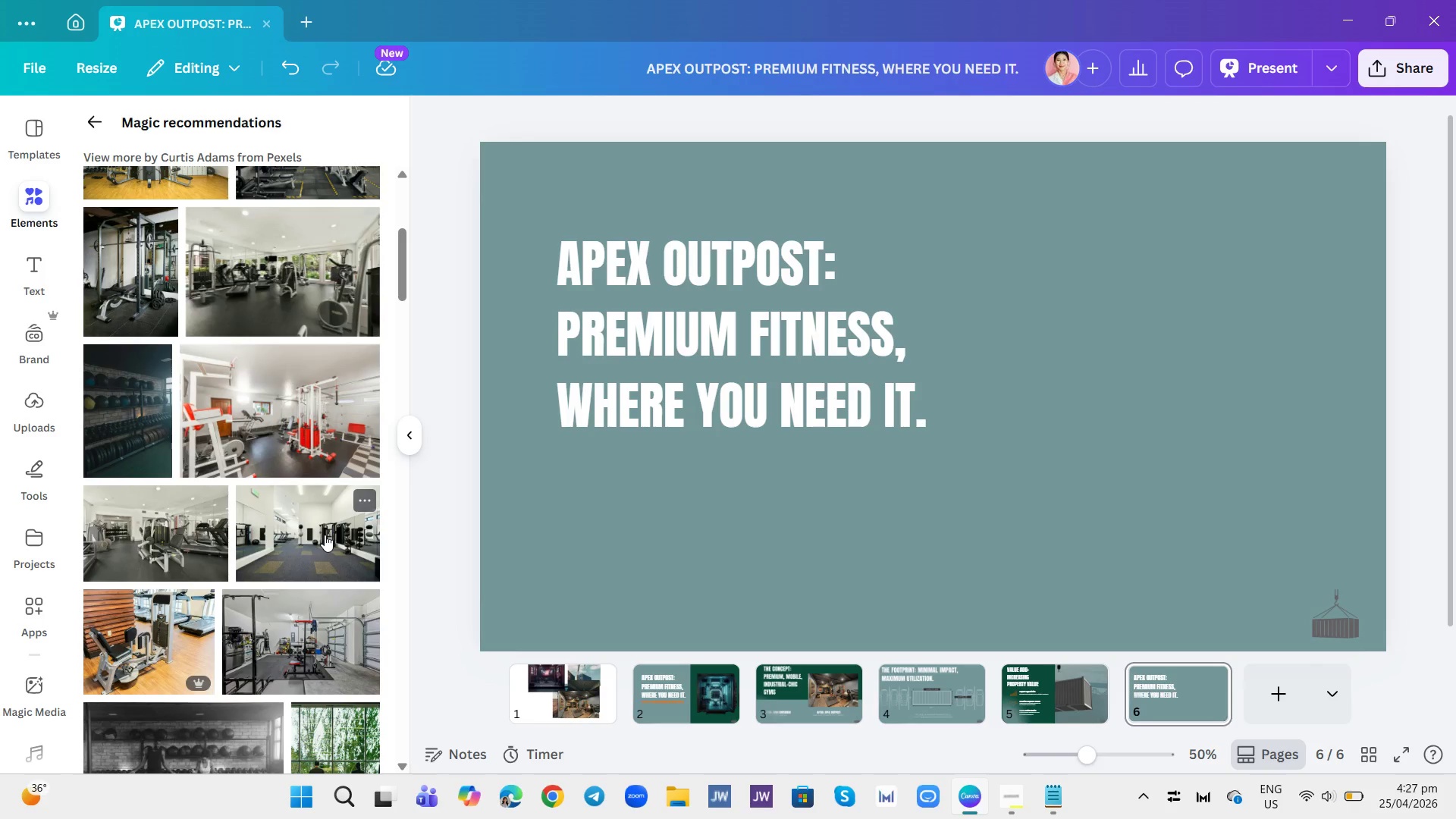 
left_click([325, 535])
 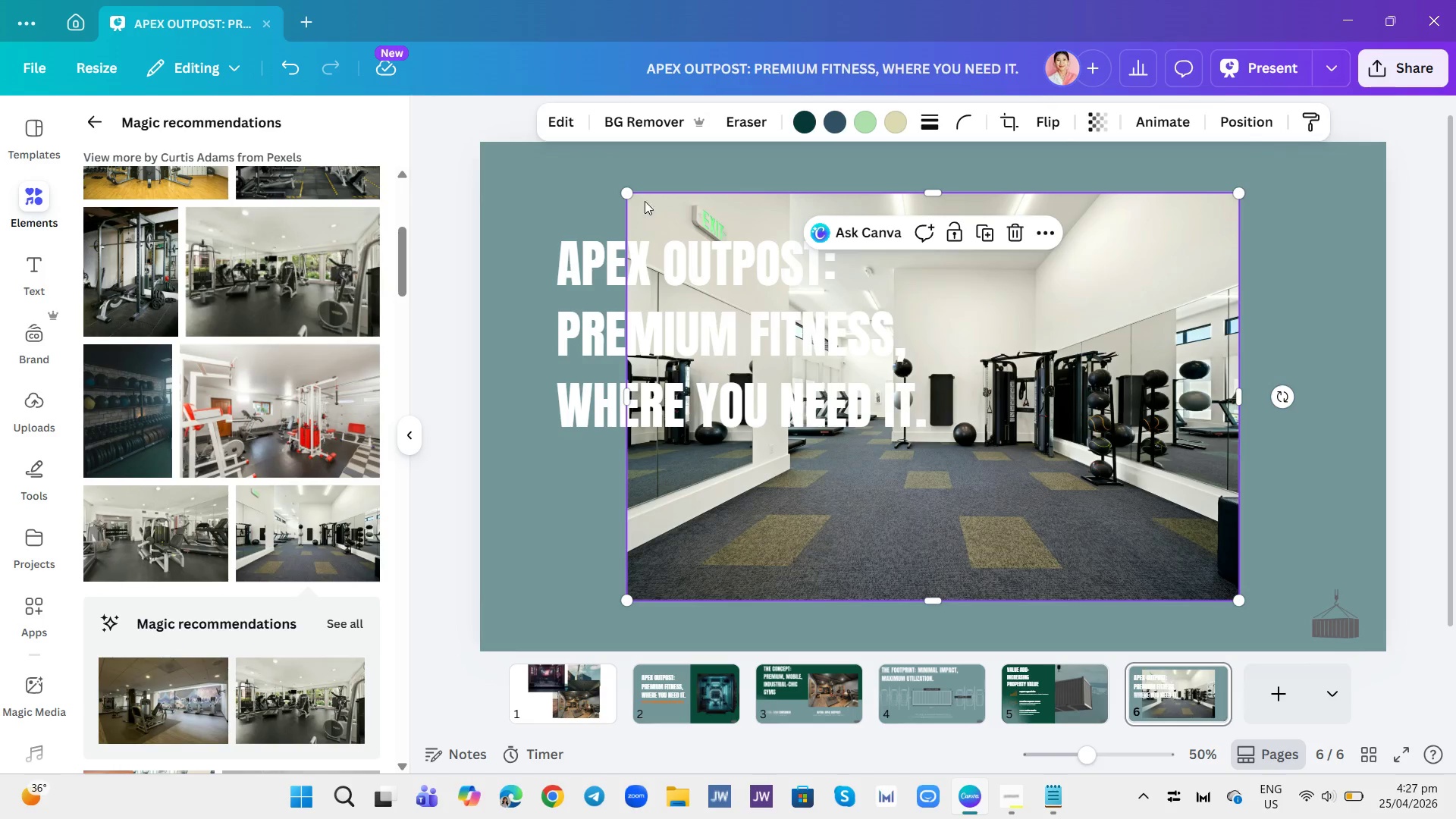 
left_click_drag(start_coordinate=[620, 186], to_coordinate=[599, 181])
 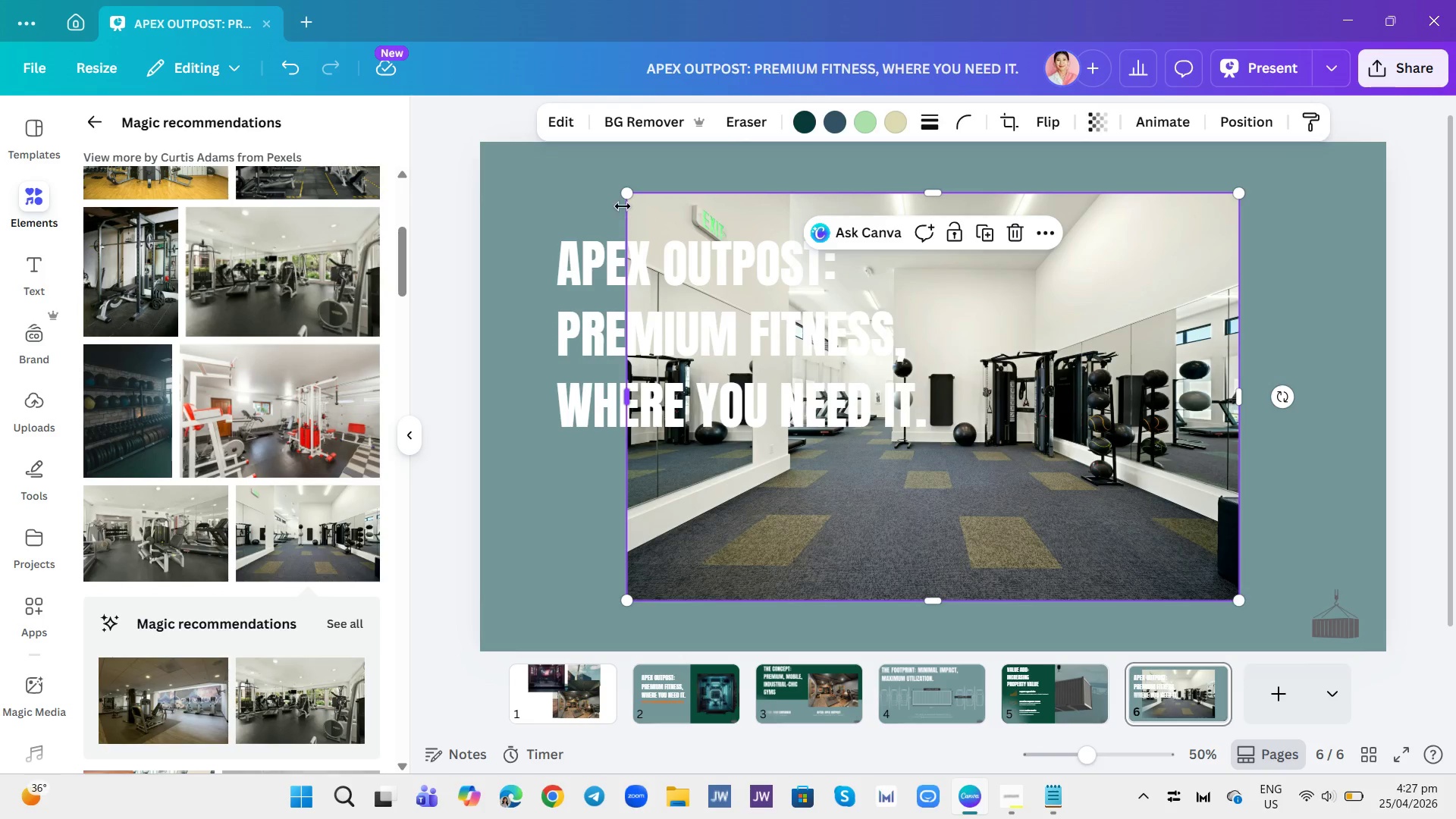 
left_click_drag(start_coordinate=[625, 202], to_coordinate=[553, 192])
 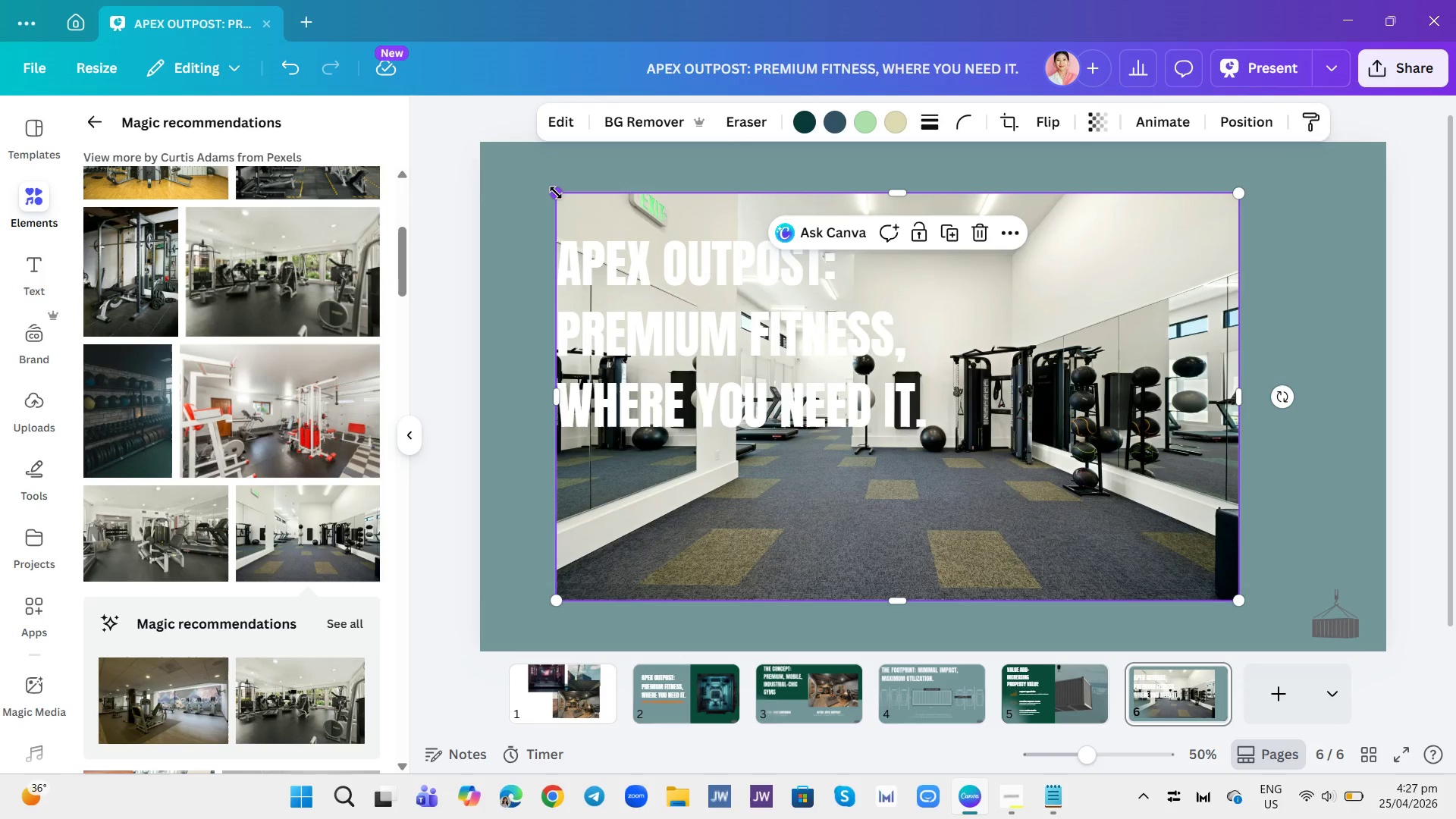 
left_click_drag(start_coordinate=[556, 193], to_coordinate=[494, 110])
 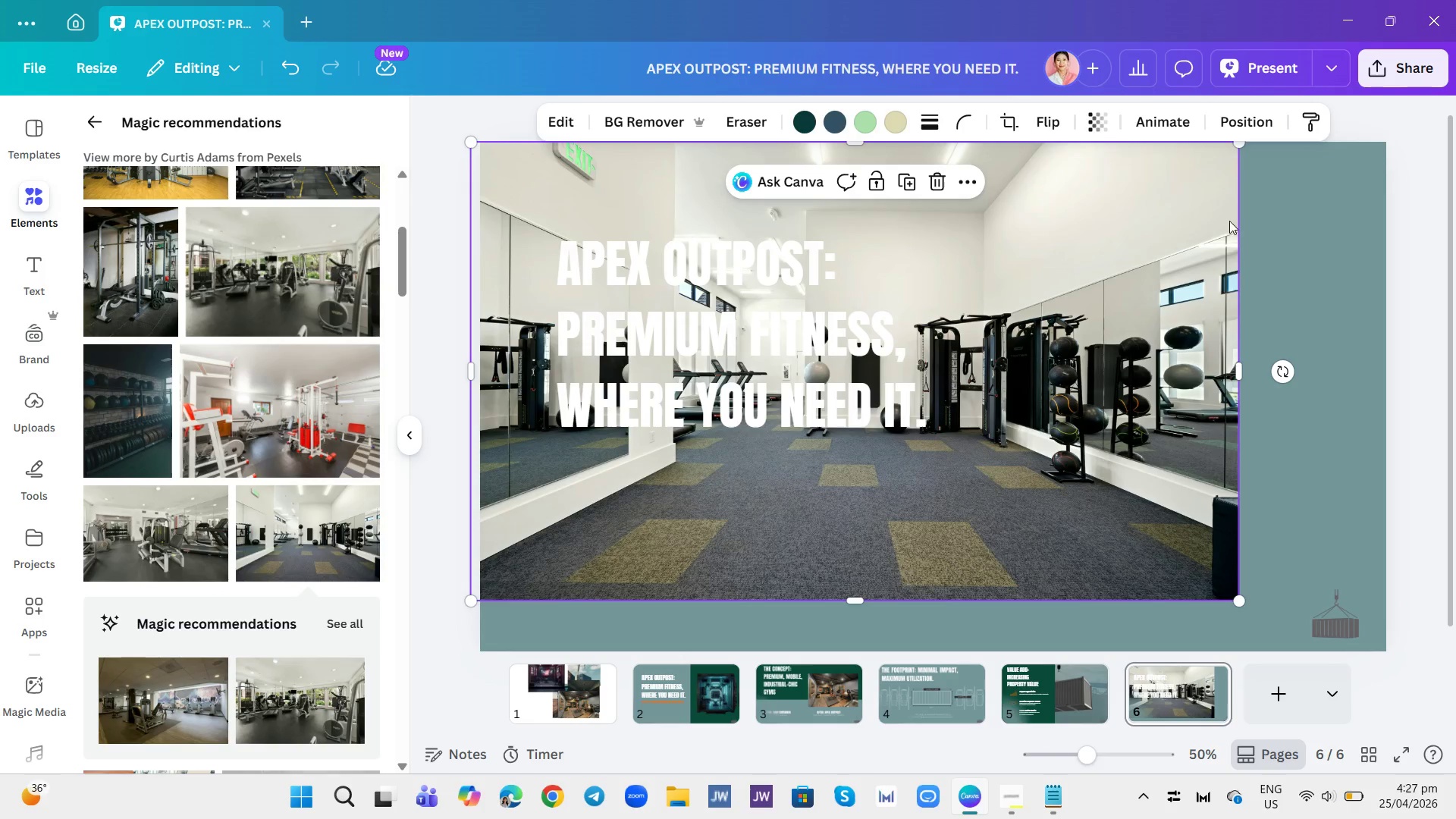 
left_click_drag(start_coordinate=[1194, 246], to_coordinate=[1288, 276])
 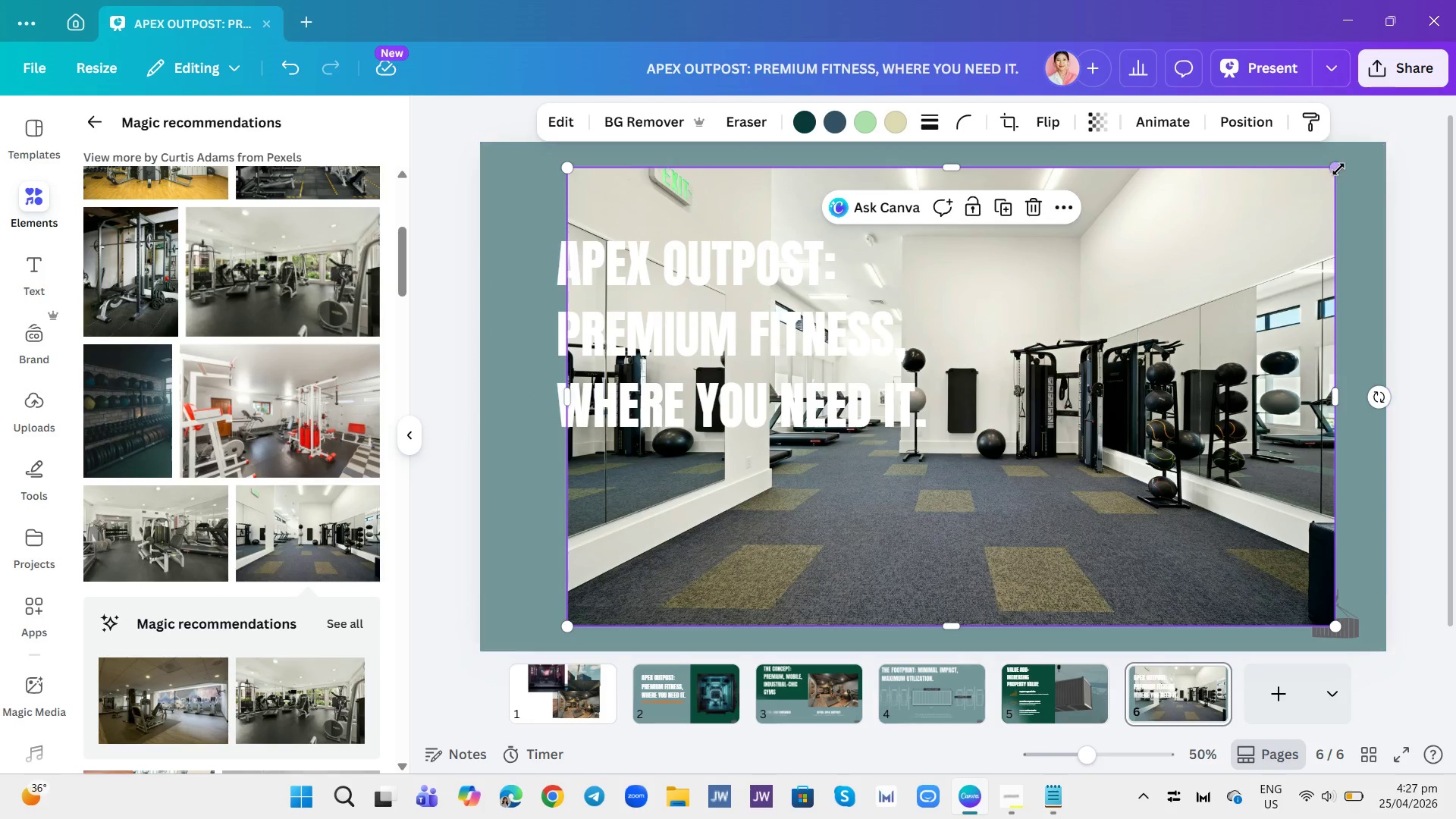 
left_click_drag(start_coordinate=[1333, 173], to_coordinate=[1397, 147])
 